 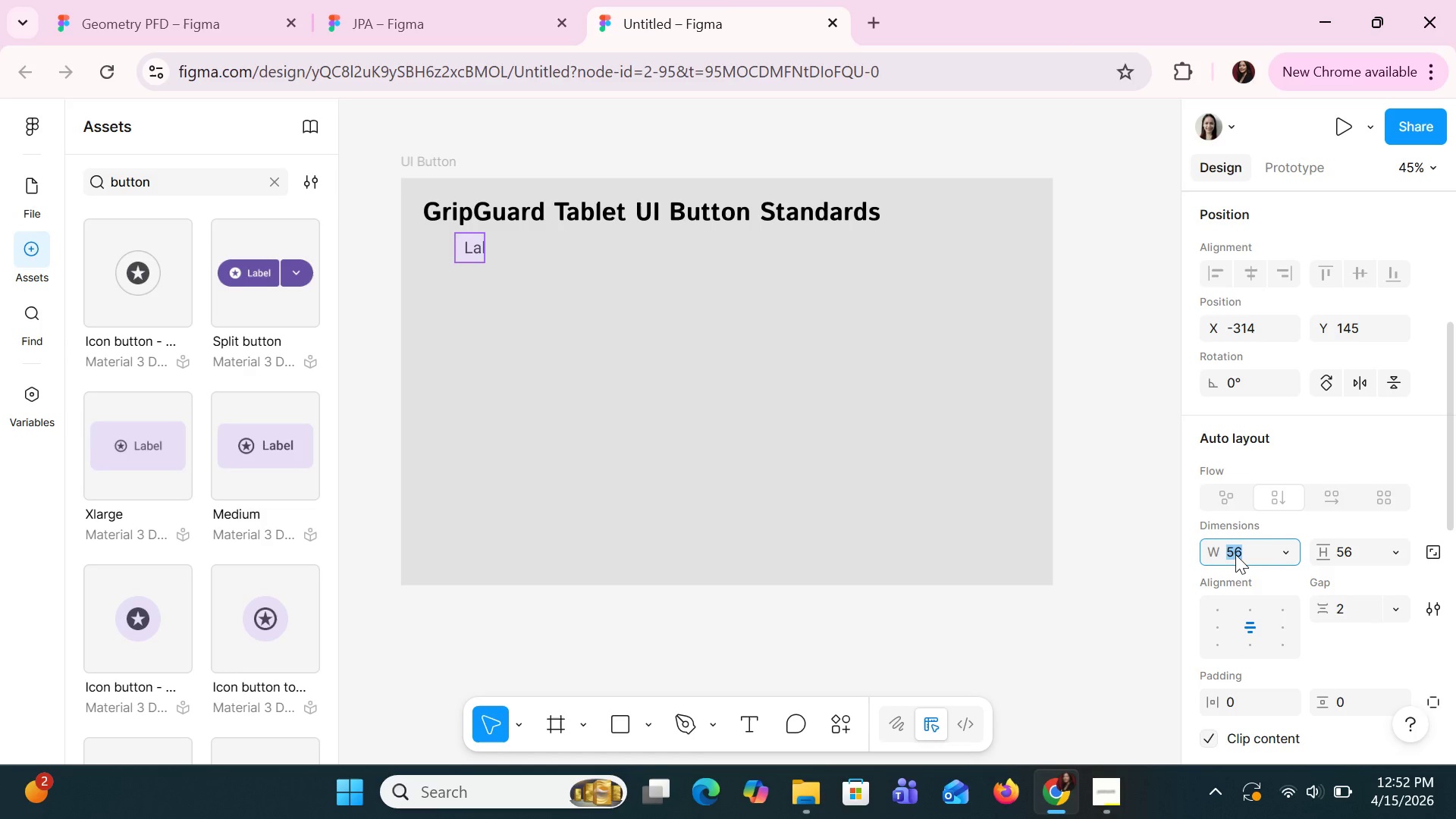 
type(120)
 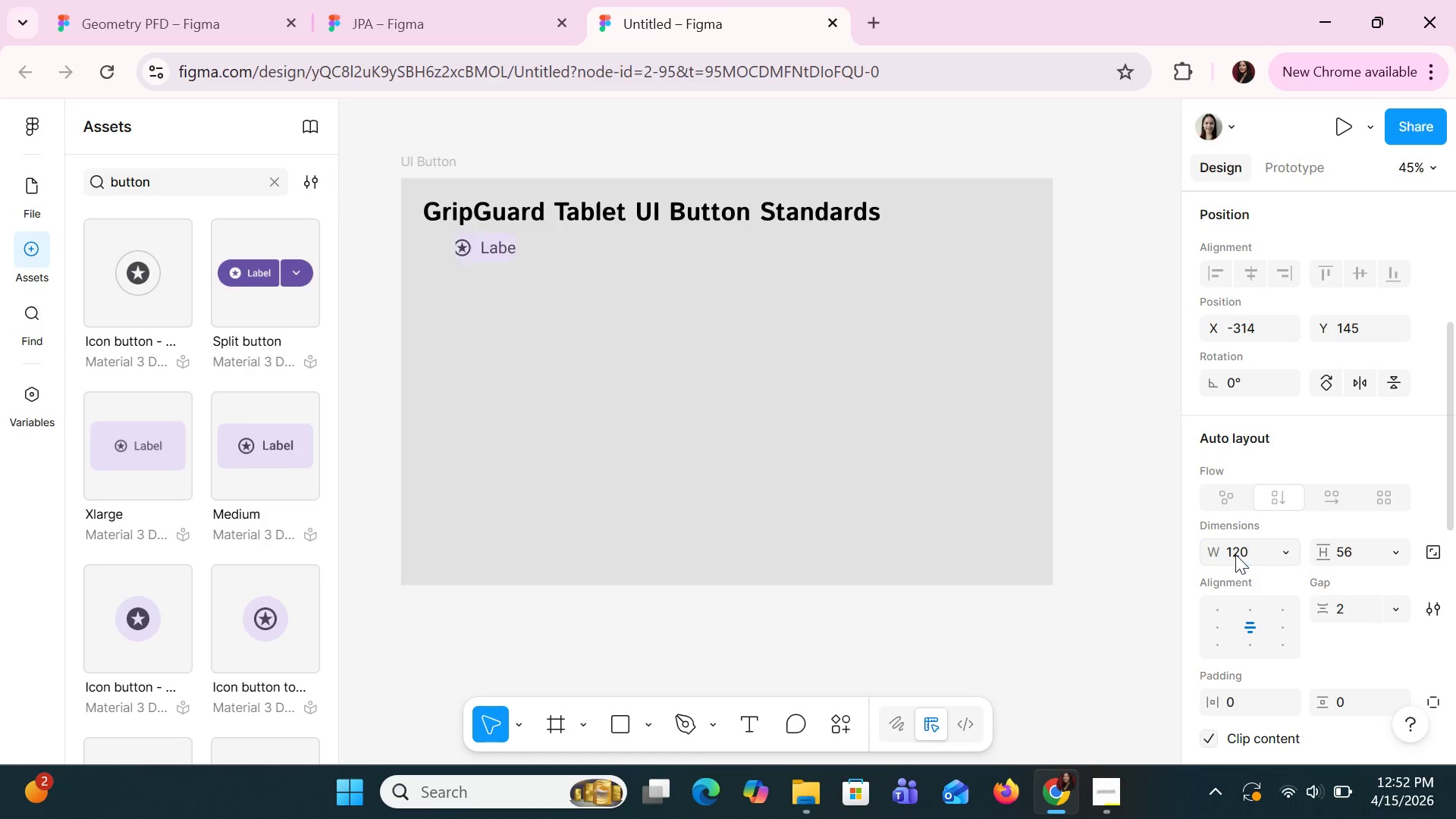 
key(Enter)
 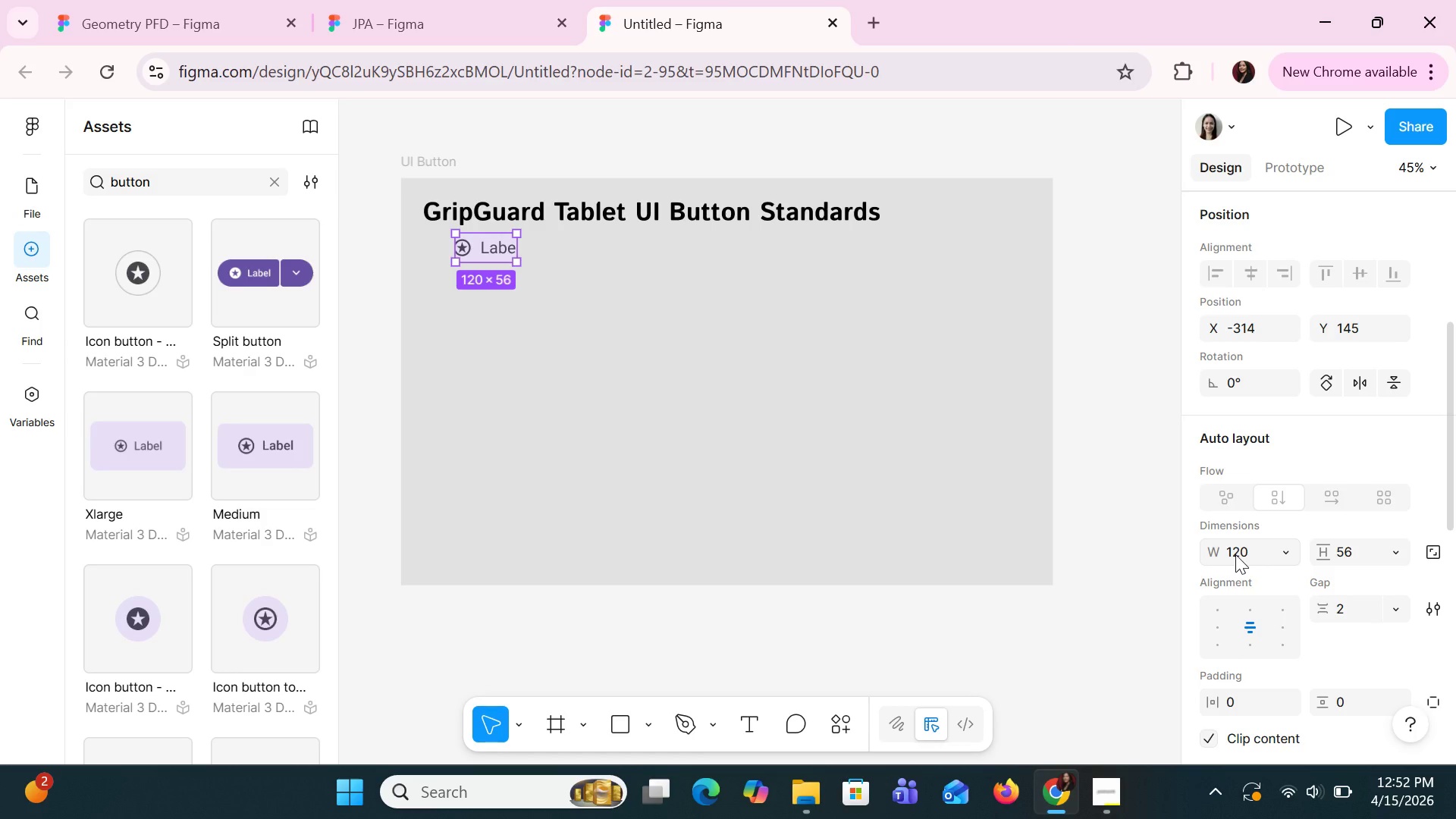 
left_click([1233, 551])
 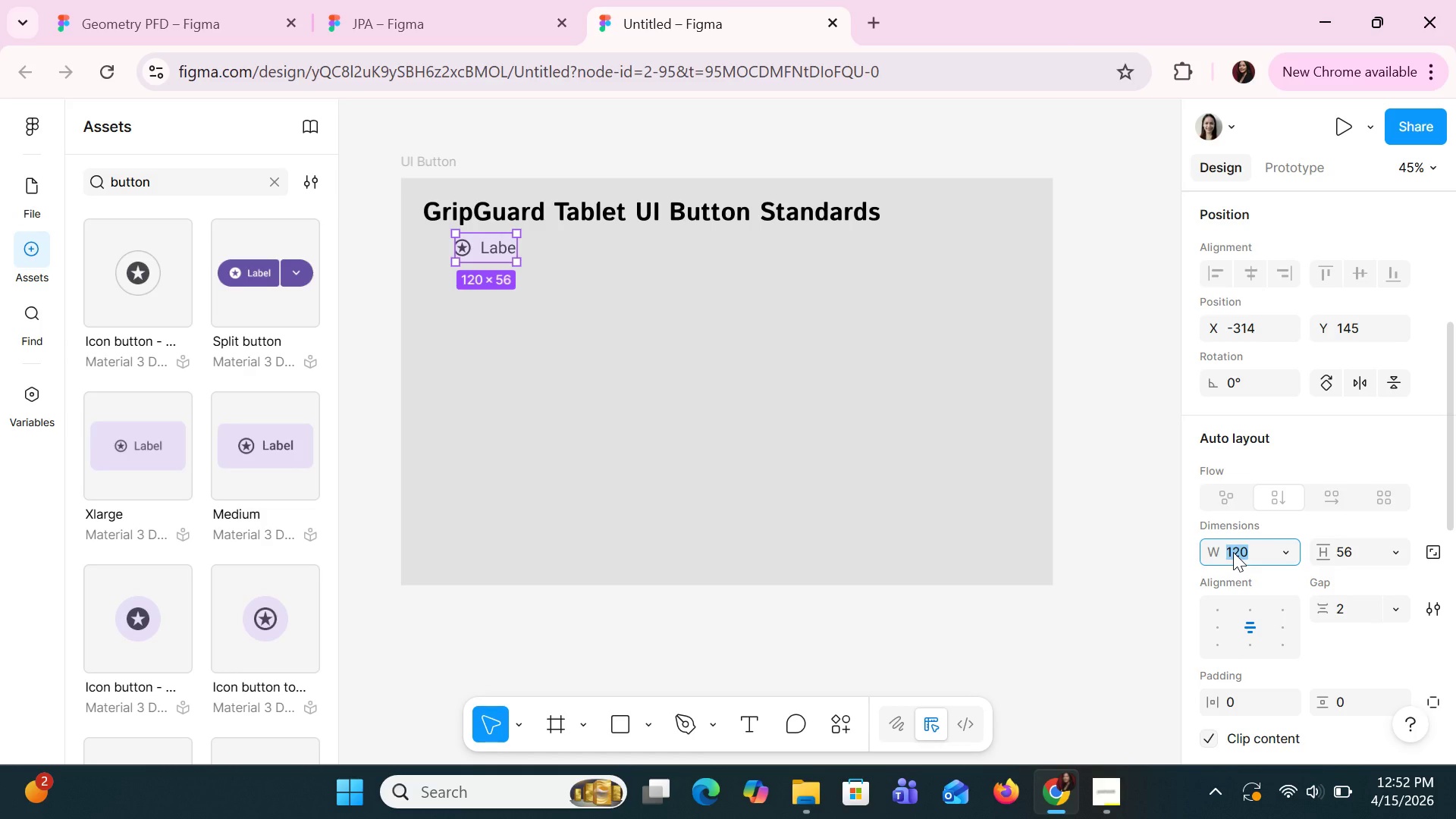 
type(200)
 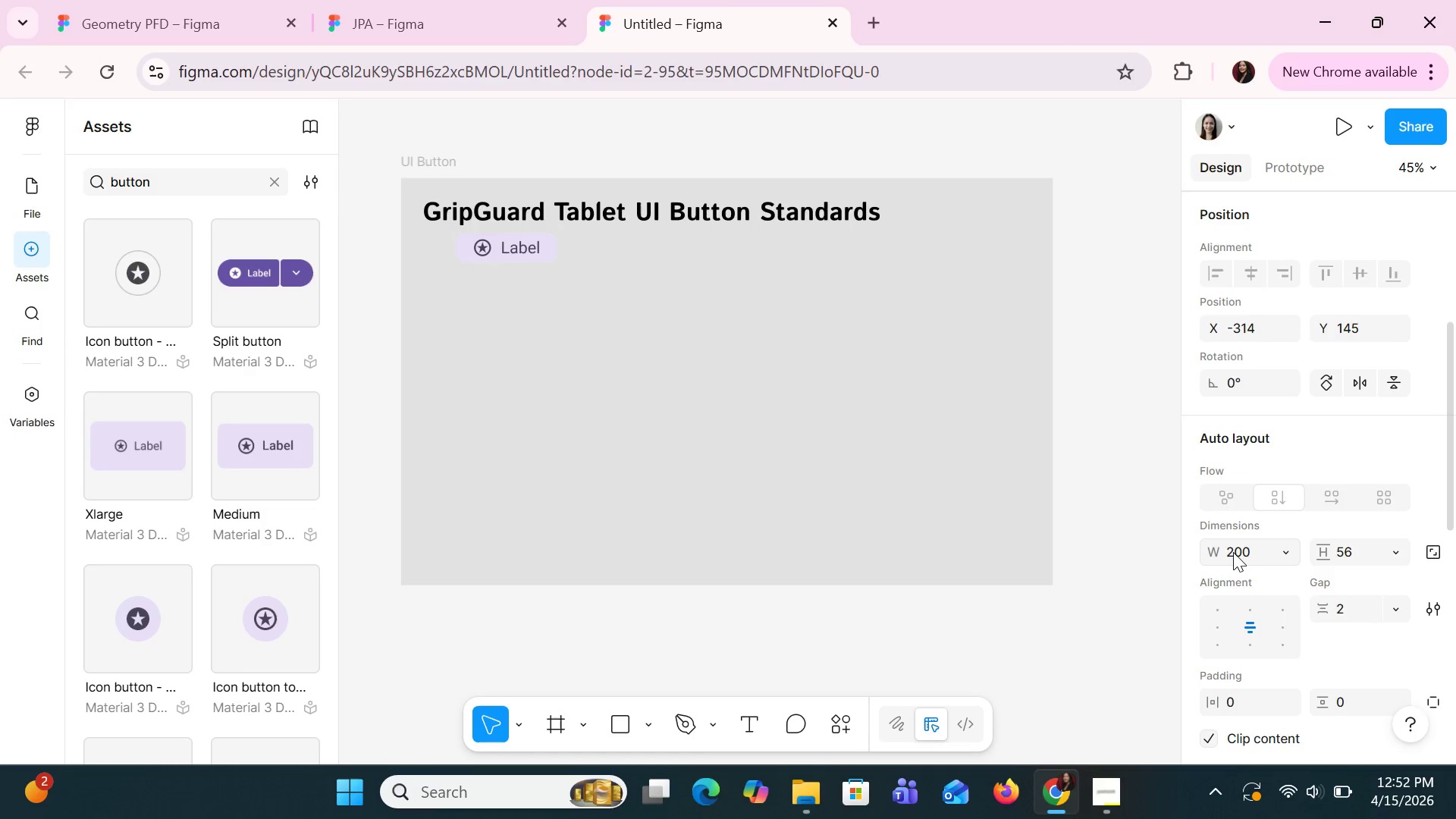 
key(Enter)
 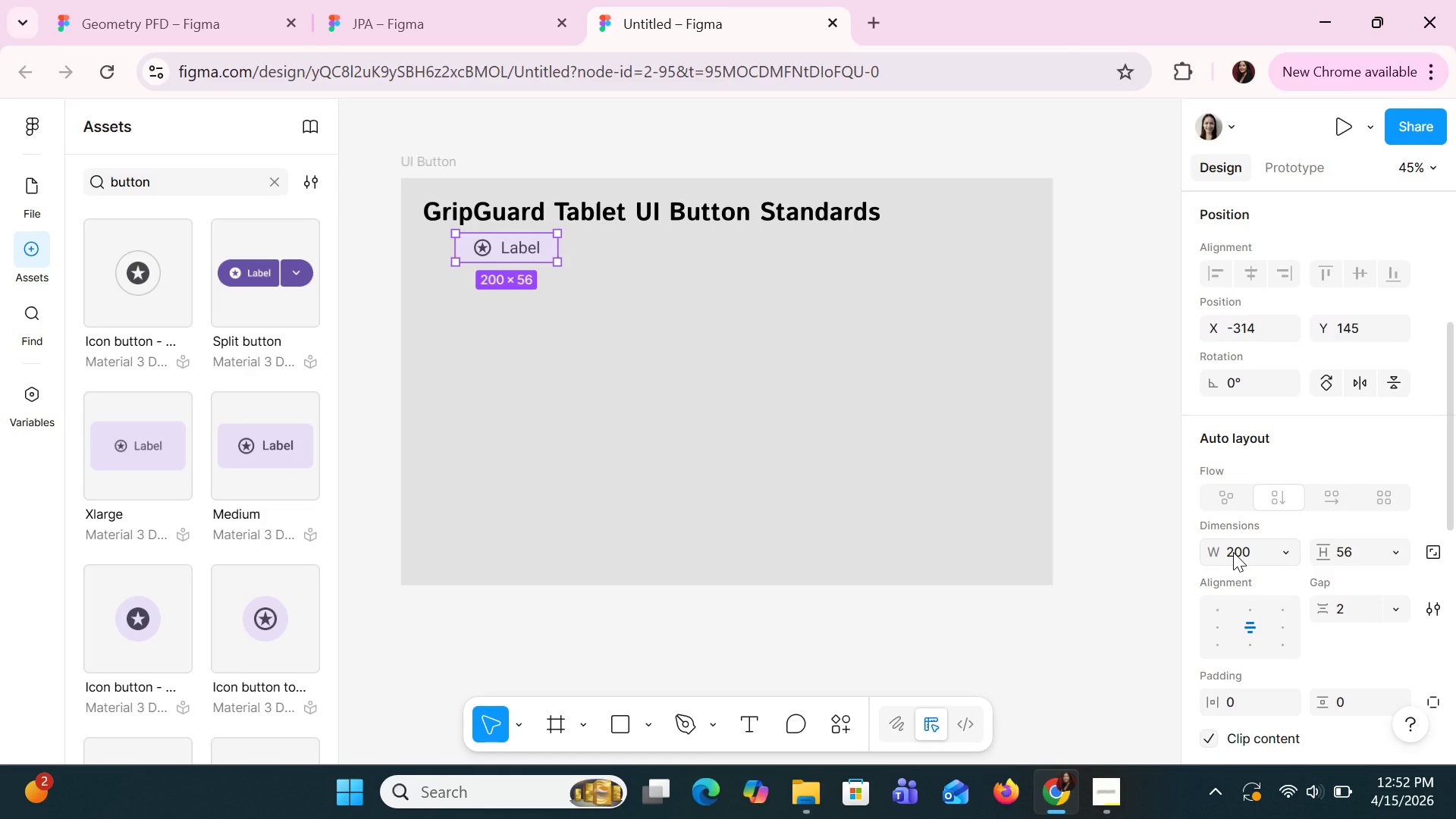 
wait(11.58)
 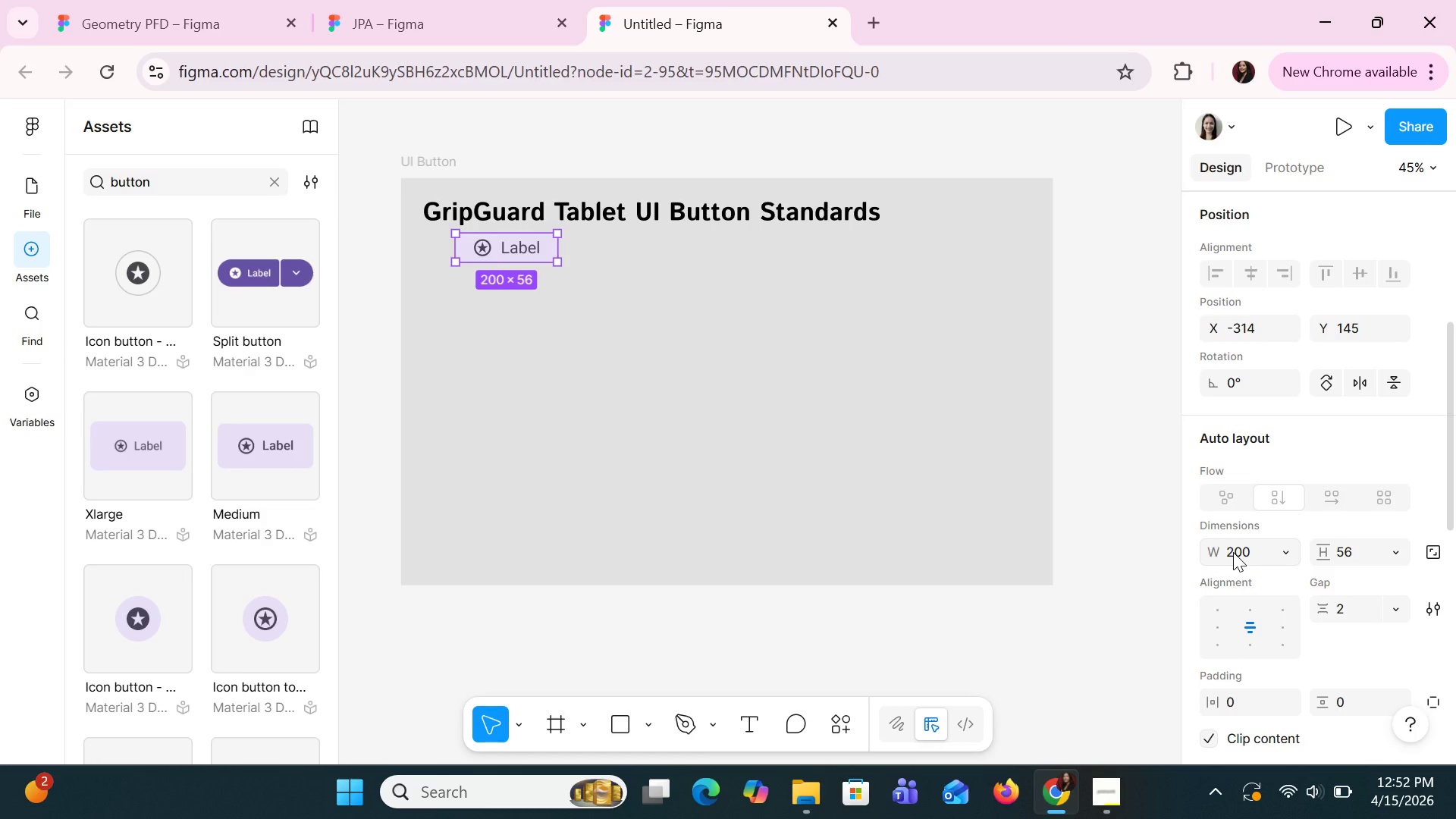 
key(Shift+A)
 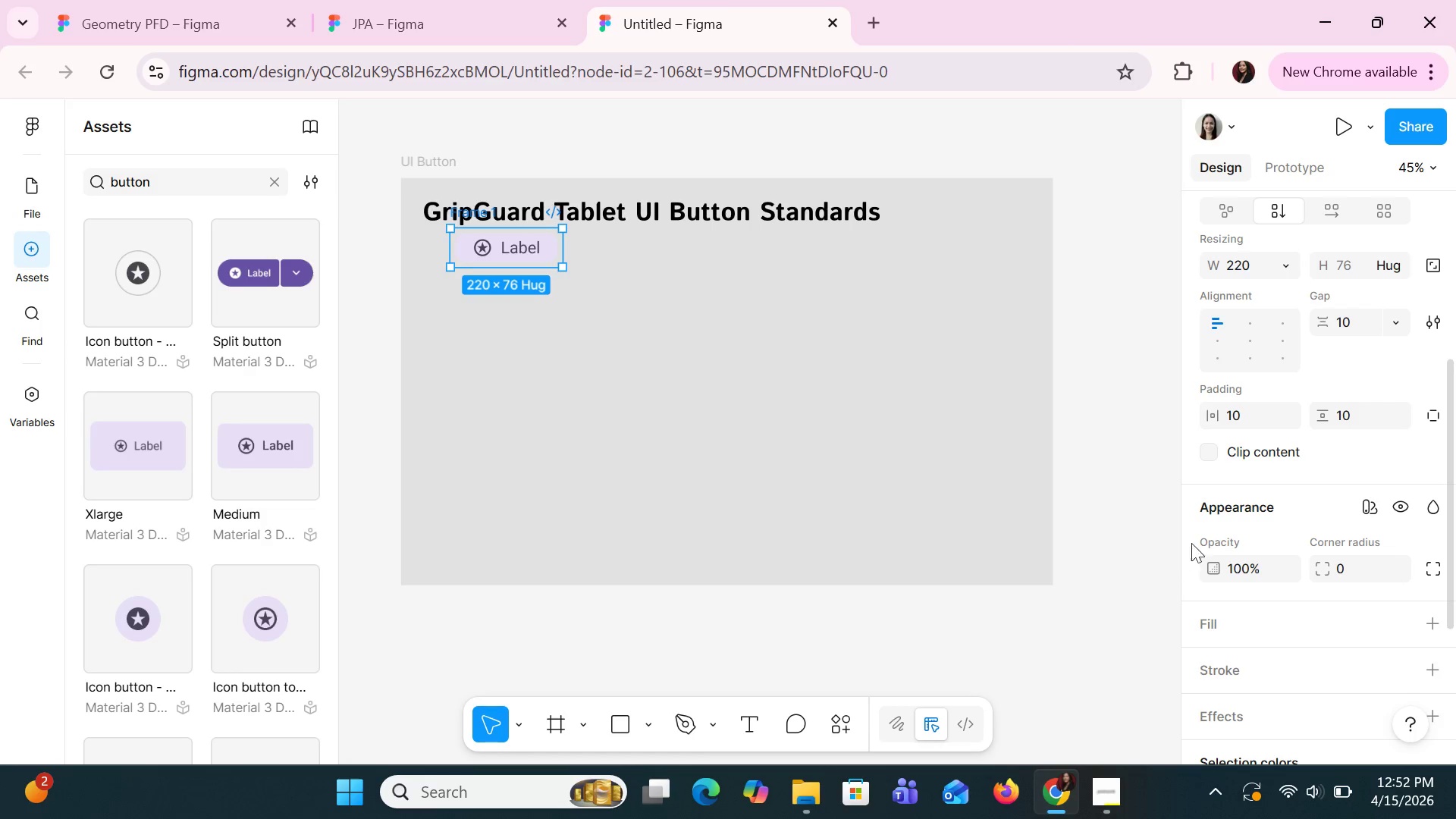 
wait(27.28)
 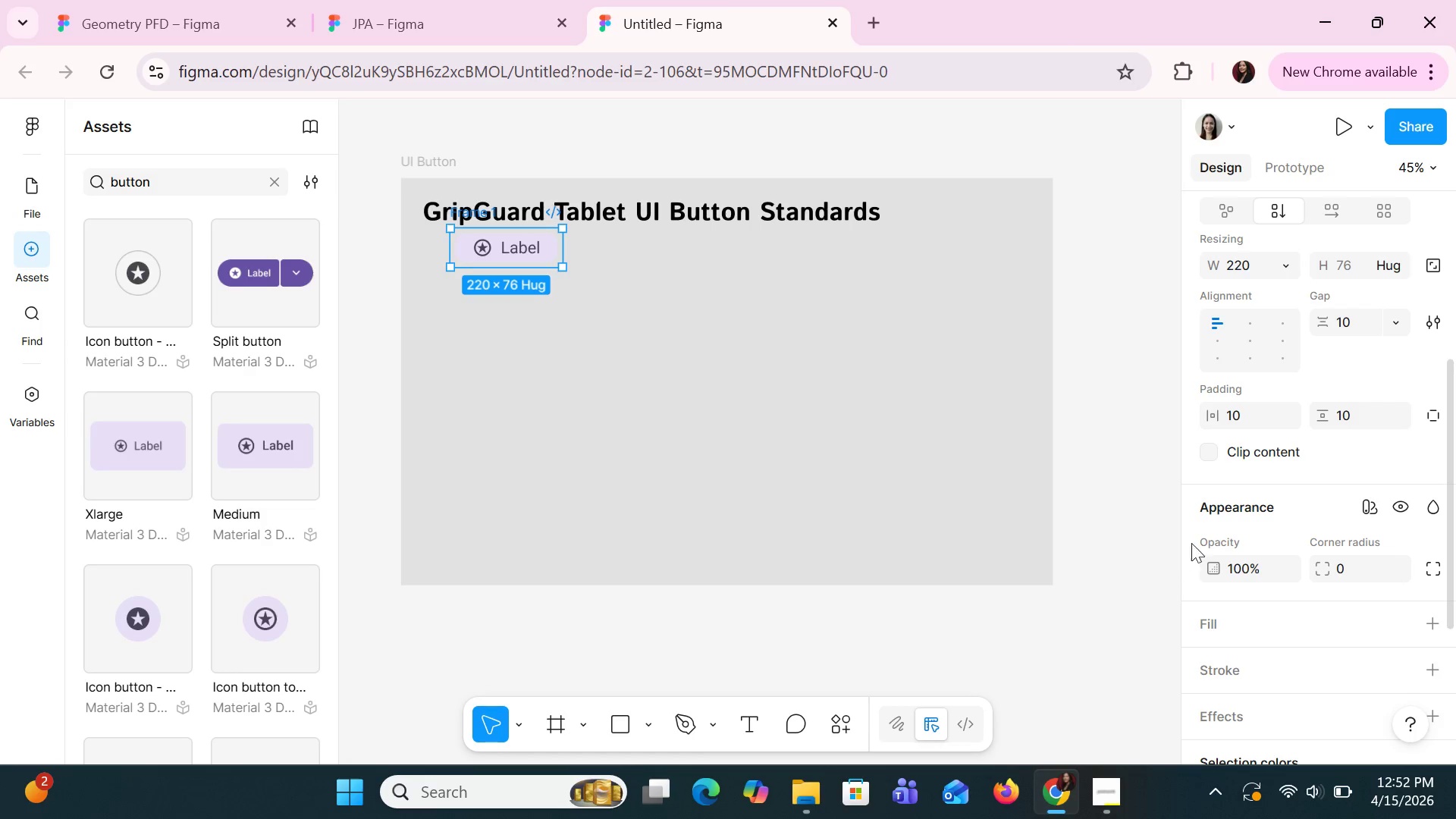 
left_click([1260, 423])
 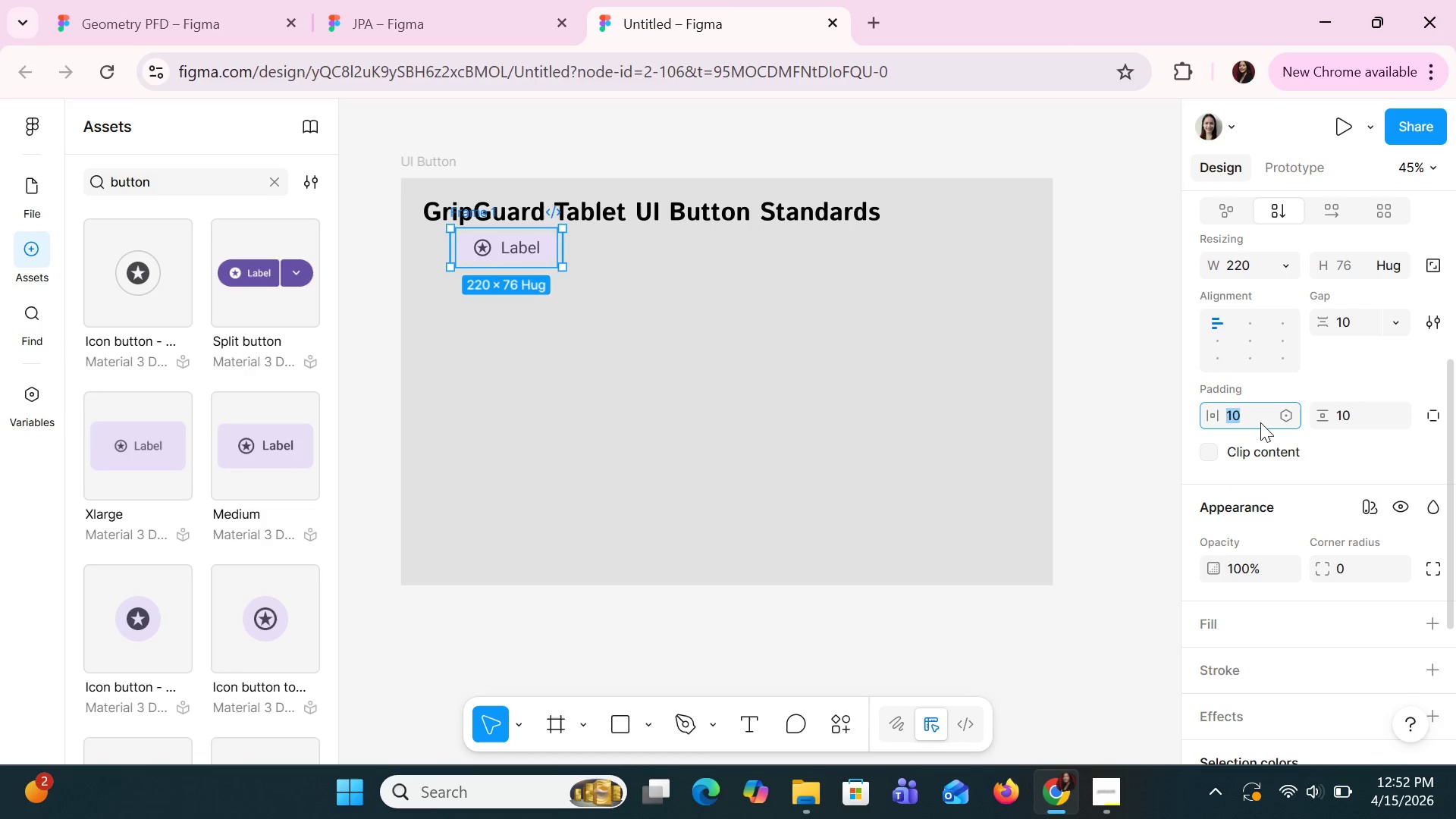 
type(16)
 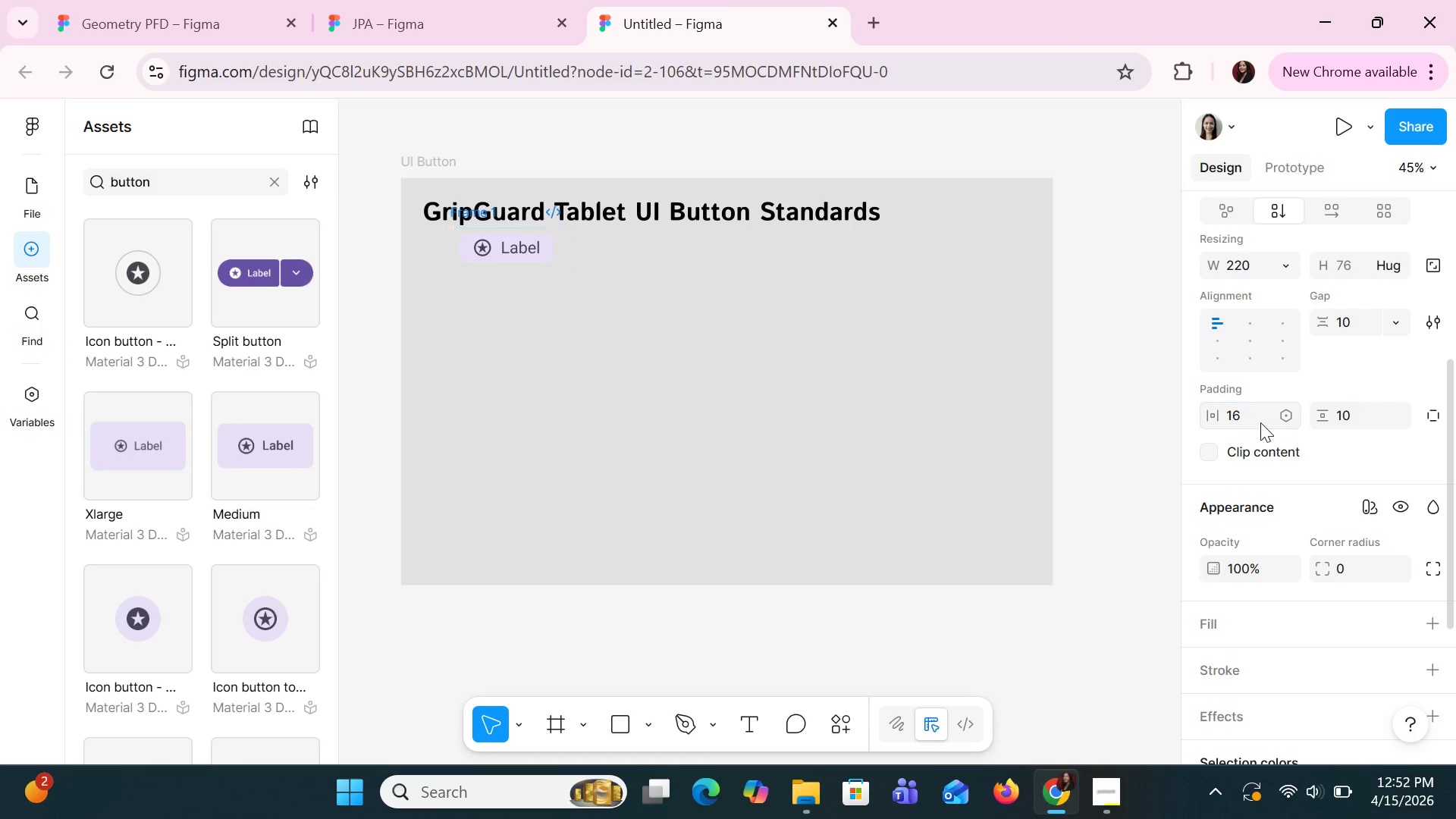 
key(Enter)
 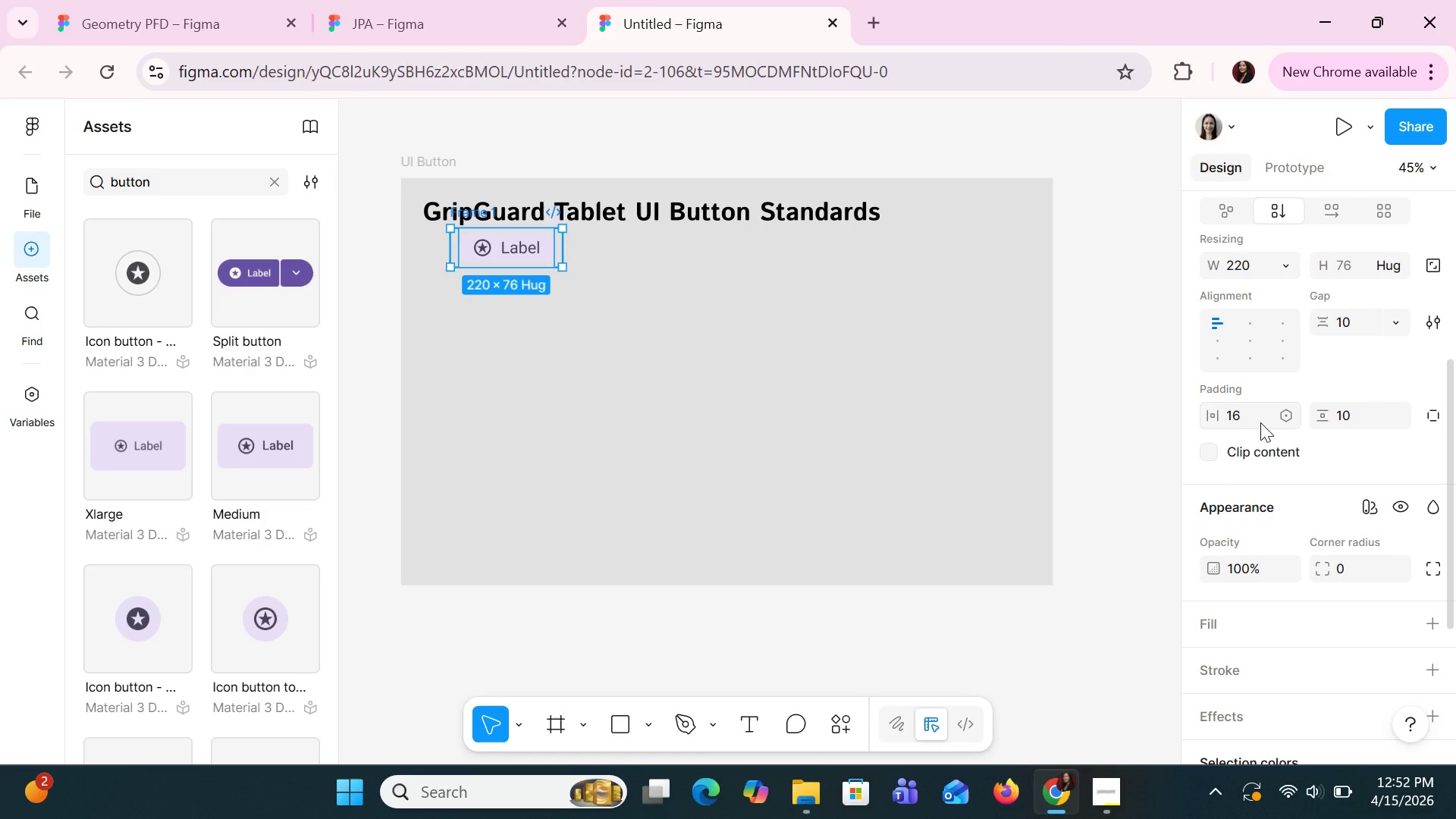 
wait(10.33)
 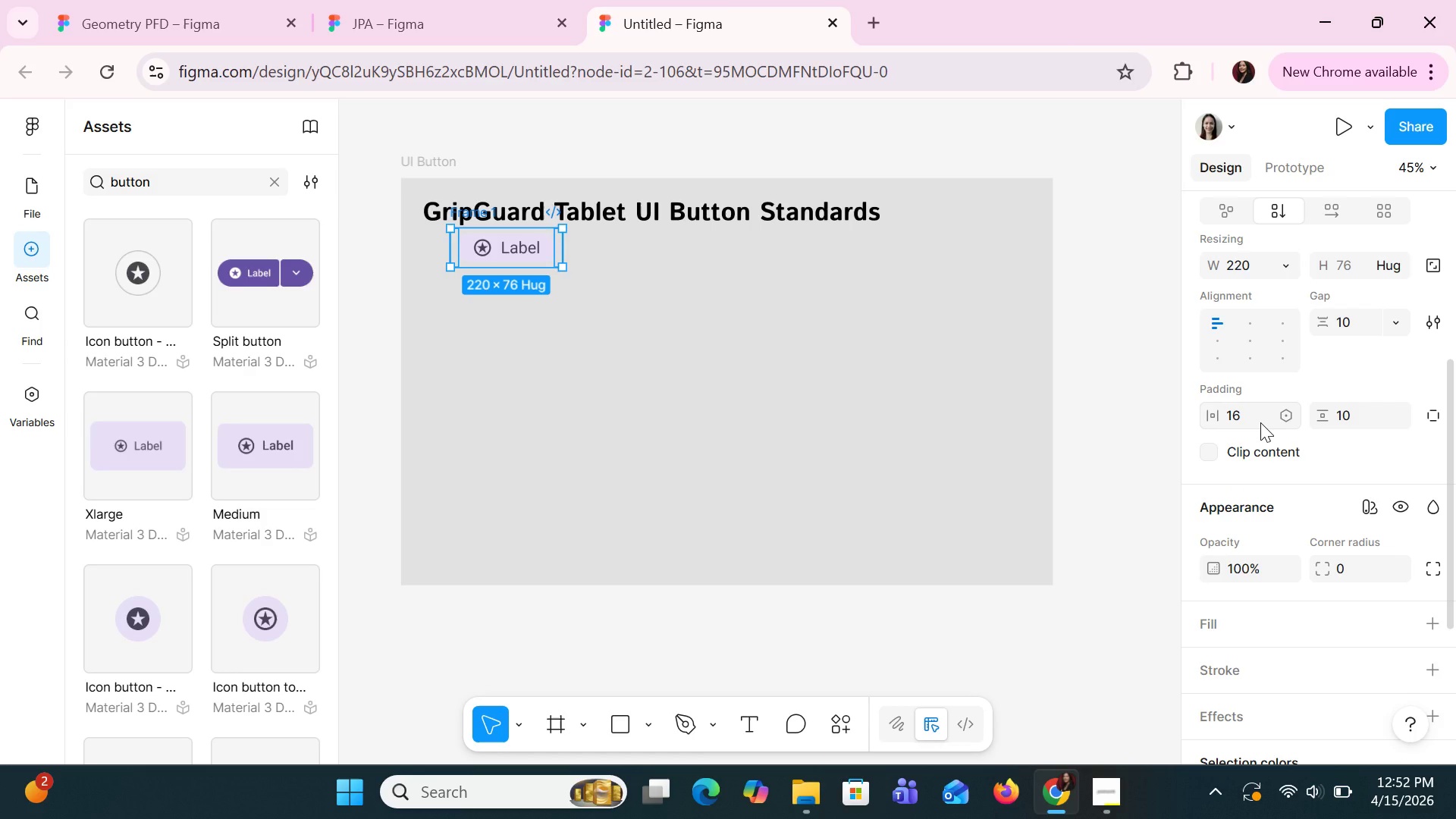 
left_click([668, 411])
 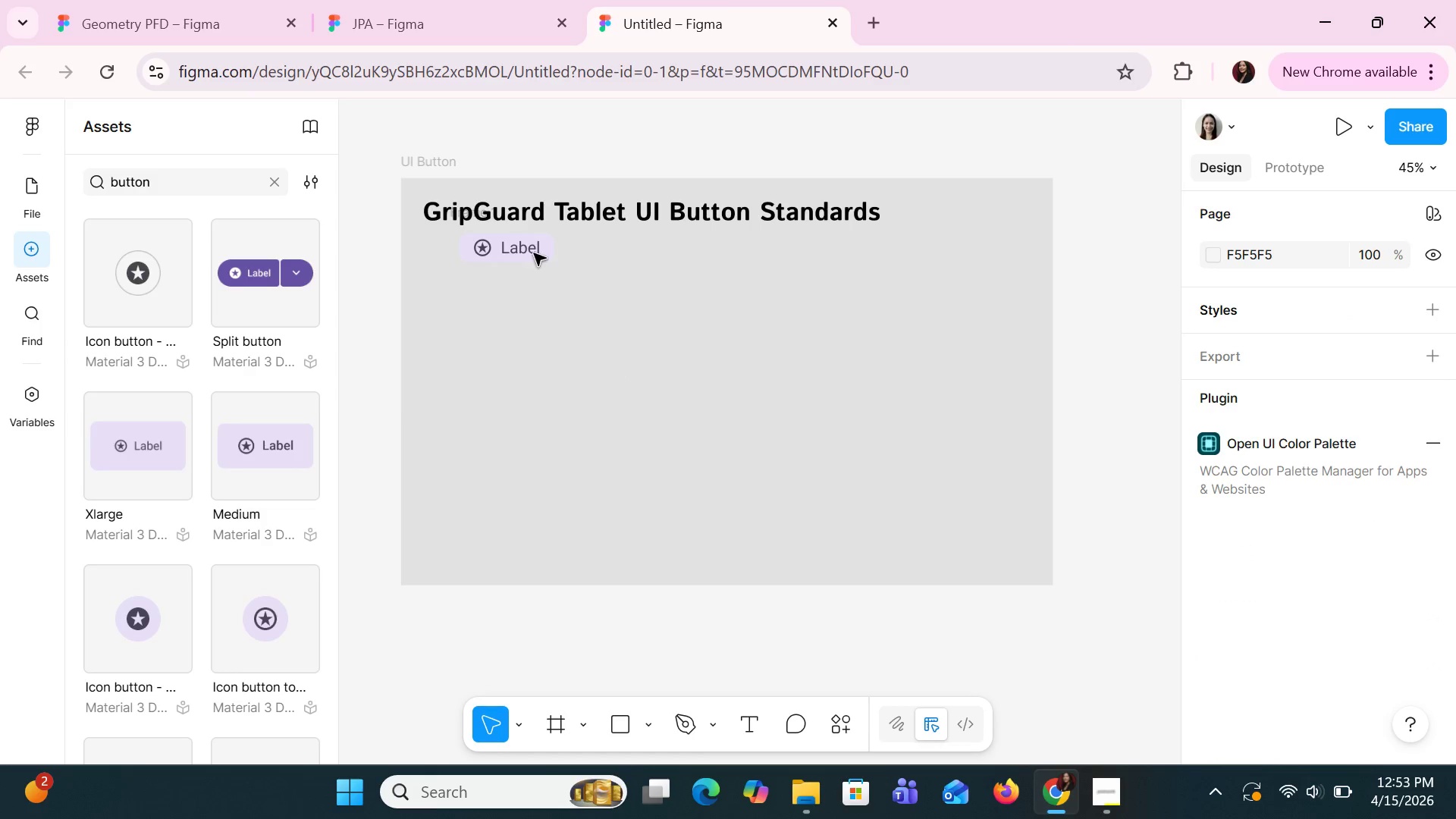 
left_click([526, 243])
 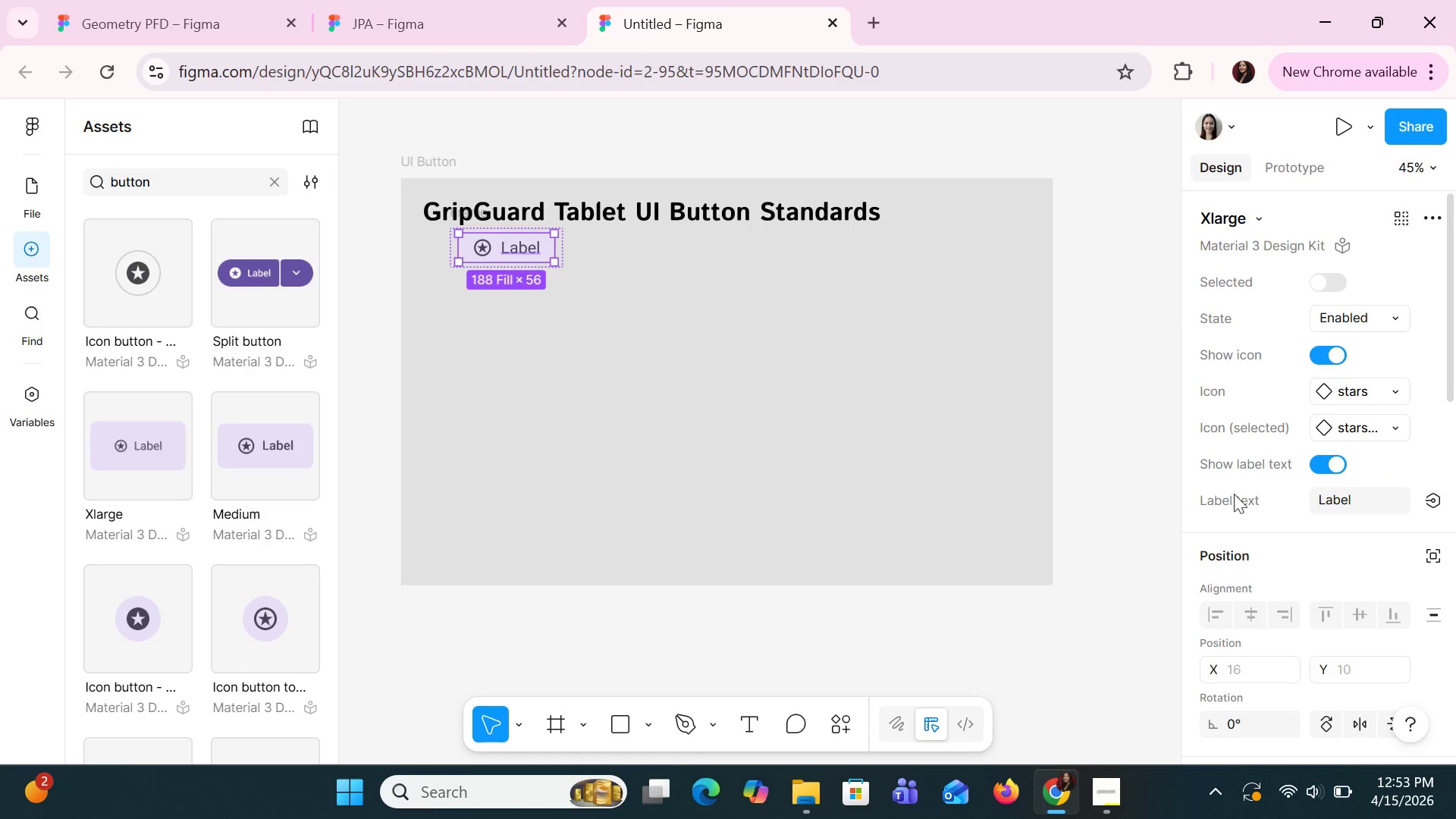 
scroll: coordinate [1294, 595], scroll_direction: down, amount: 3.0
 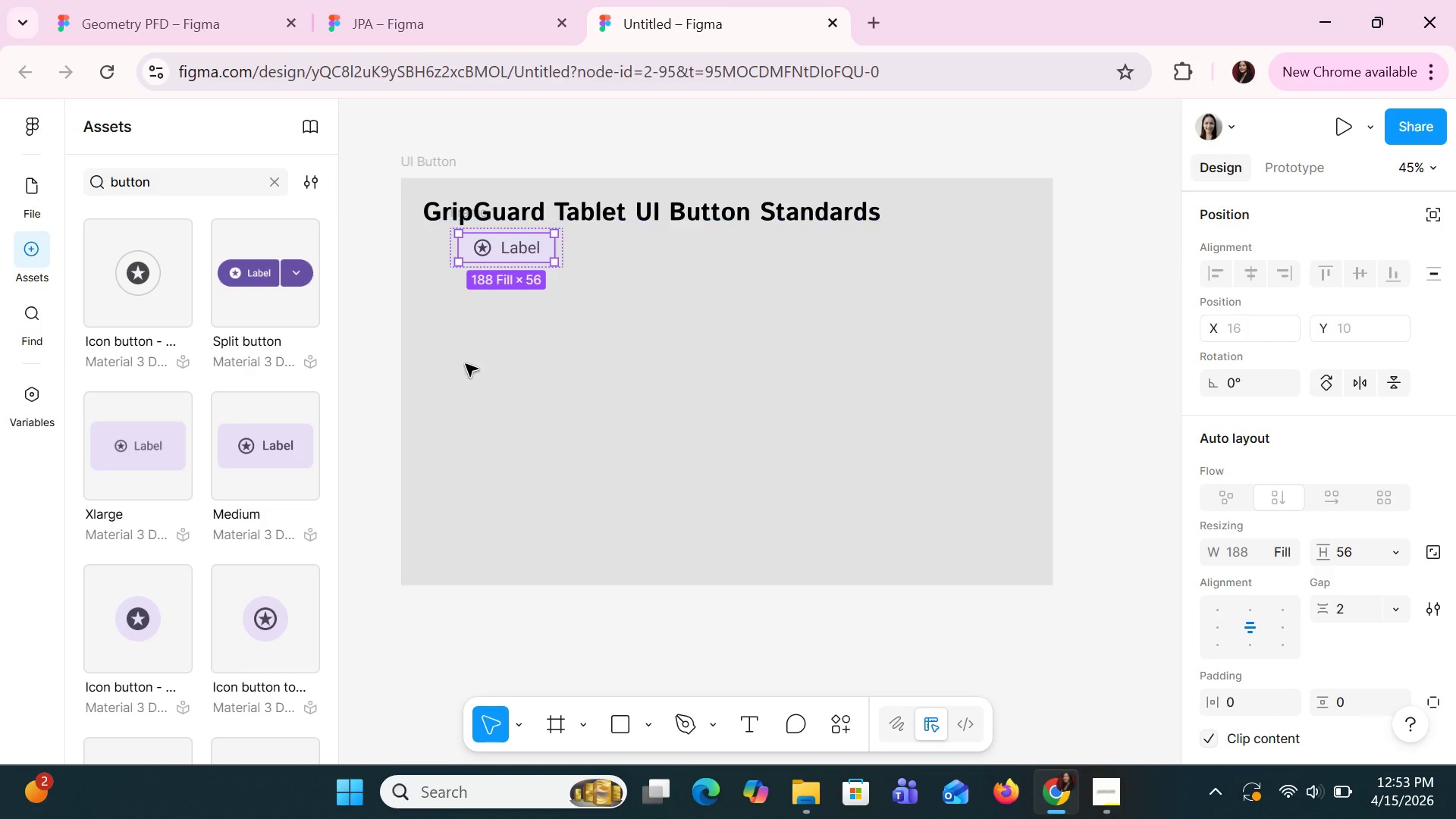 
double_click([520, 249])
 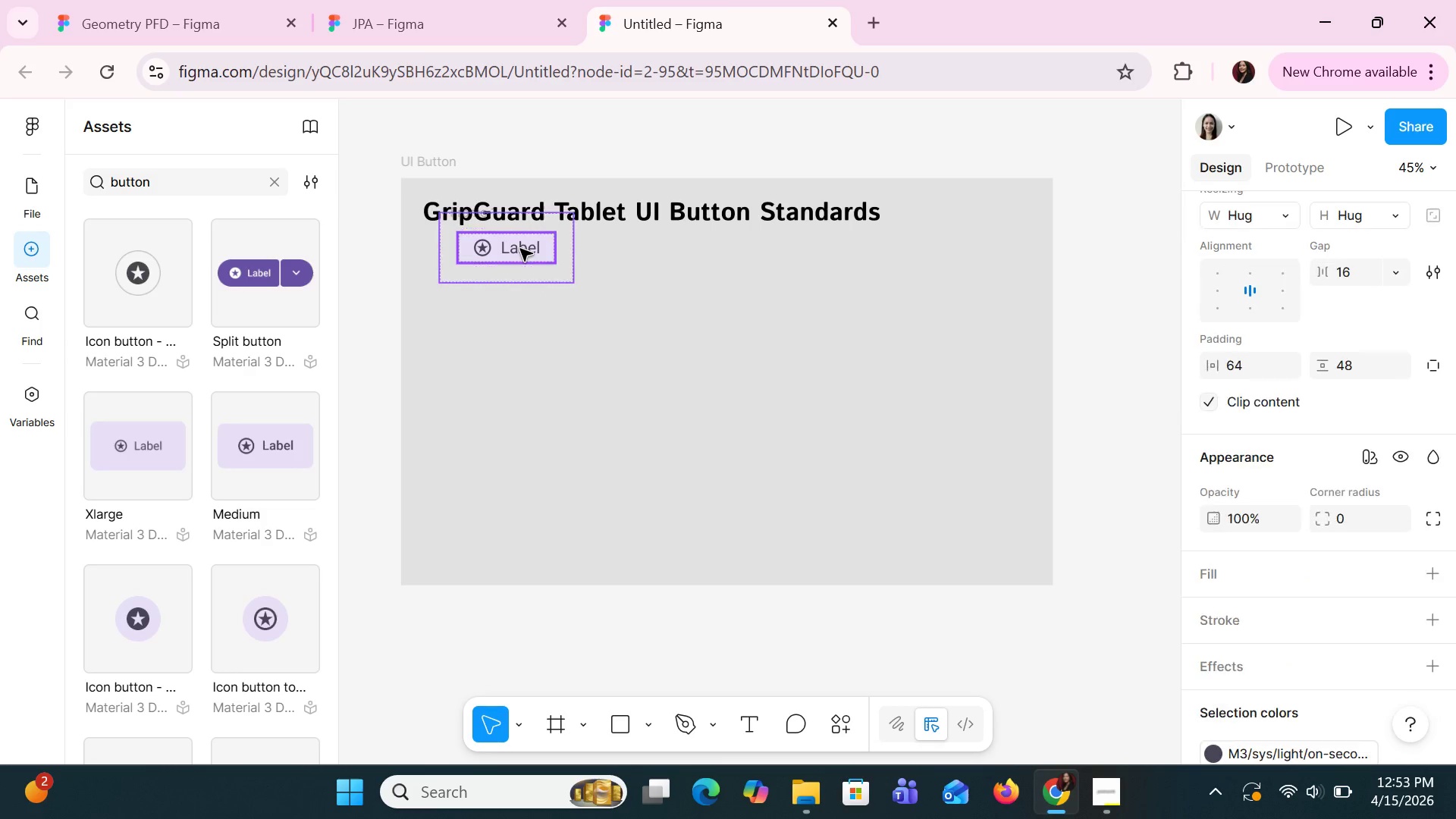 
triple_click([520, 249])
 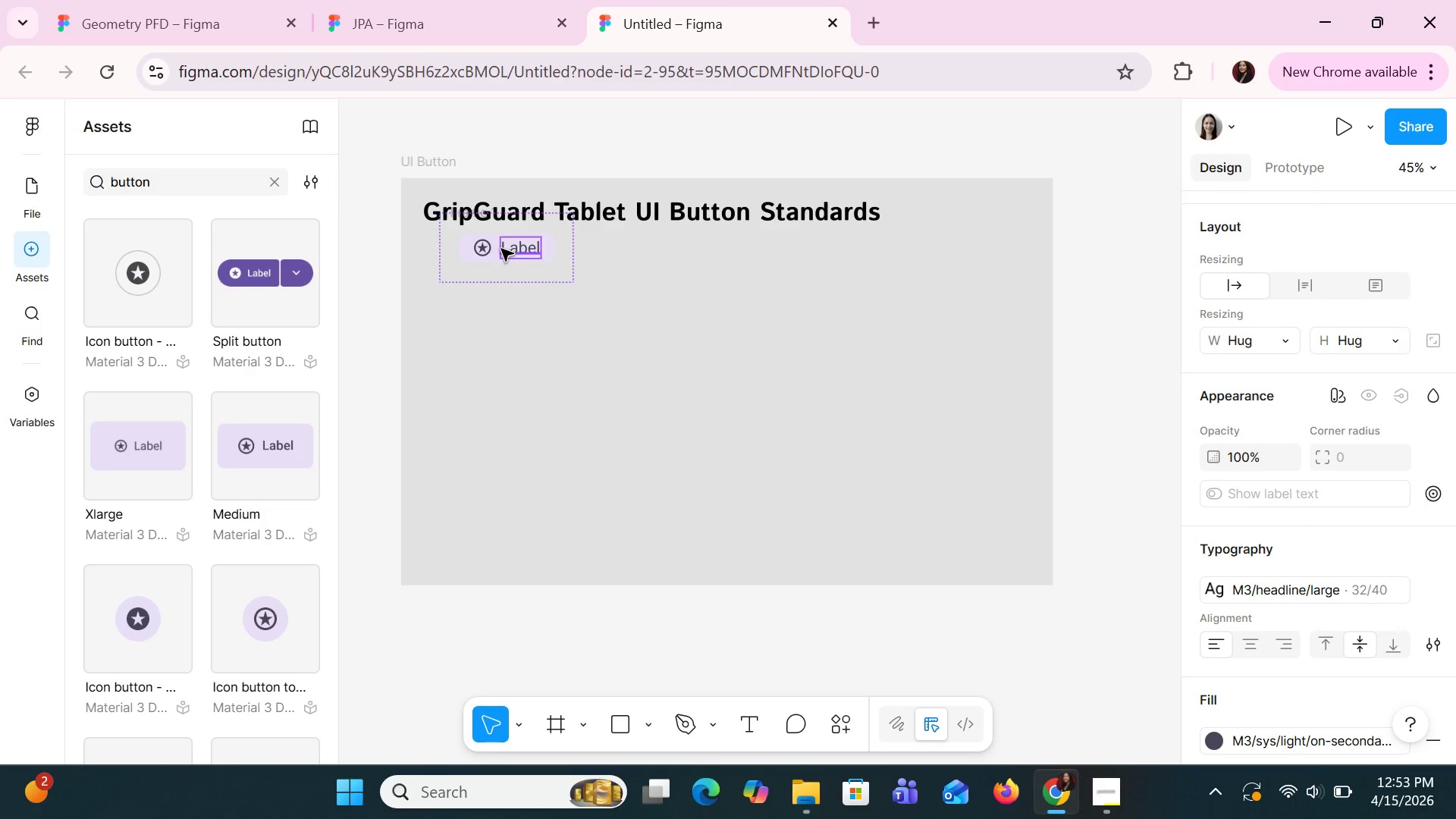 
left_click([495, 250])
 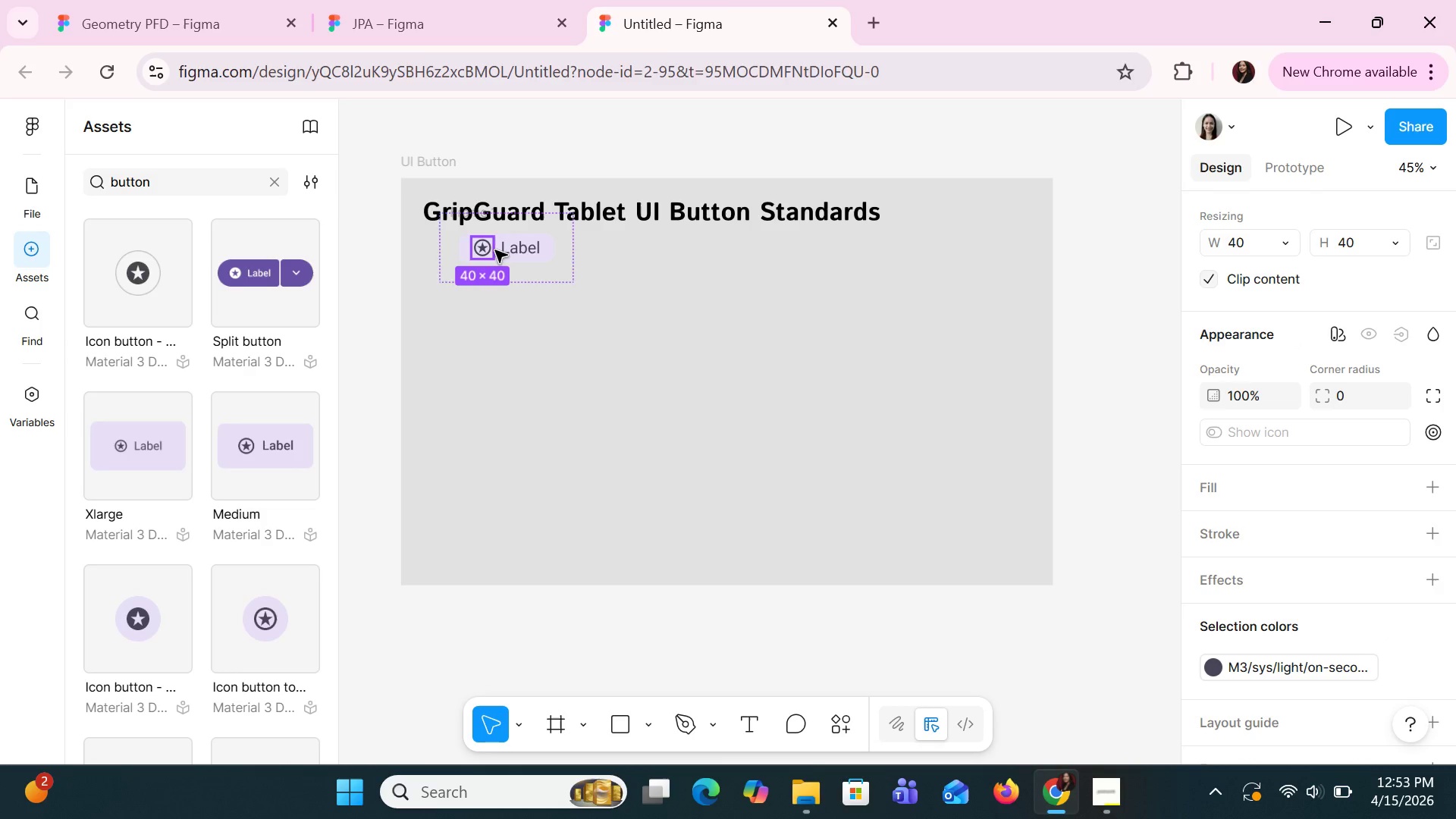 
key(Delete)
 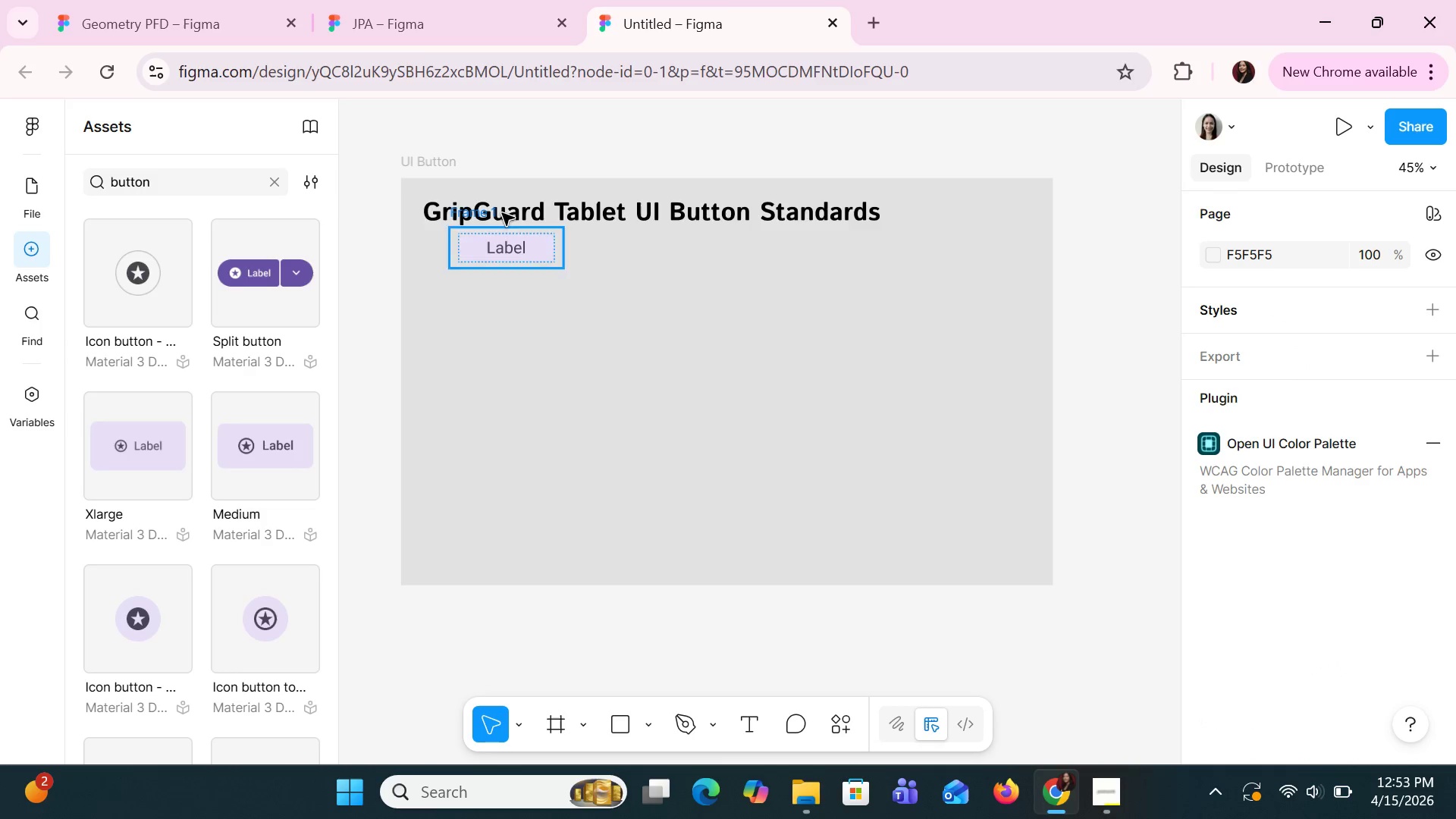 
left_click([502, 213])
 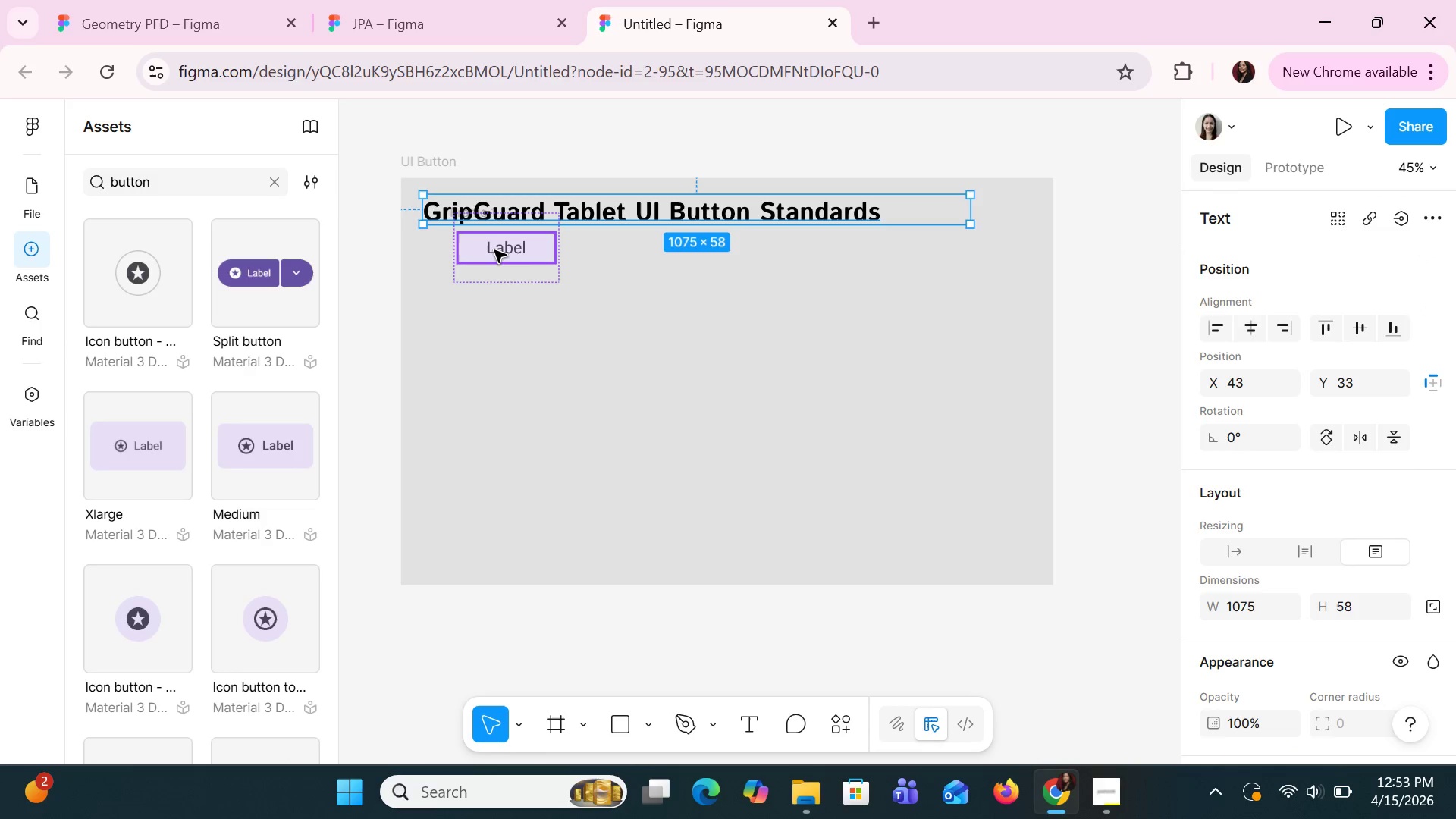 
double_click([494, 250])
 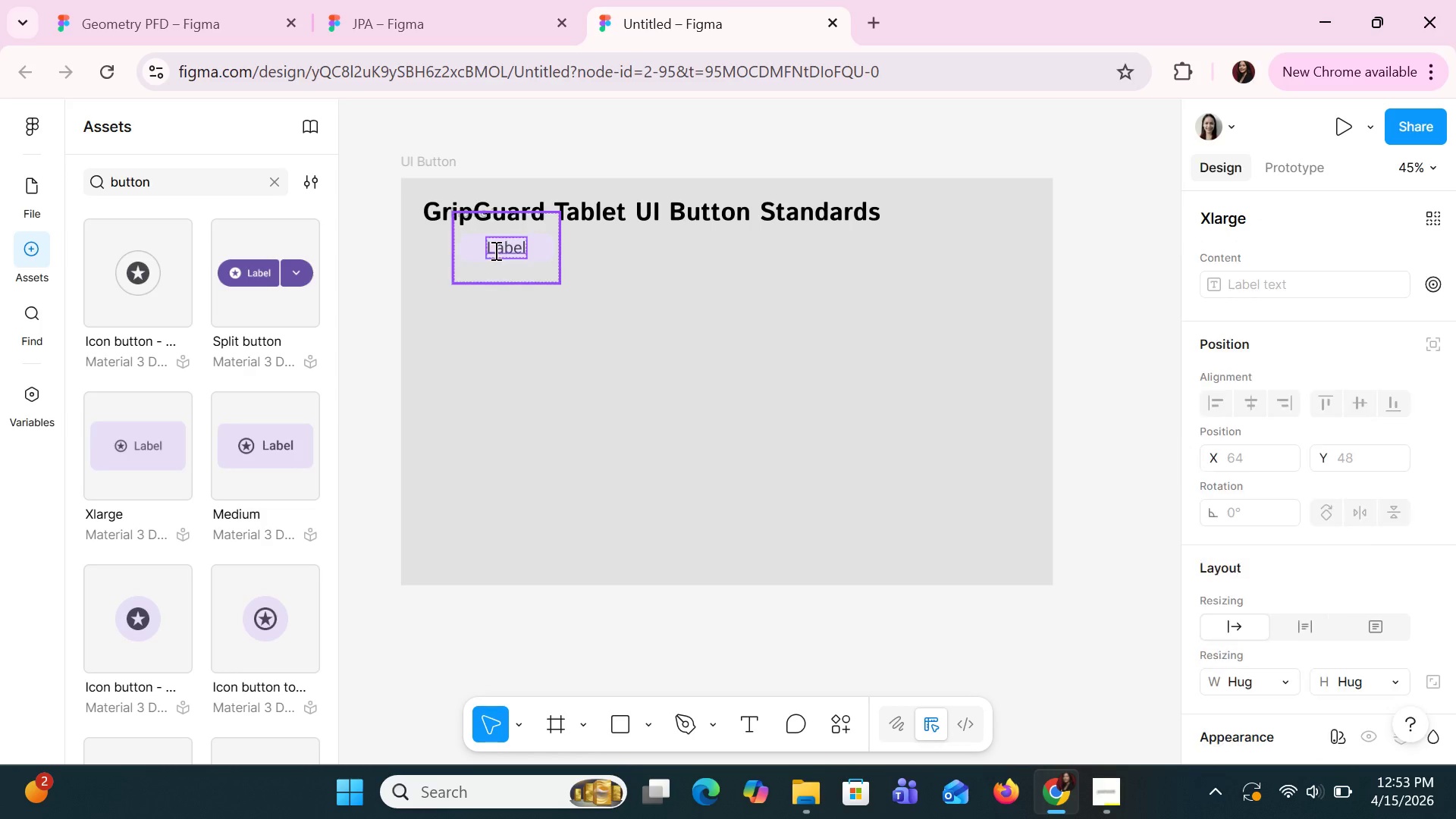 
double_click([494, 250])
 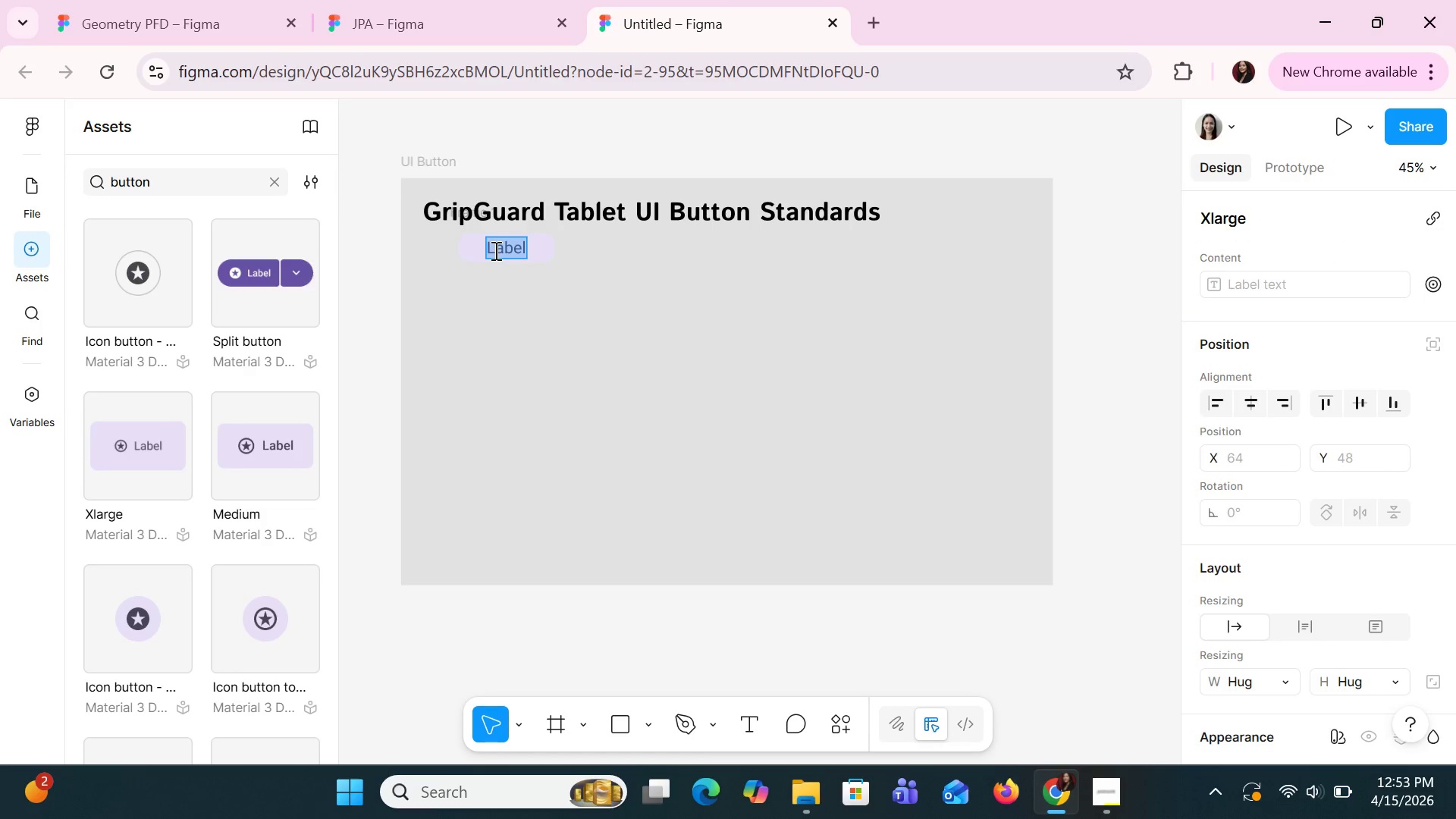 
wait(5.67)
 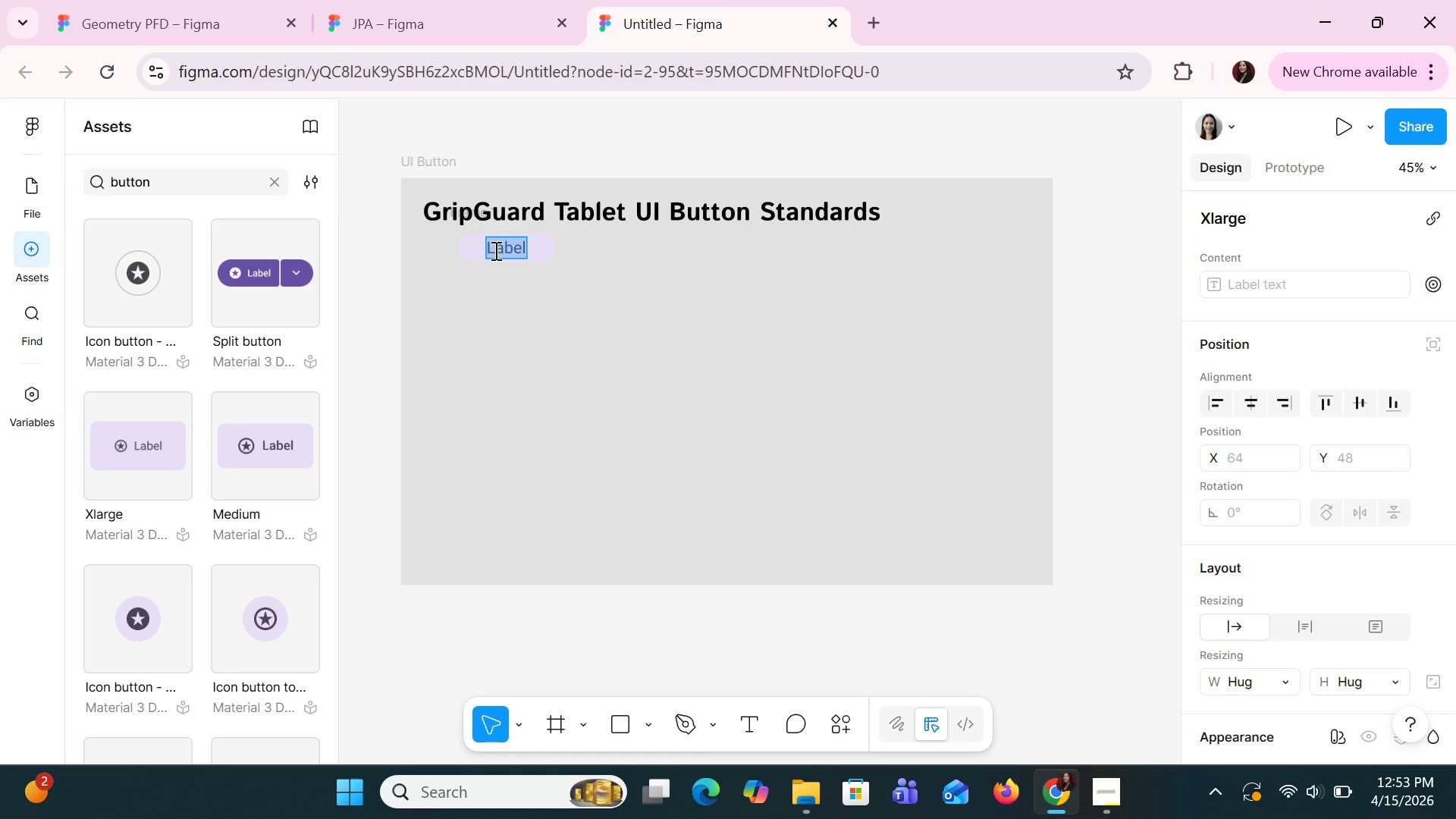 
type(CONFIM)
key(Backspace)
type(RM IN)
key(Backspace)
key(Backspace)
key(Backspace)
key(Backspace)
key(Backspace)
key(Backspace)
key(Backspace)
key(Backspace)
key(Backspace)
type(onfr)
key(Backspace)
type(irm ins)
key(Backspace)
key(Backspace)
key(Backspace)
type(INs)
key(Backspace)
key(Backspace)
type(nstallationion)
 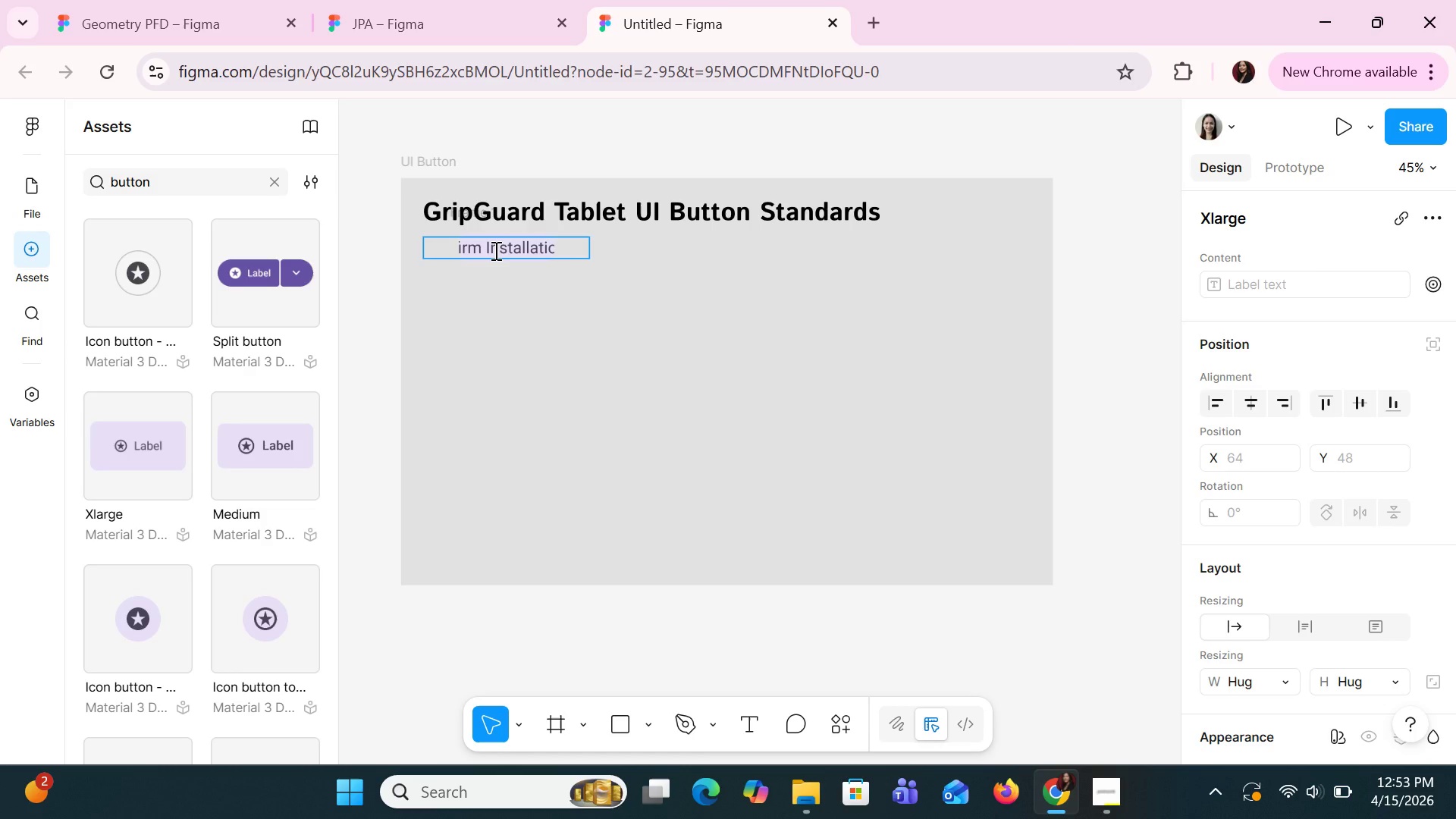 
left_click([552, 295])
 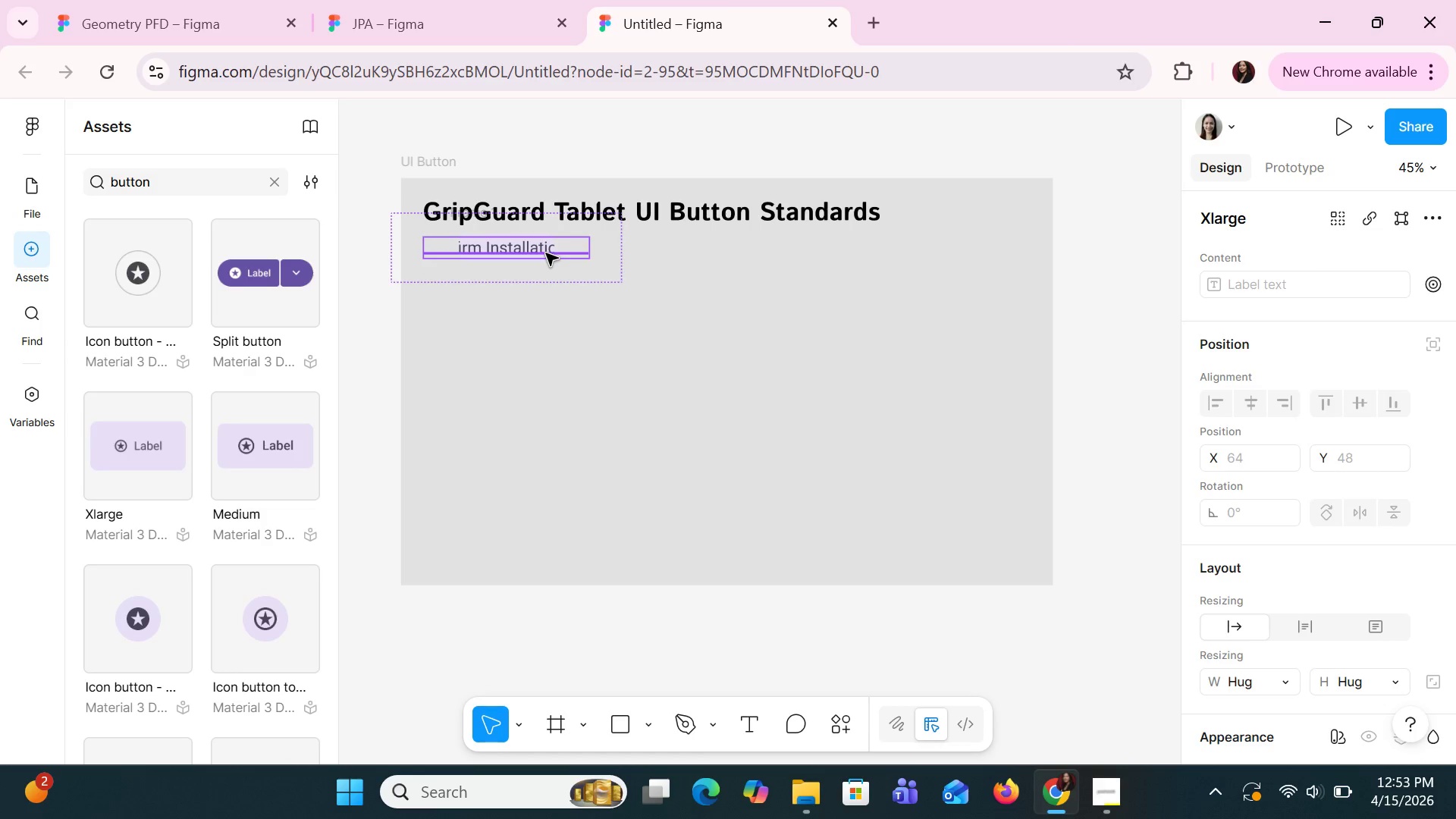 
double_click([546, 253])
 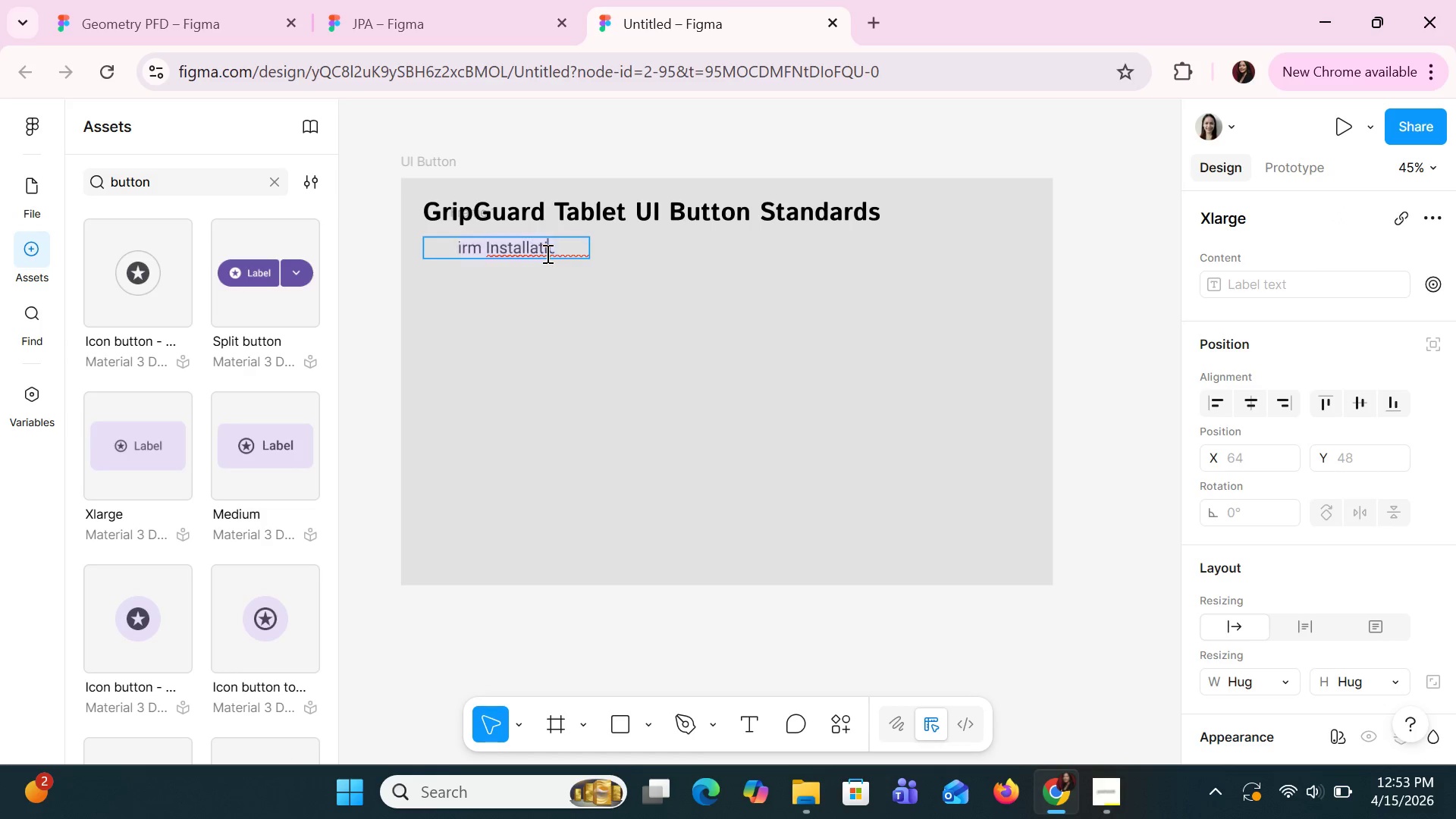 
double_click([546, 253])
 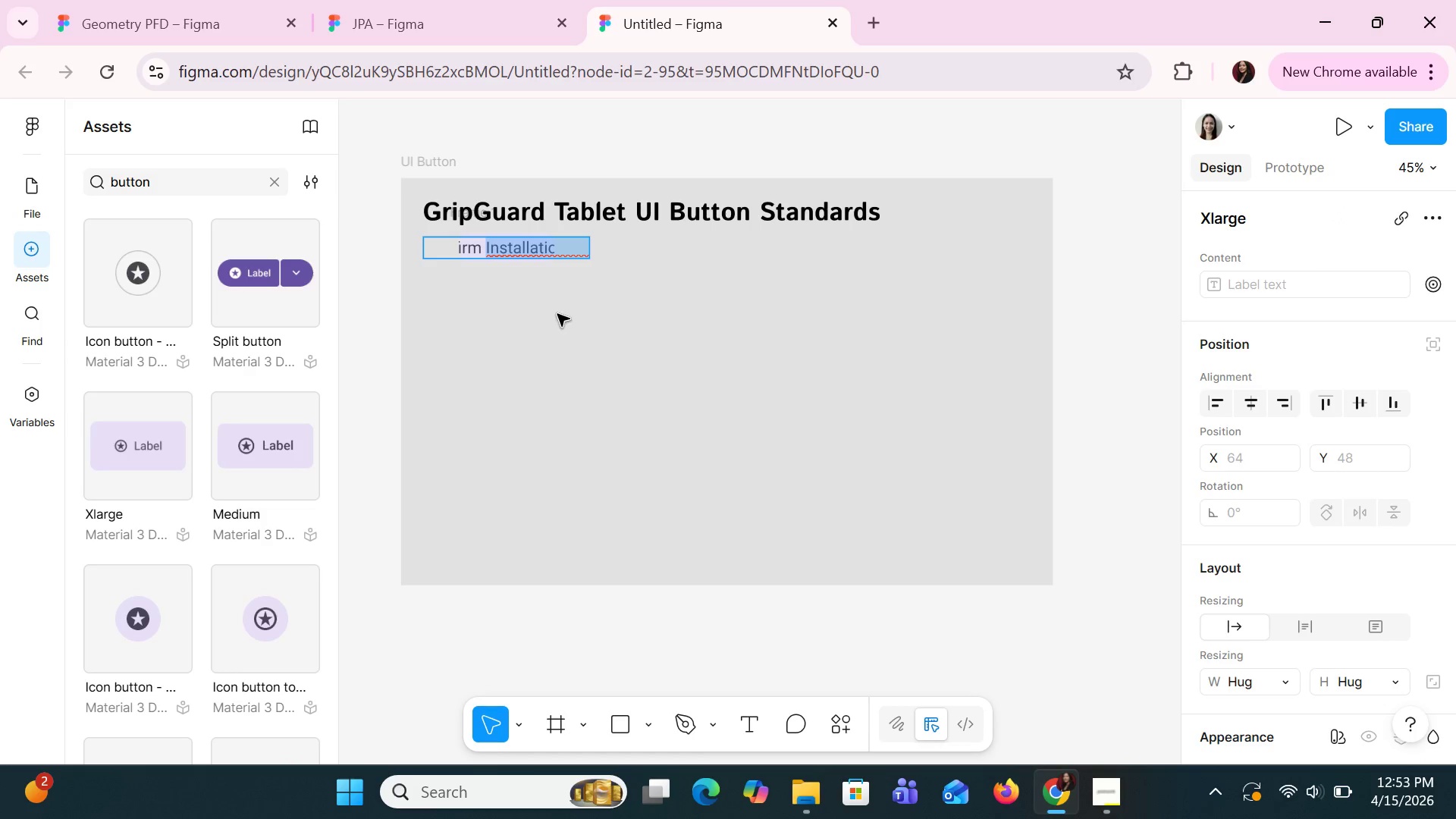 
left_click([559, 317])
 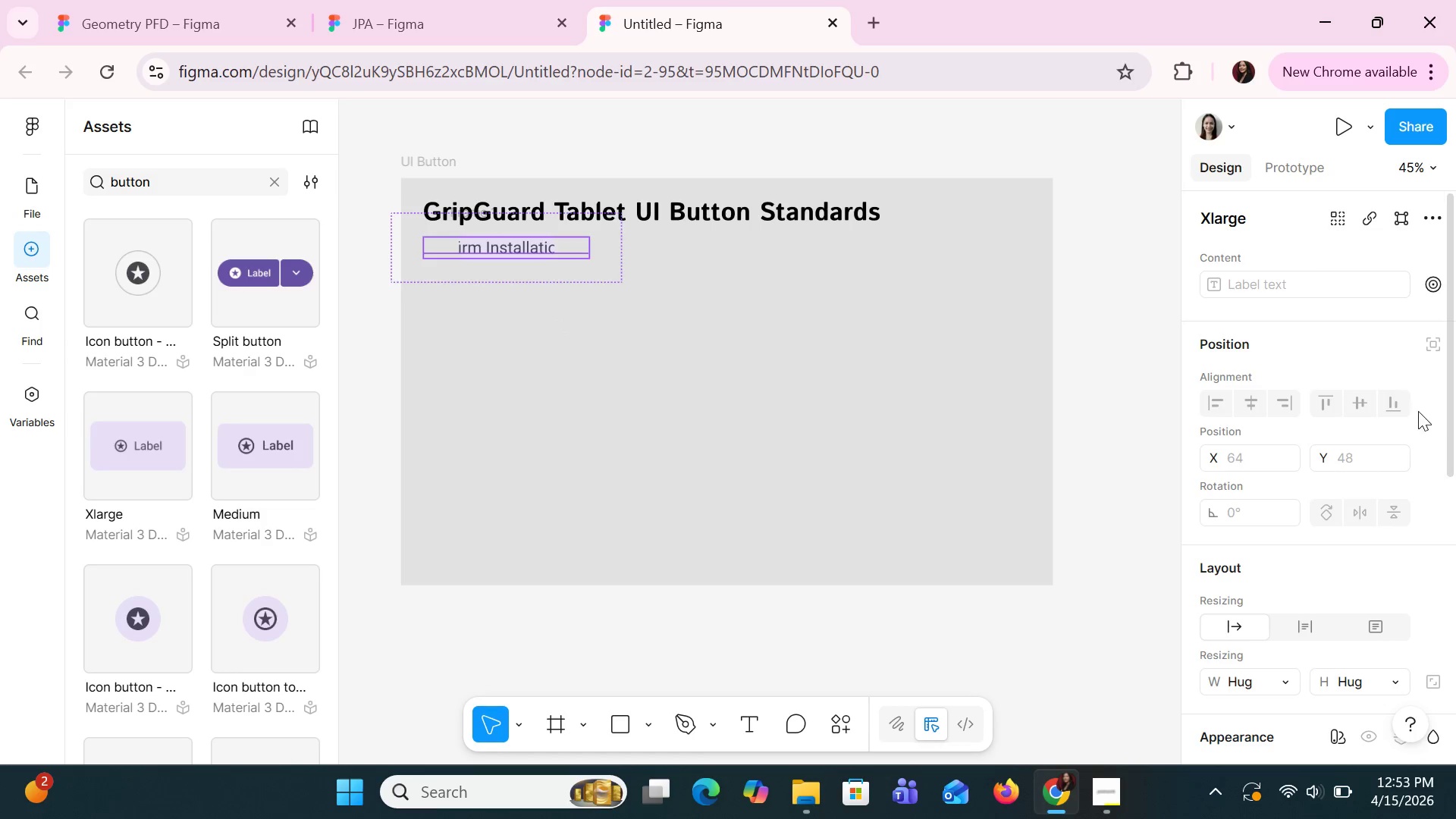 
scroll: coordinate [1385, 463], scroll_direction: down, amount: 3.0
 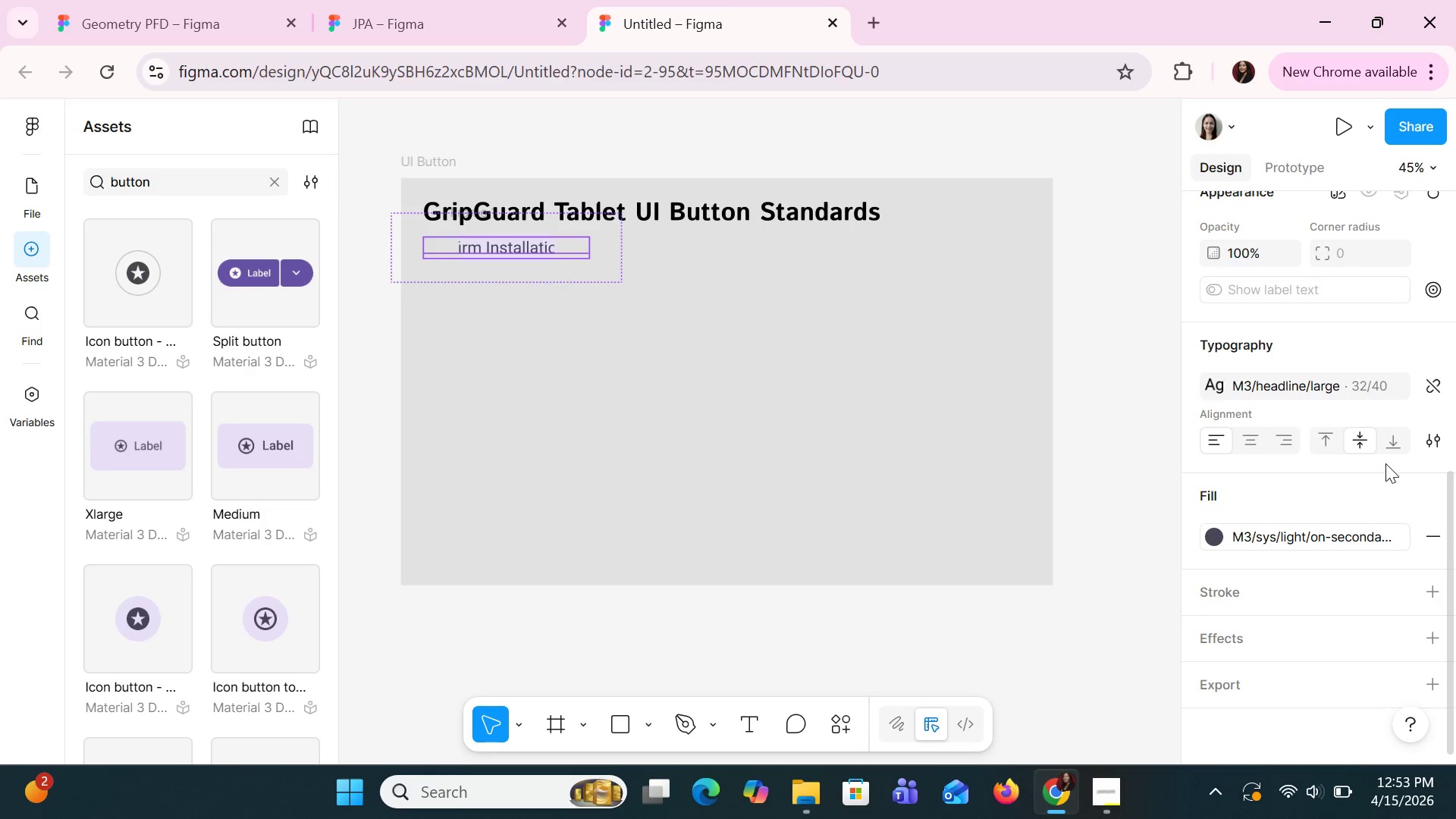 
key(Control+Z)
 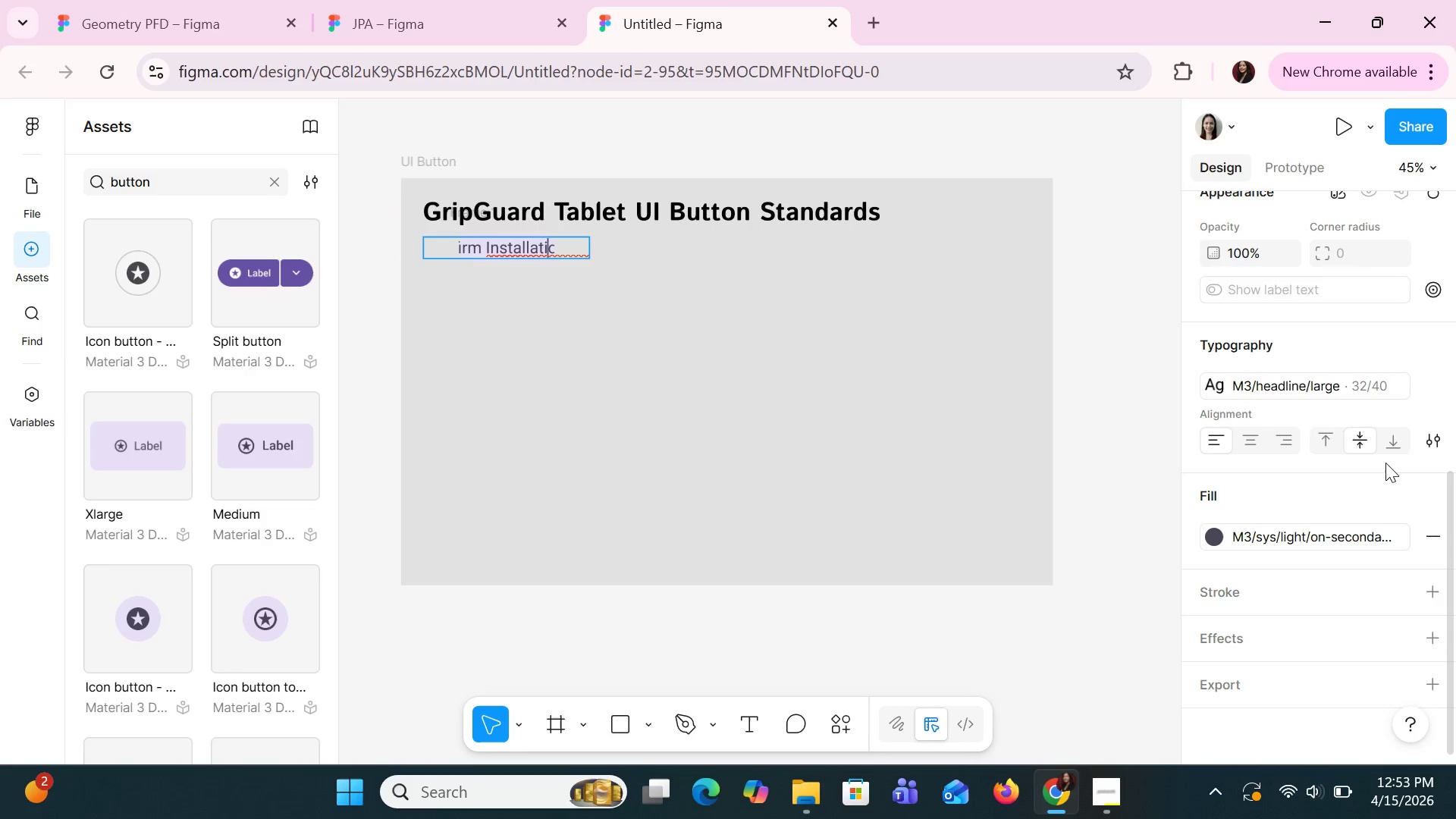 
key(Control+Z)
 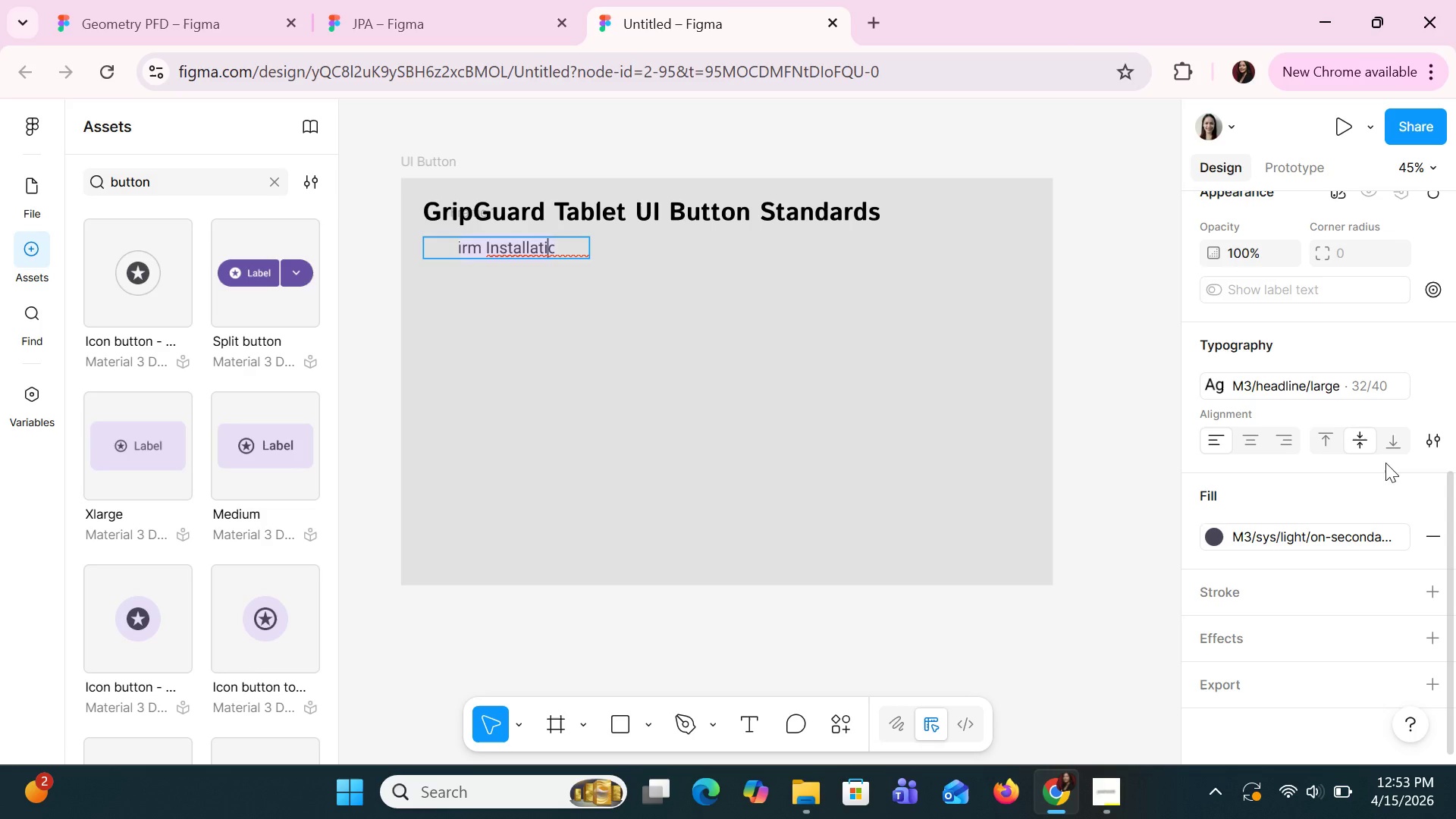 
key(Control+Z)
 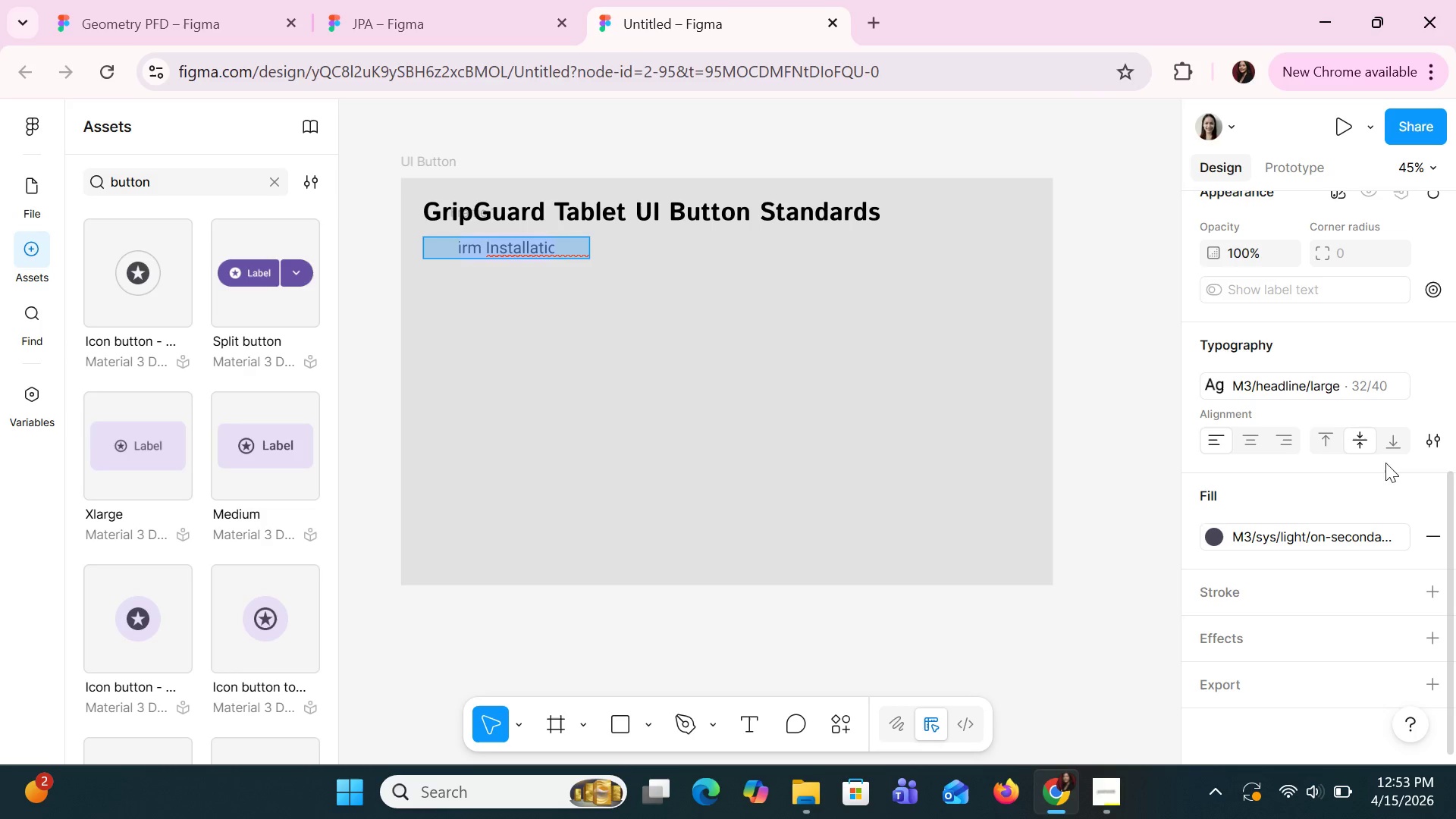 
key(Control+Z)
 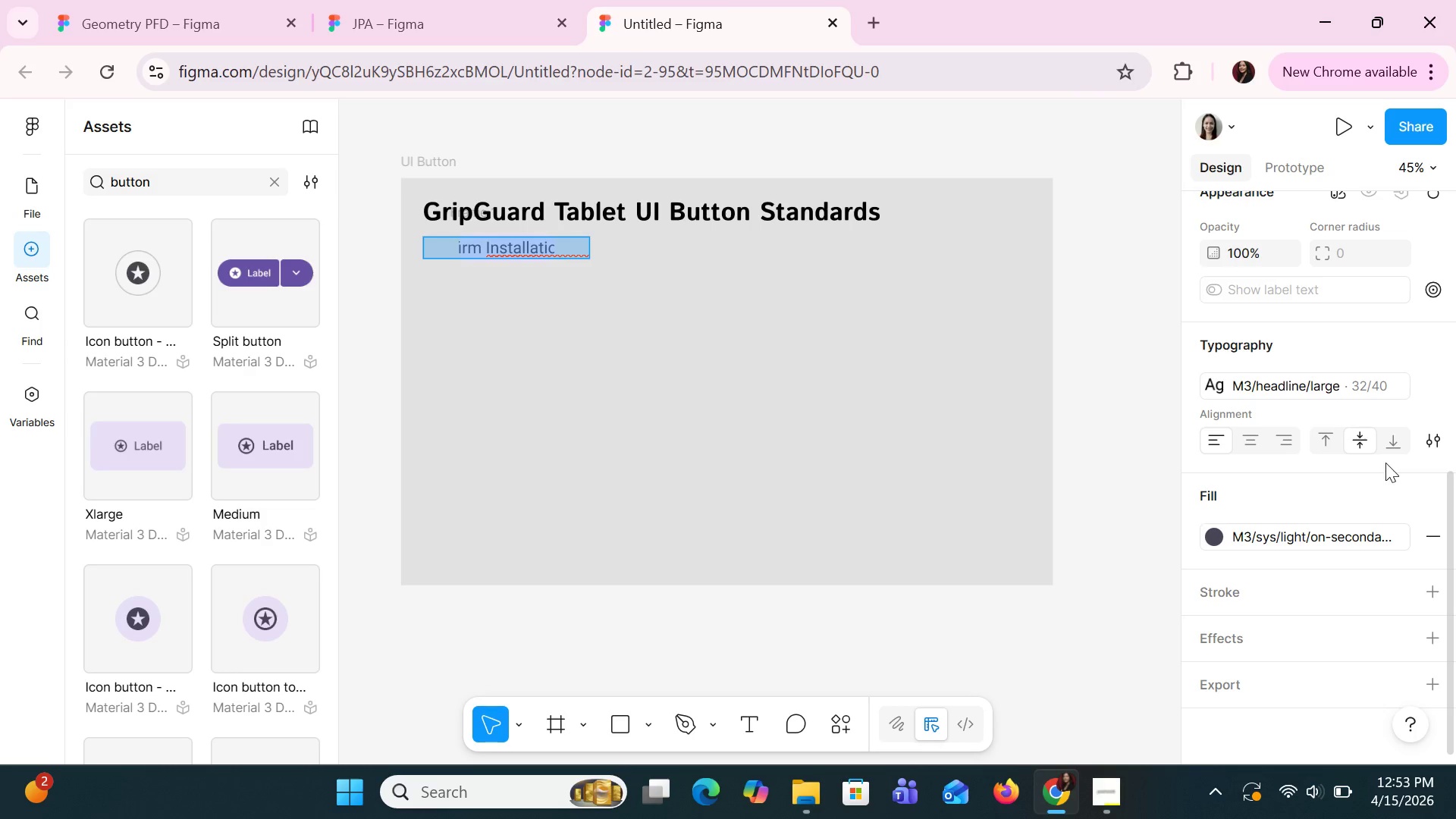 
key(Control+Z)
 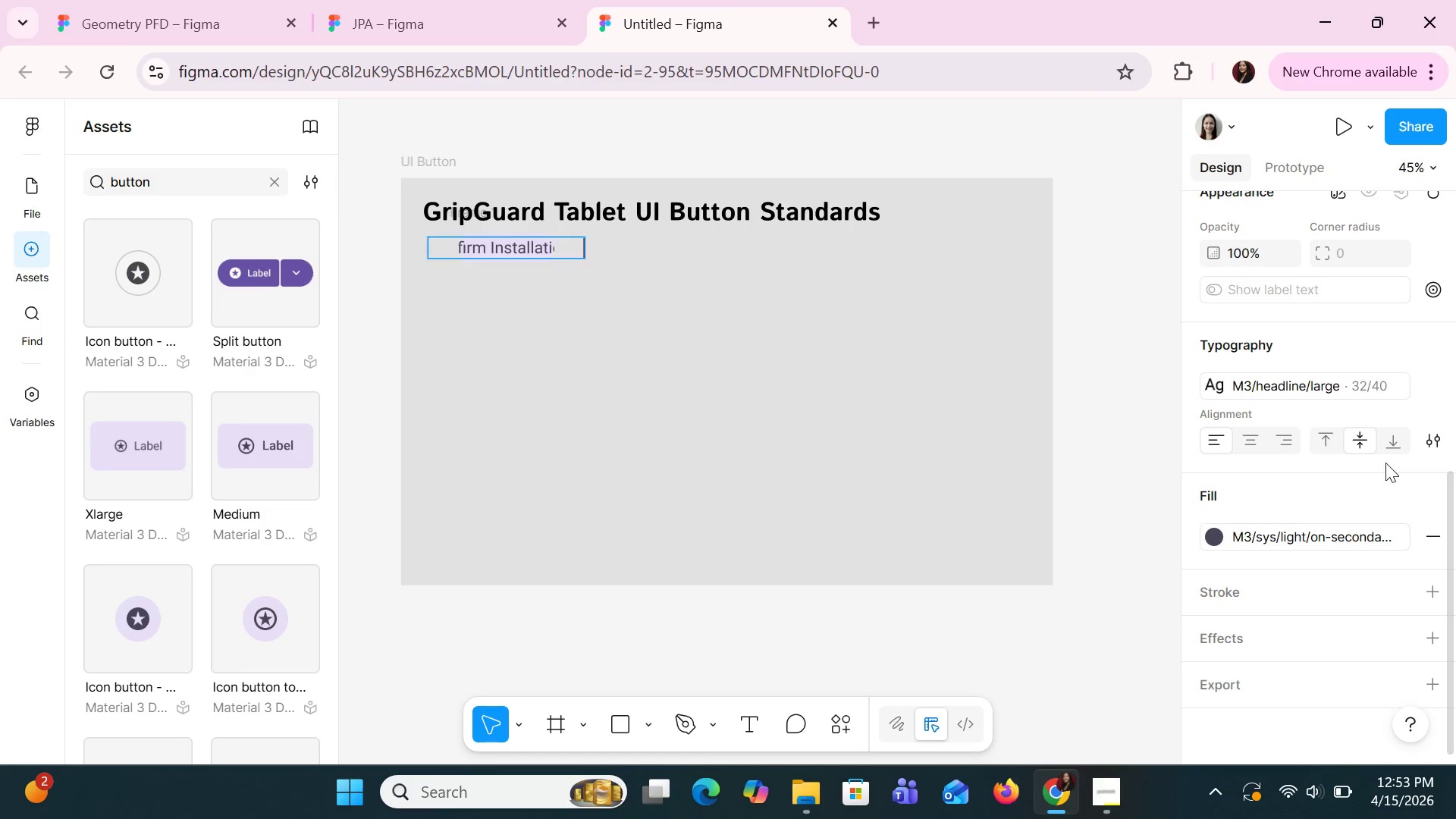 
key(Control+Z)
 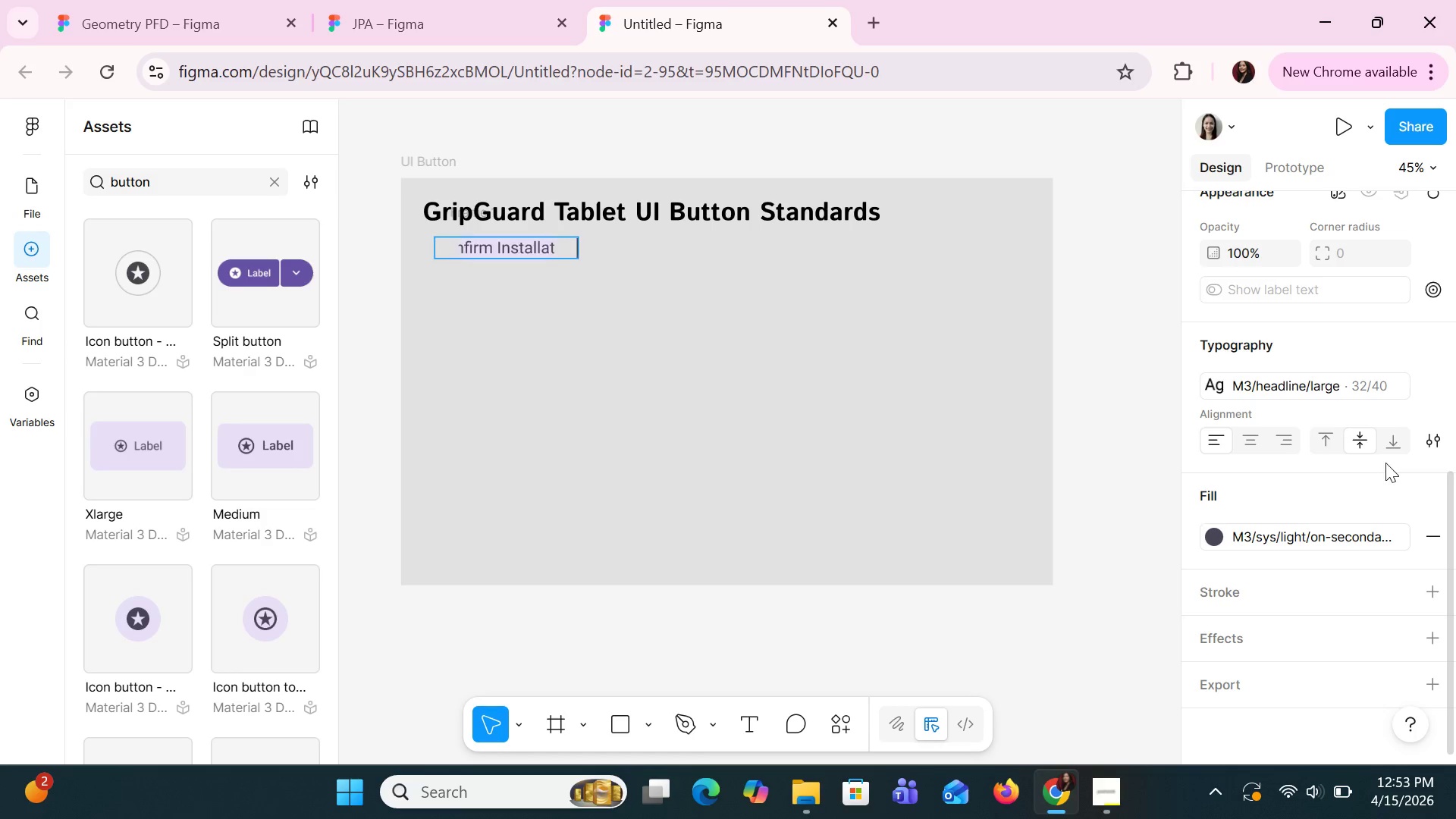 
key(Control+Z)
 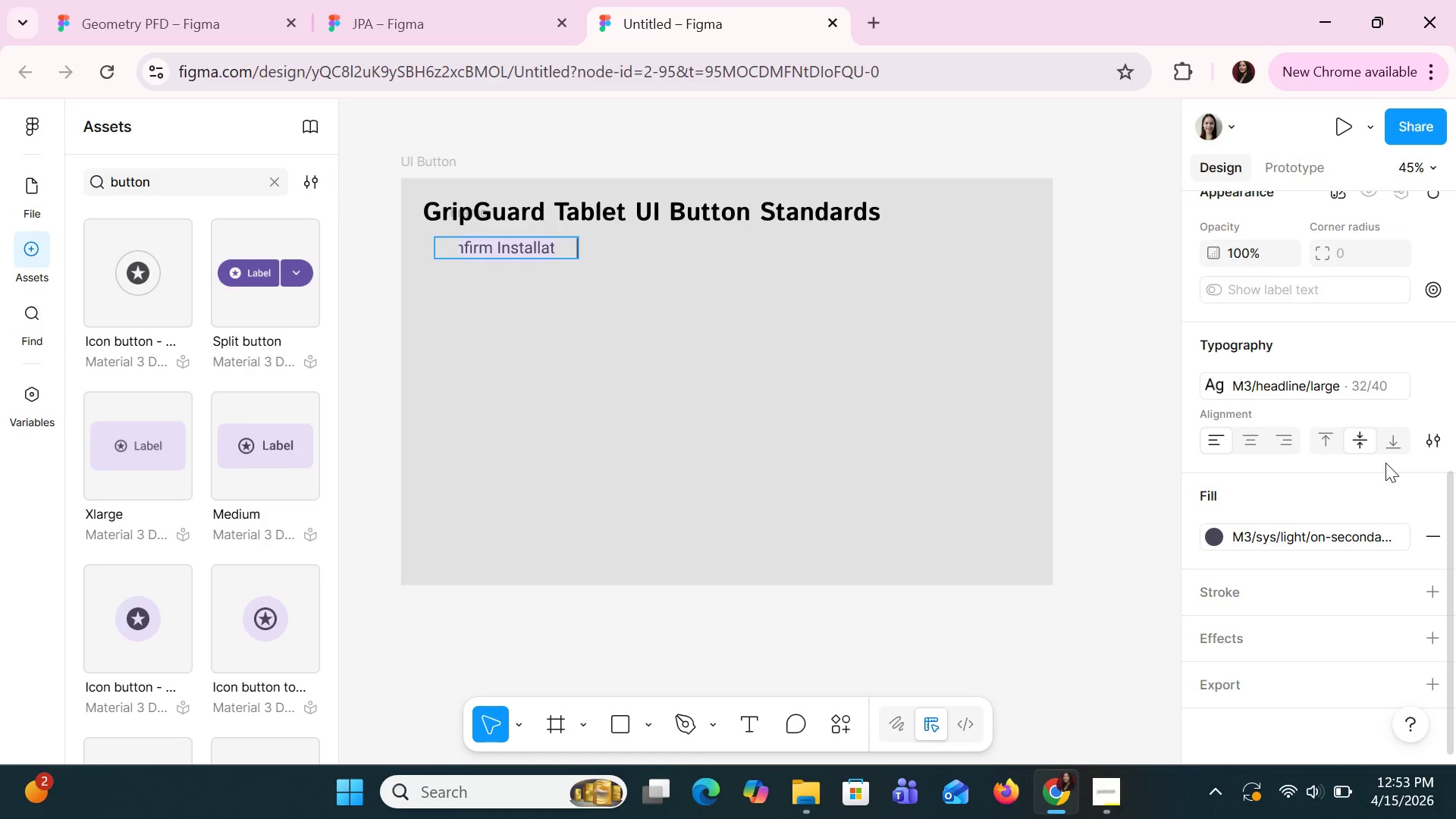 
key(Control+Z)
 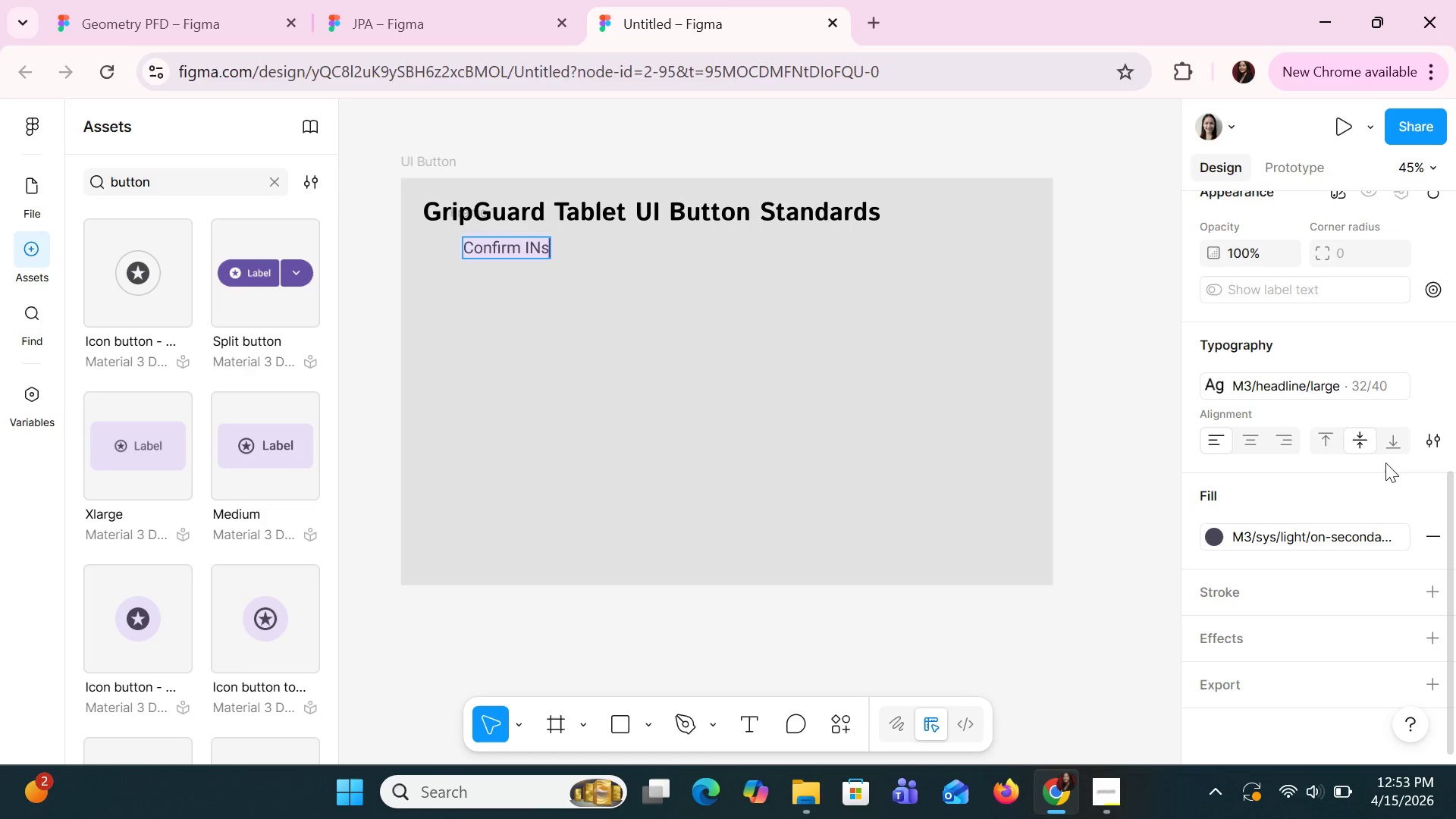 
key(Control+Z)
 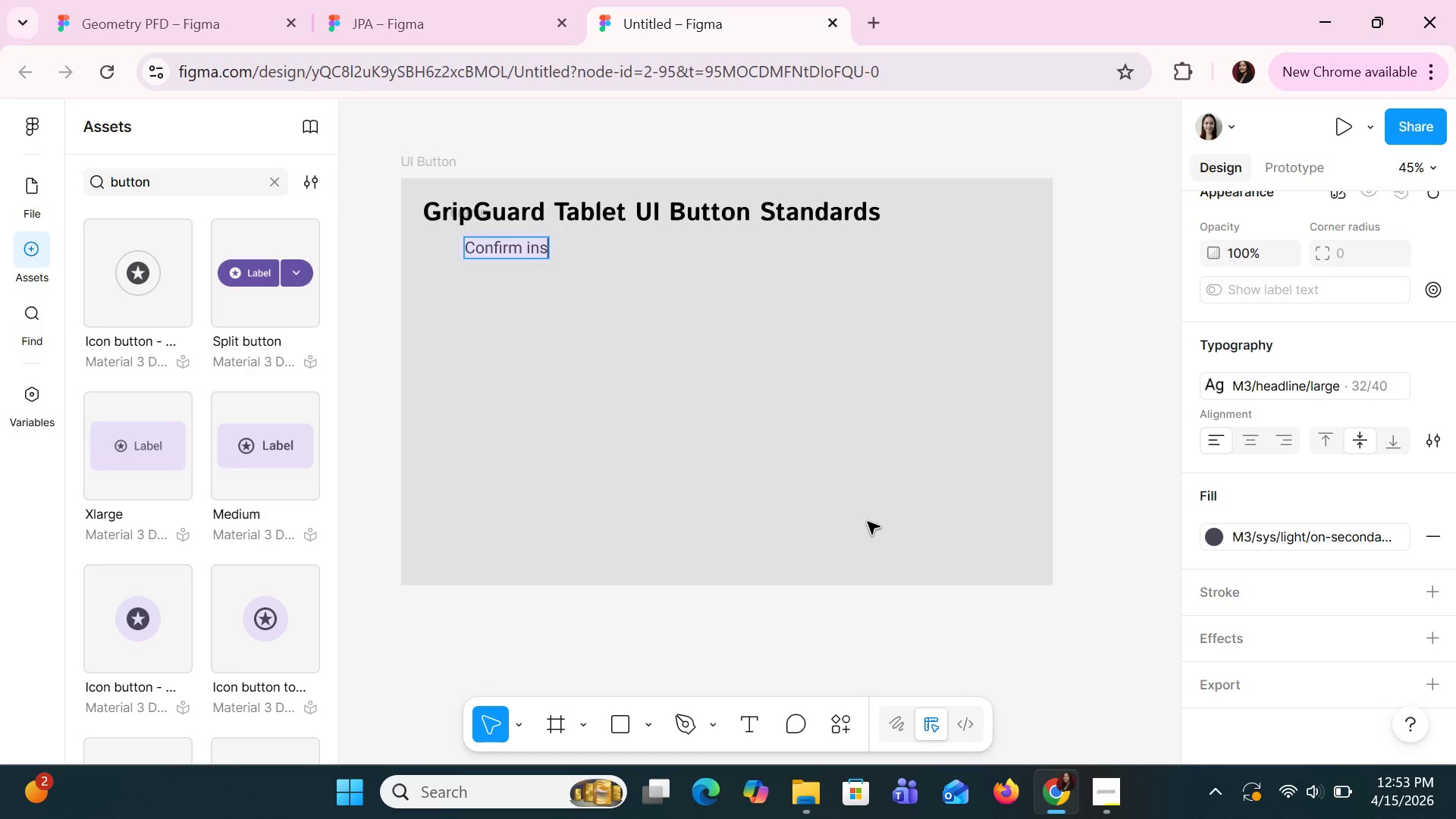 
left_click([794, 420])
 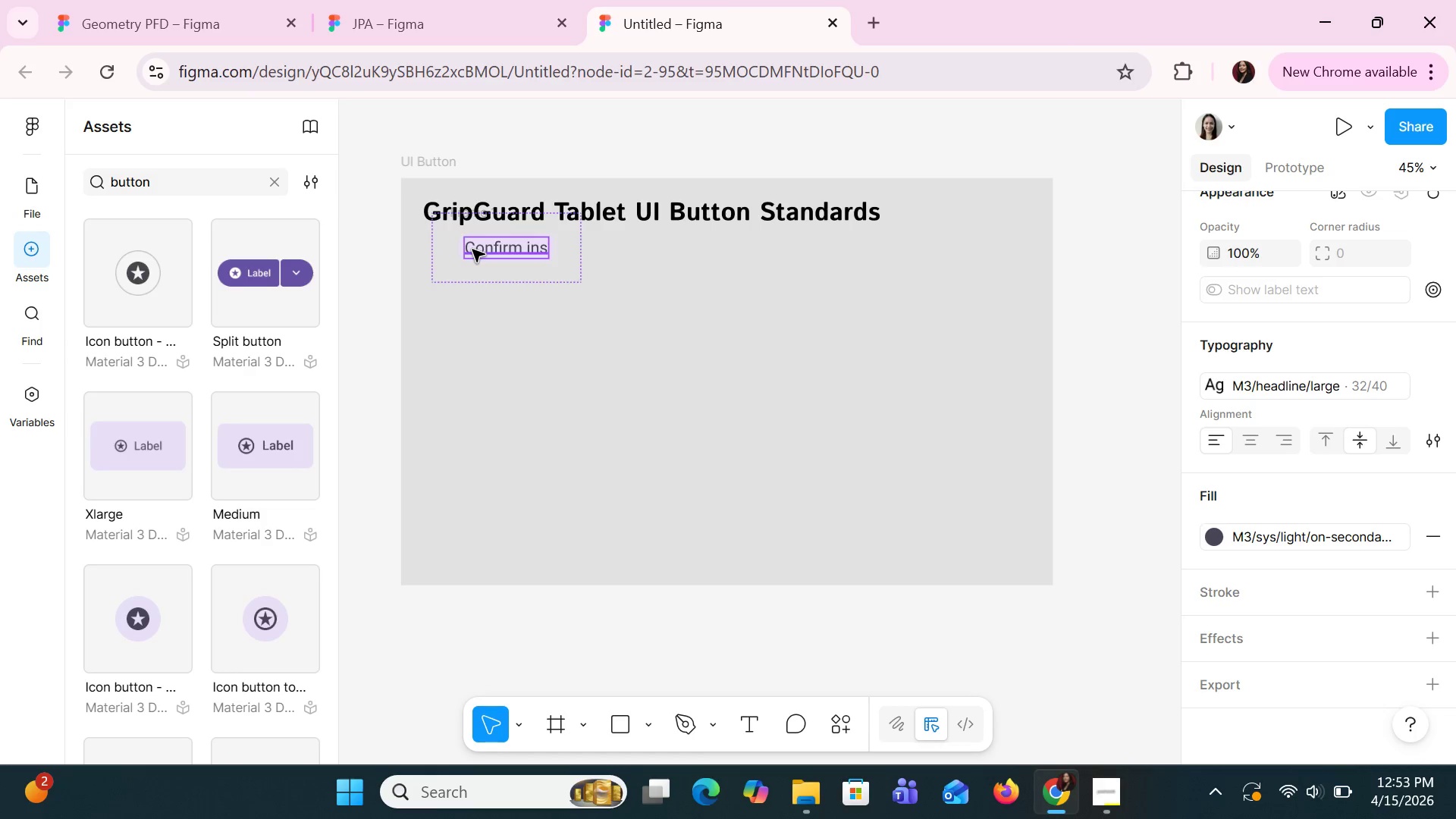 
double_click([472, 249])
 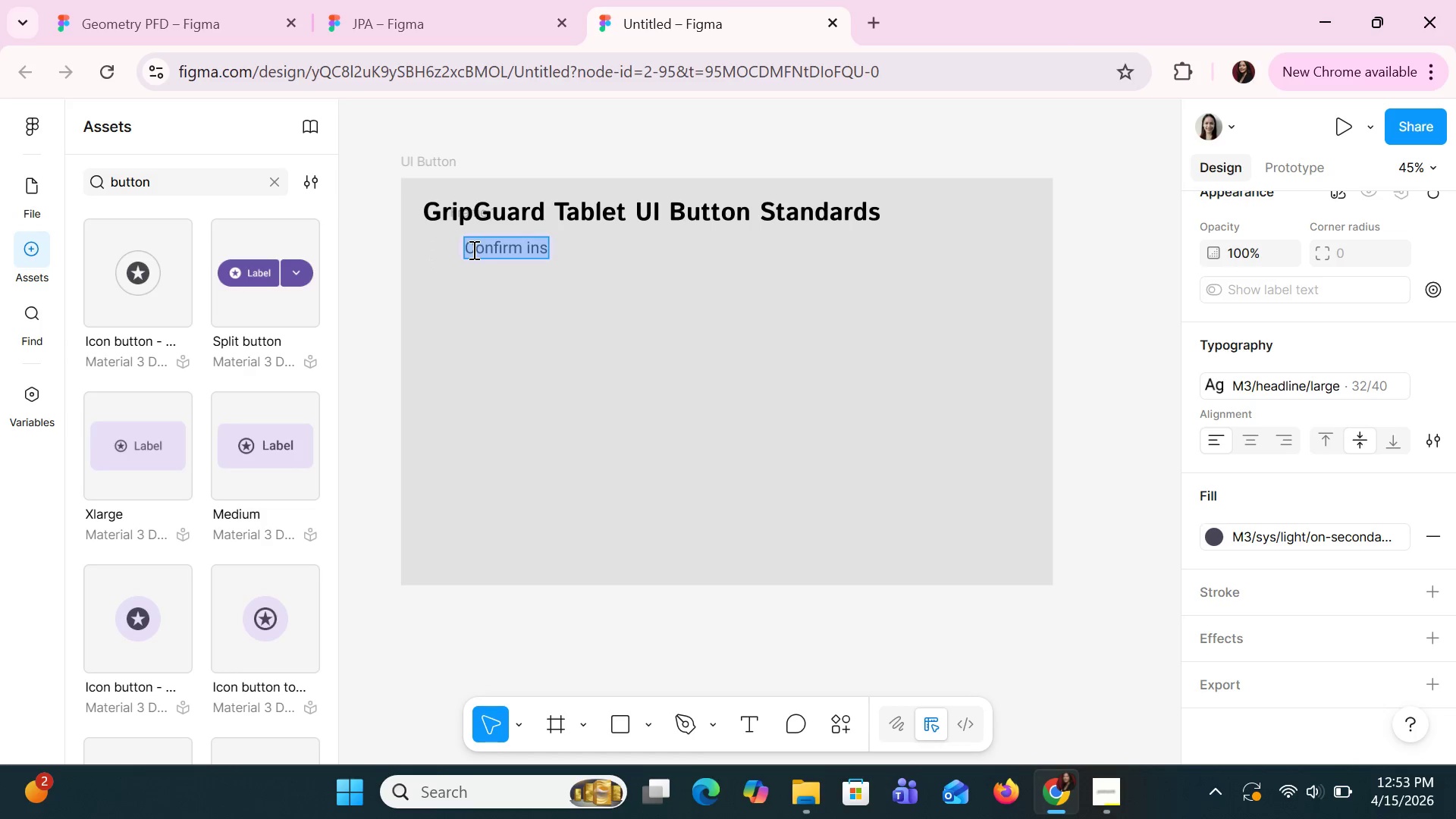 
left_click([472, 249])
 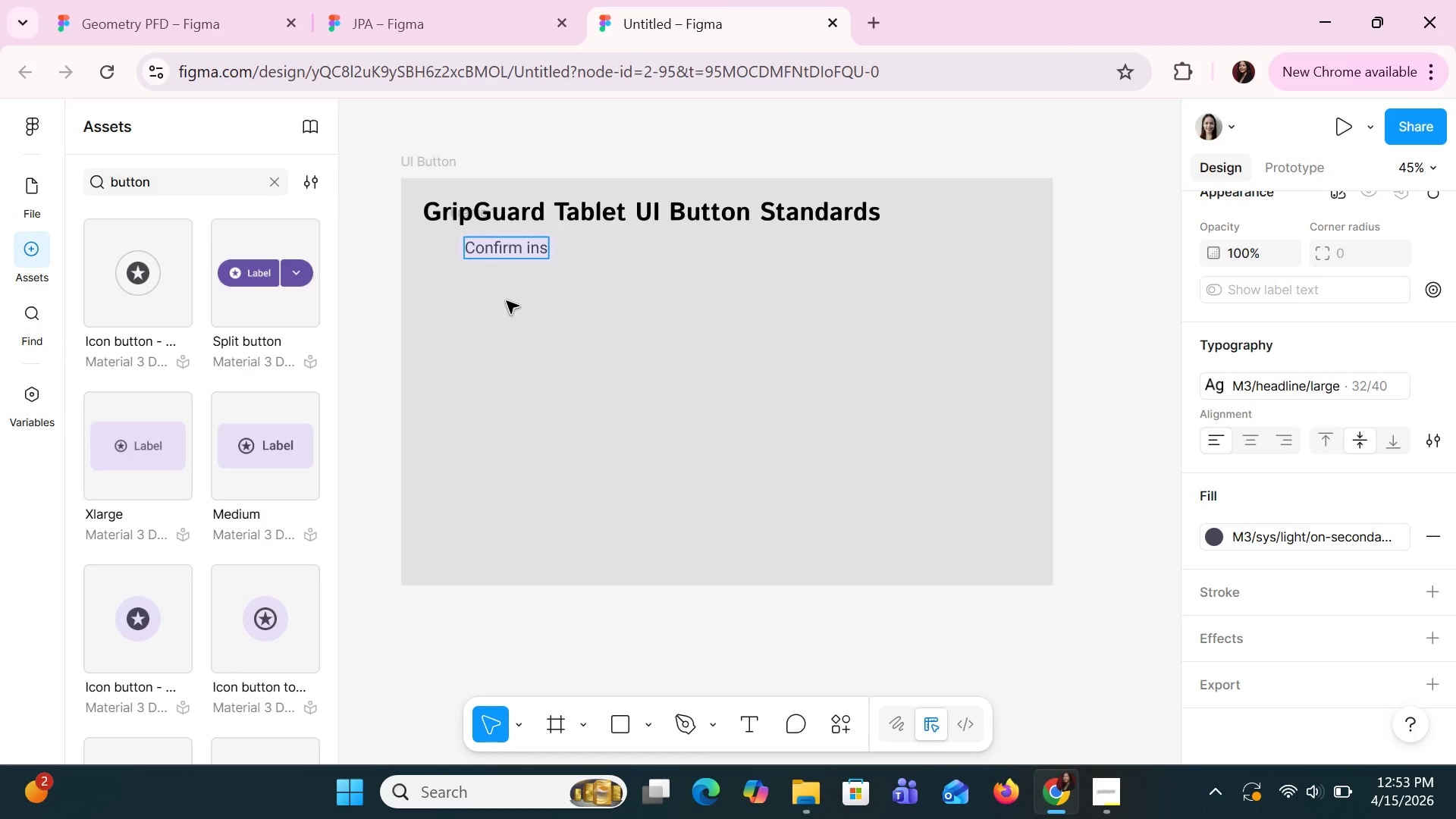 
key(Control+Z)
 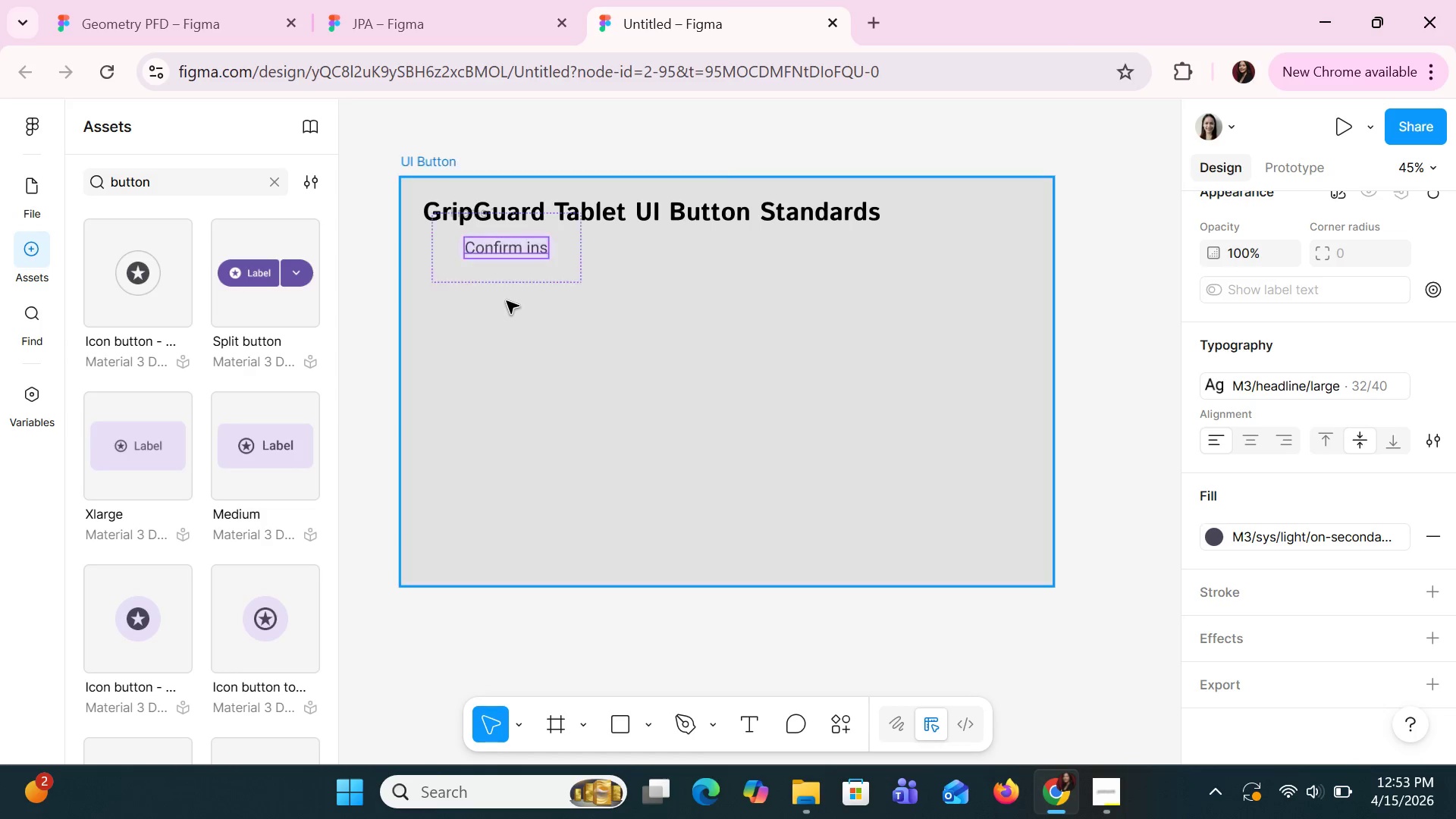 
key(Control+Z)
 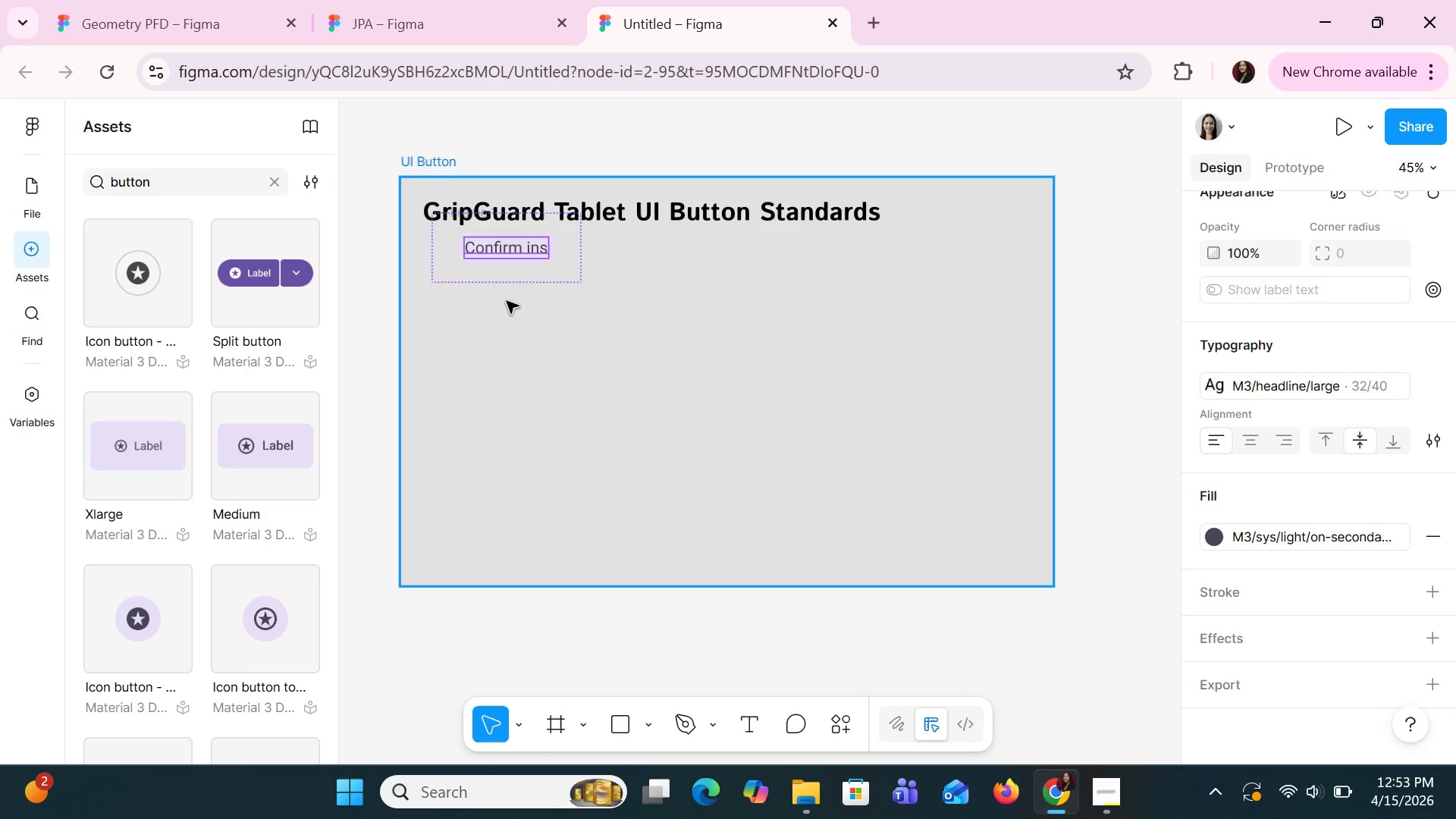 
key(Control+Z)
 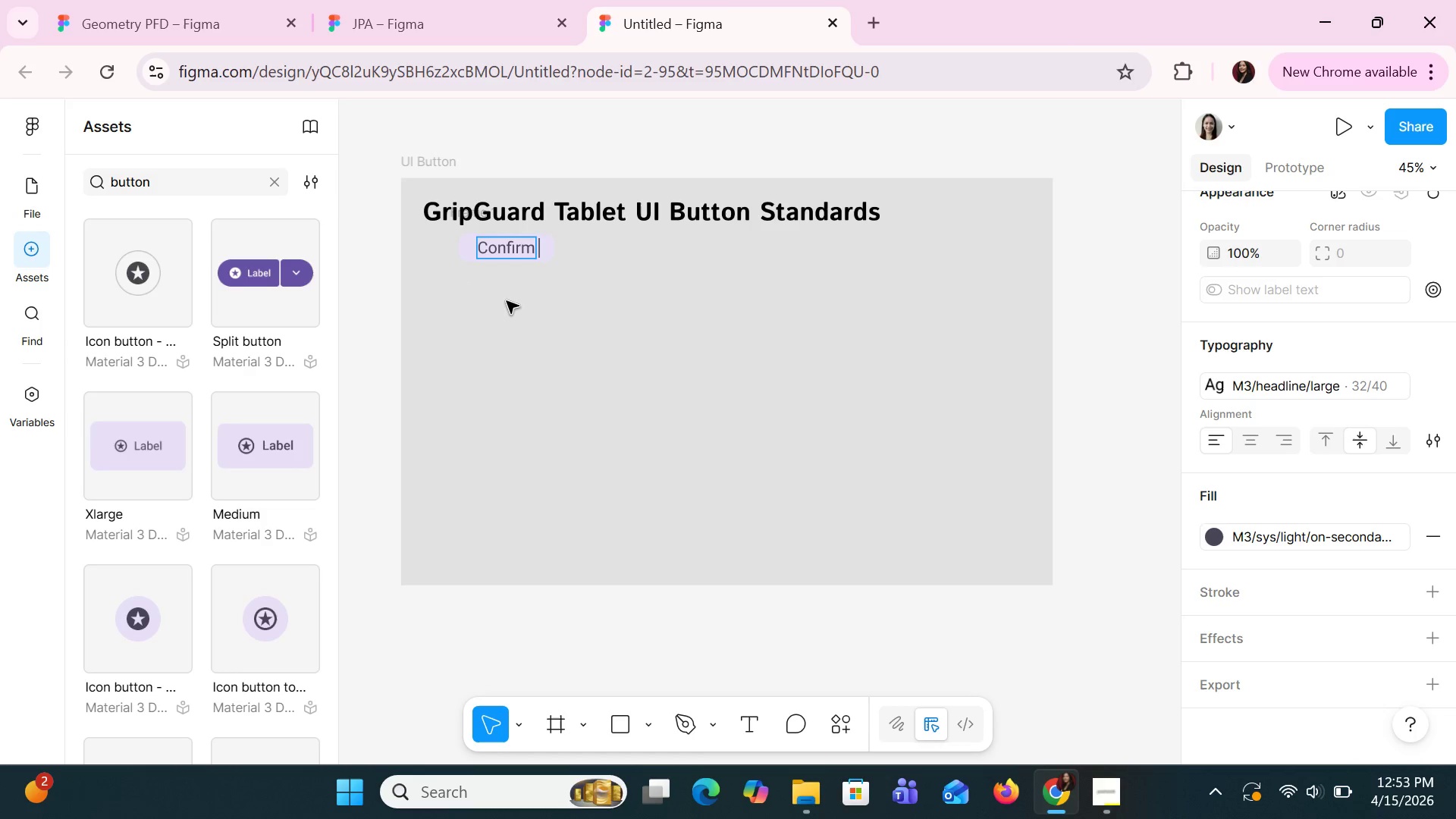 
key(Control+Z)
 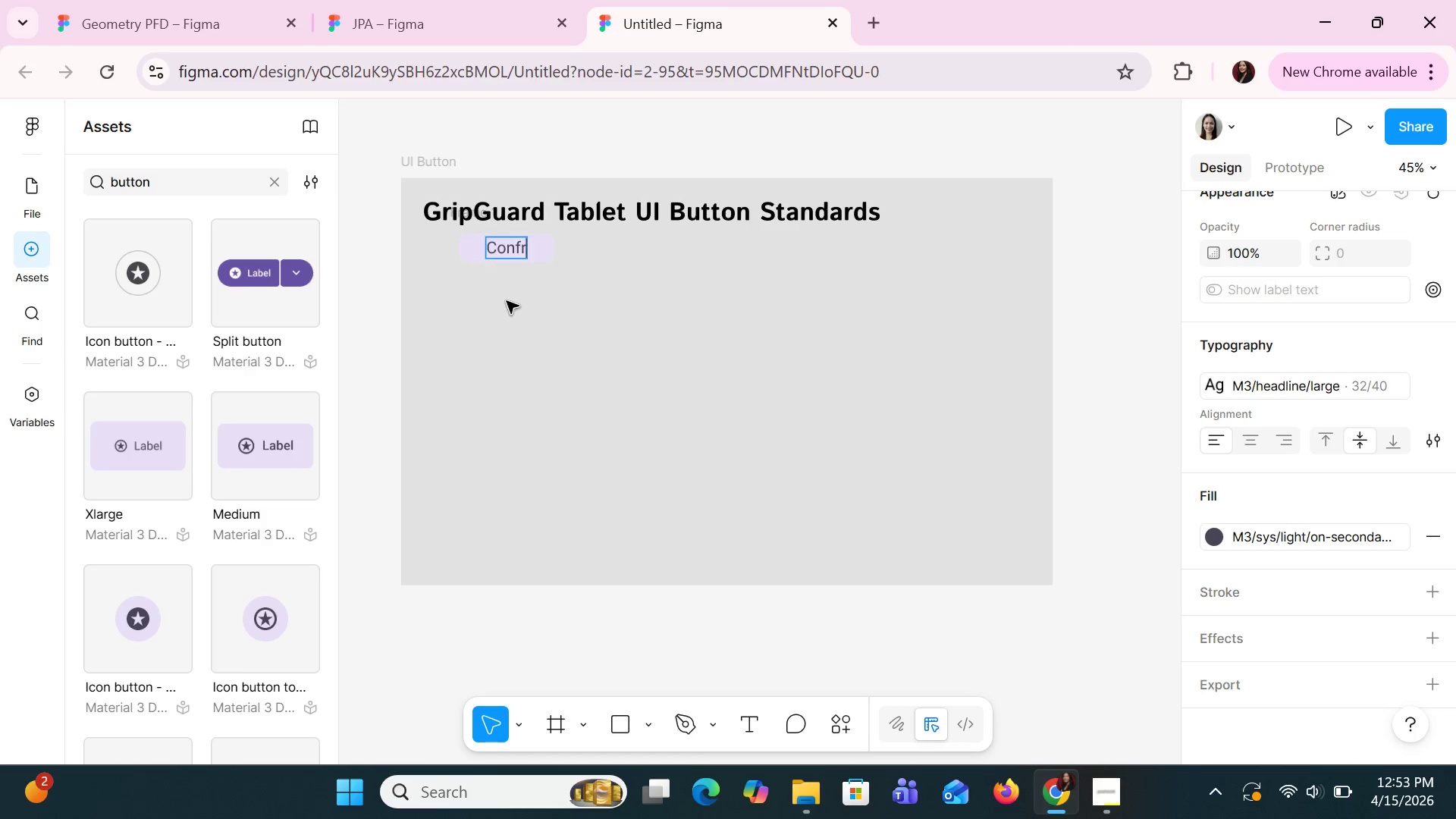 
key(Control+Z)
 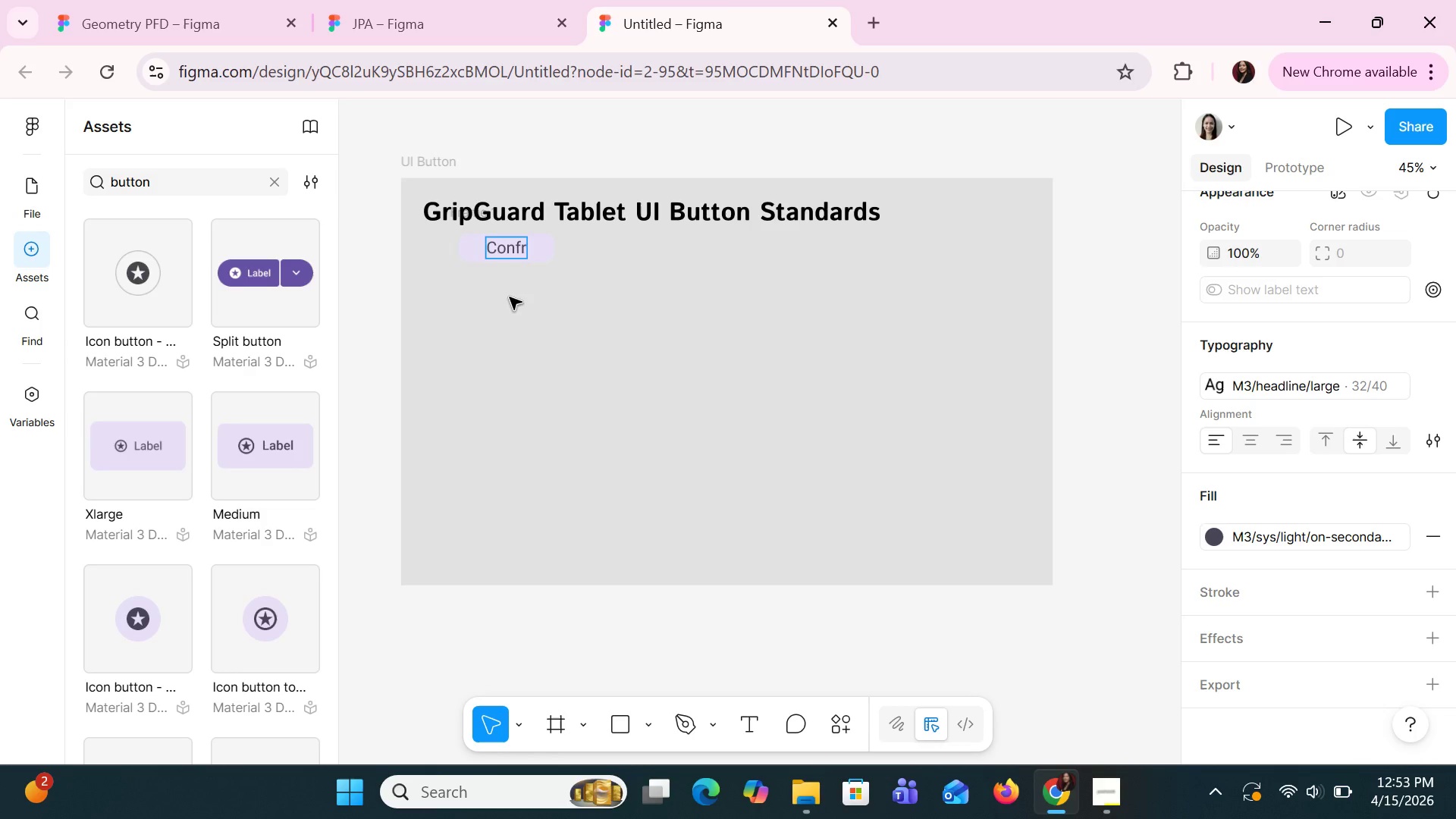 
key(Control+Z)
 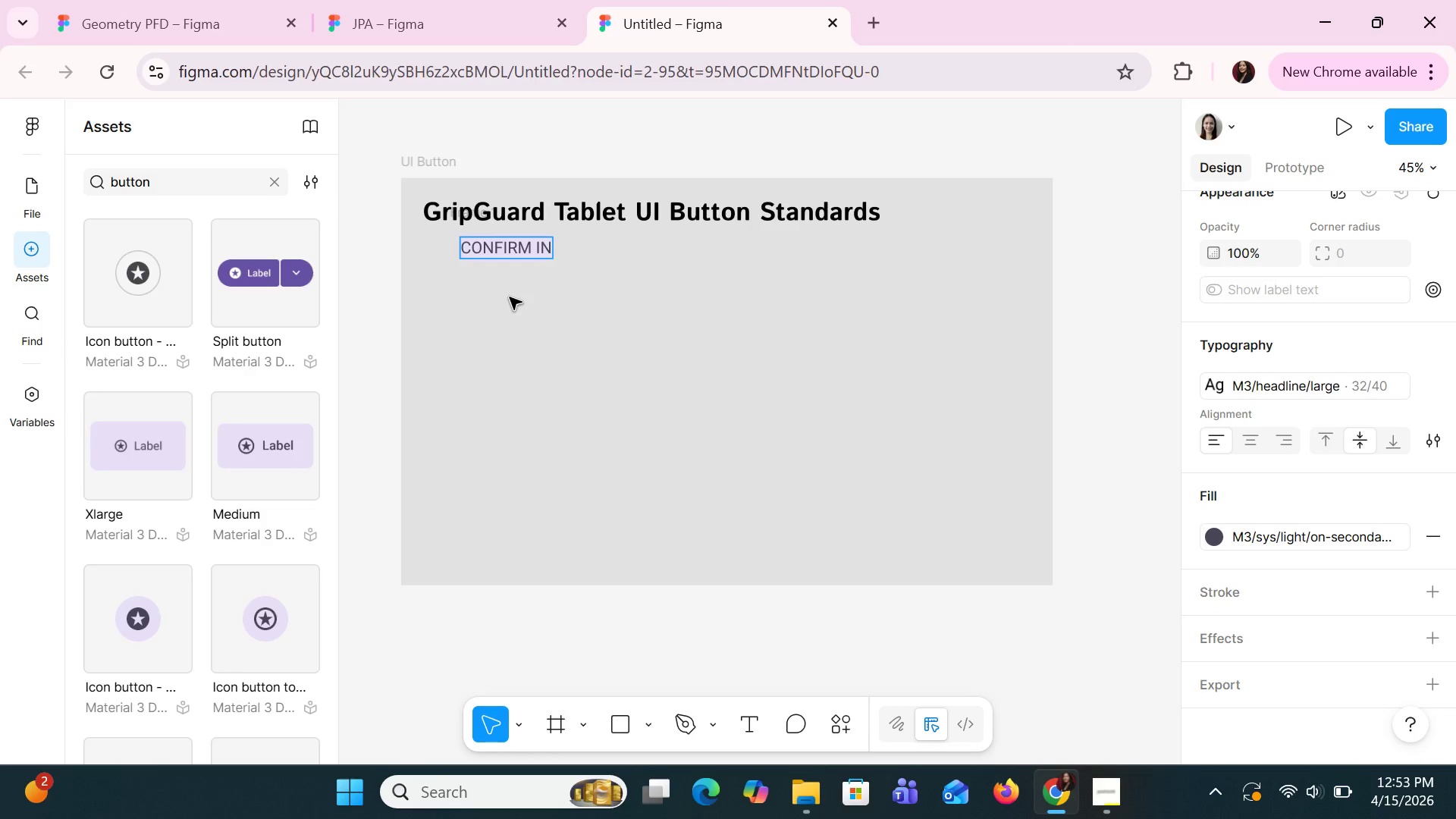 
key(Control+Z)
 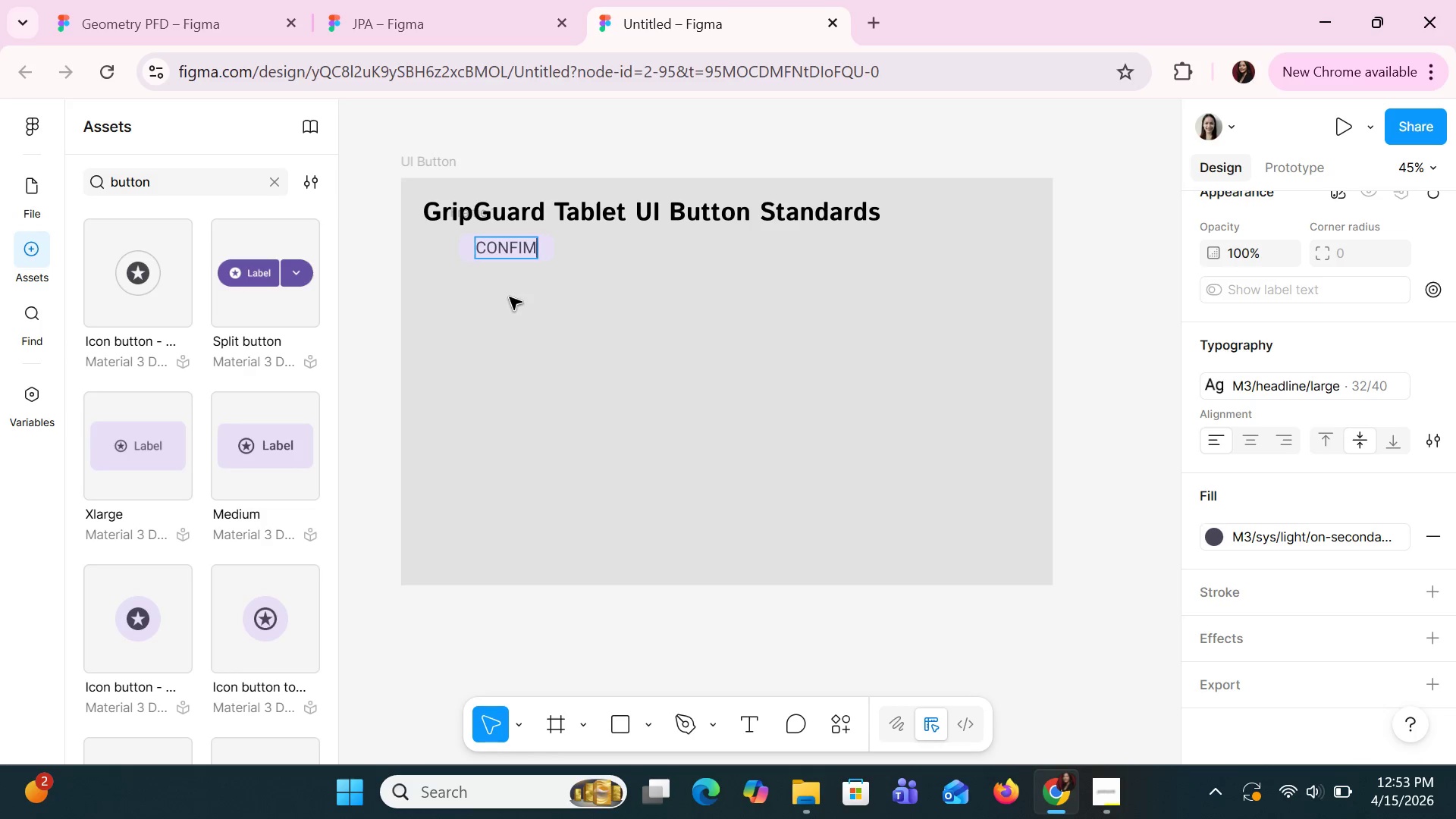 
key(Control+Z)
 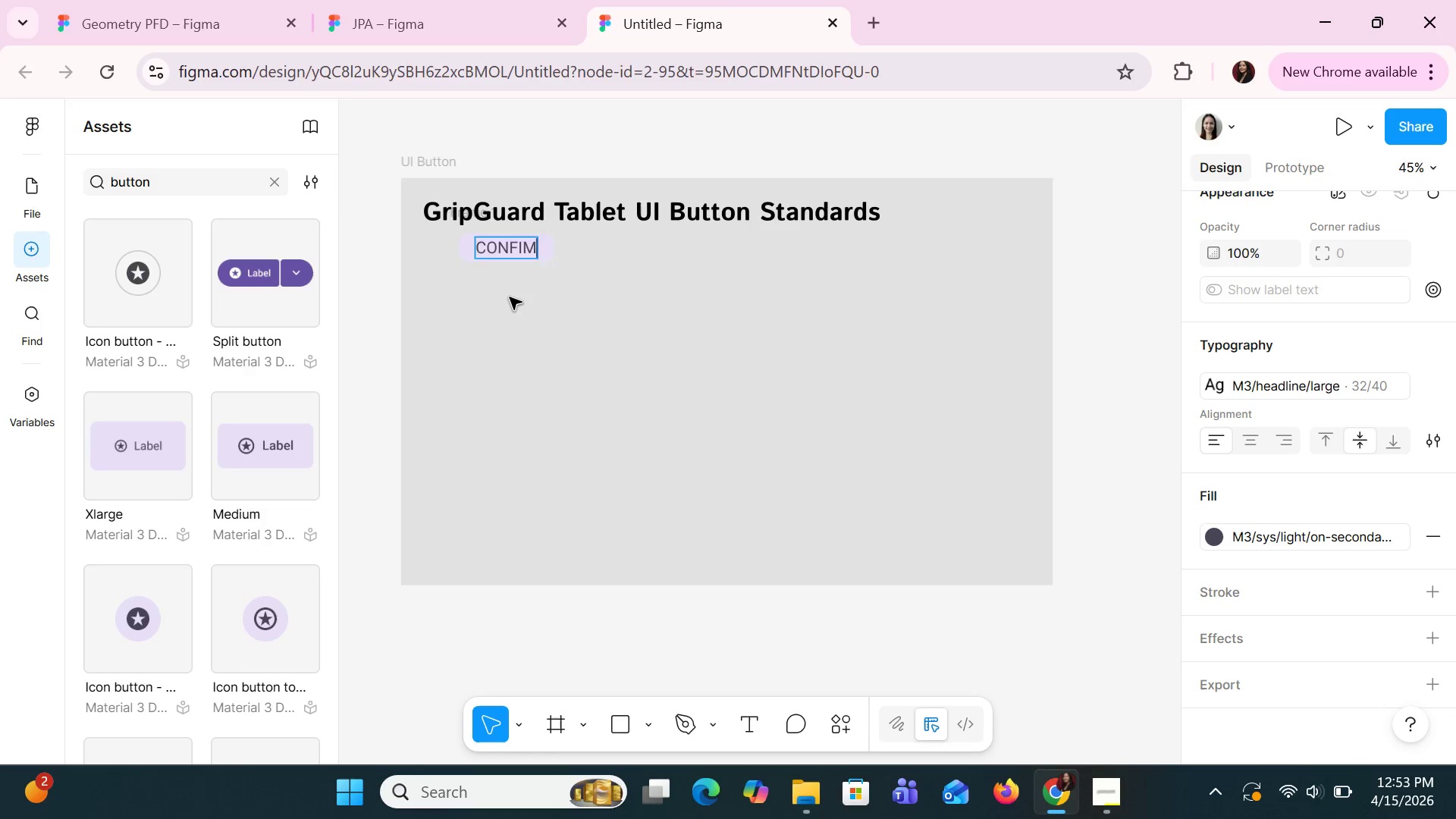 
key(Control+Z)
 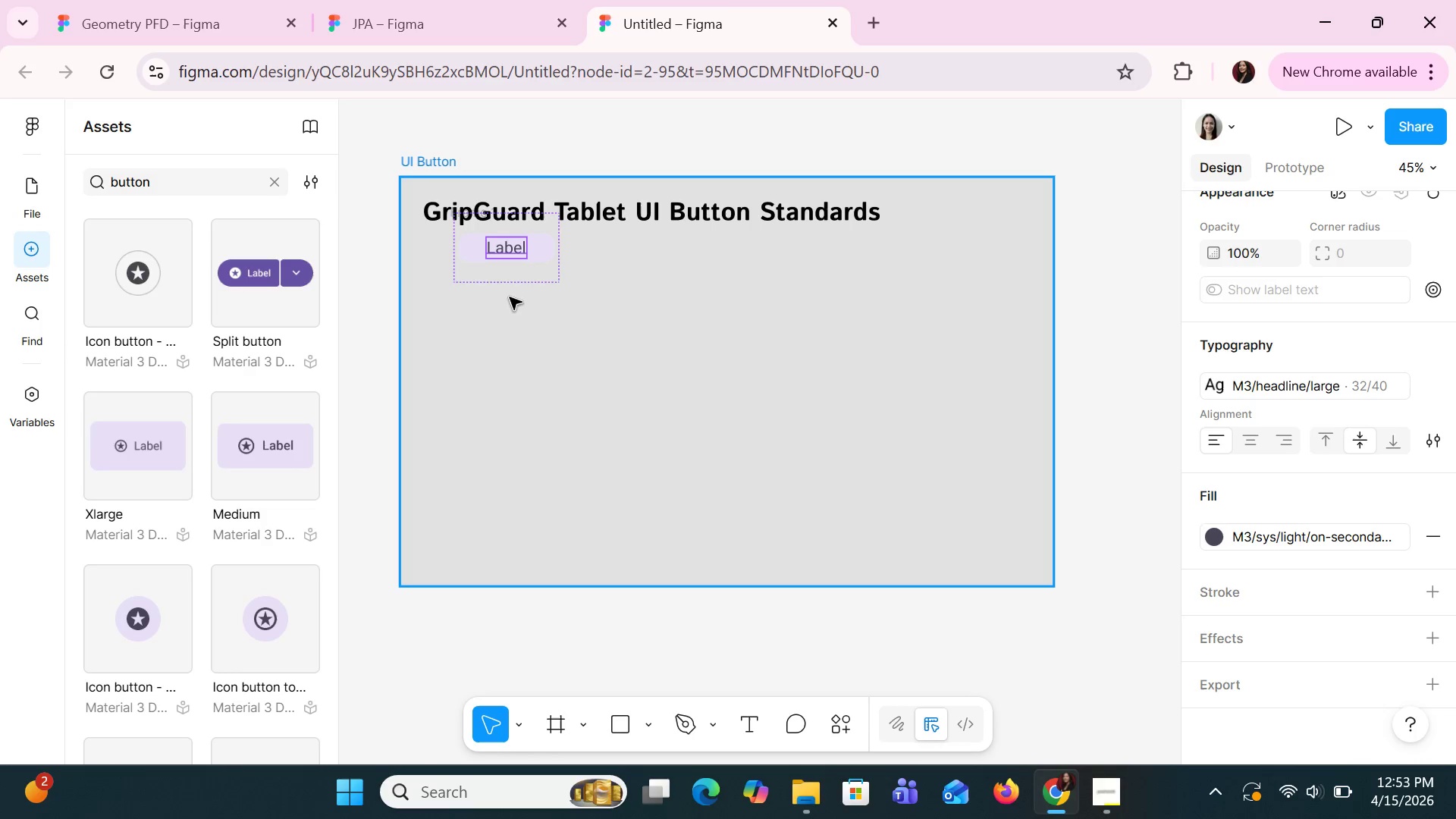 
key(Control+Z)
 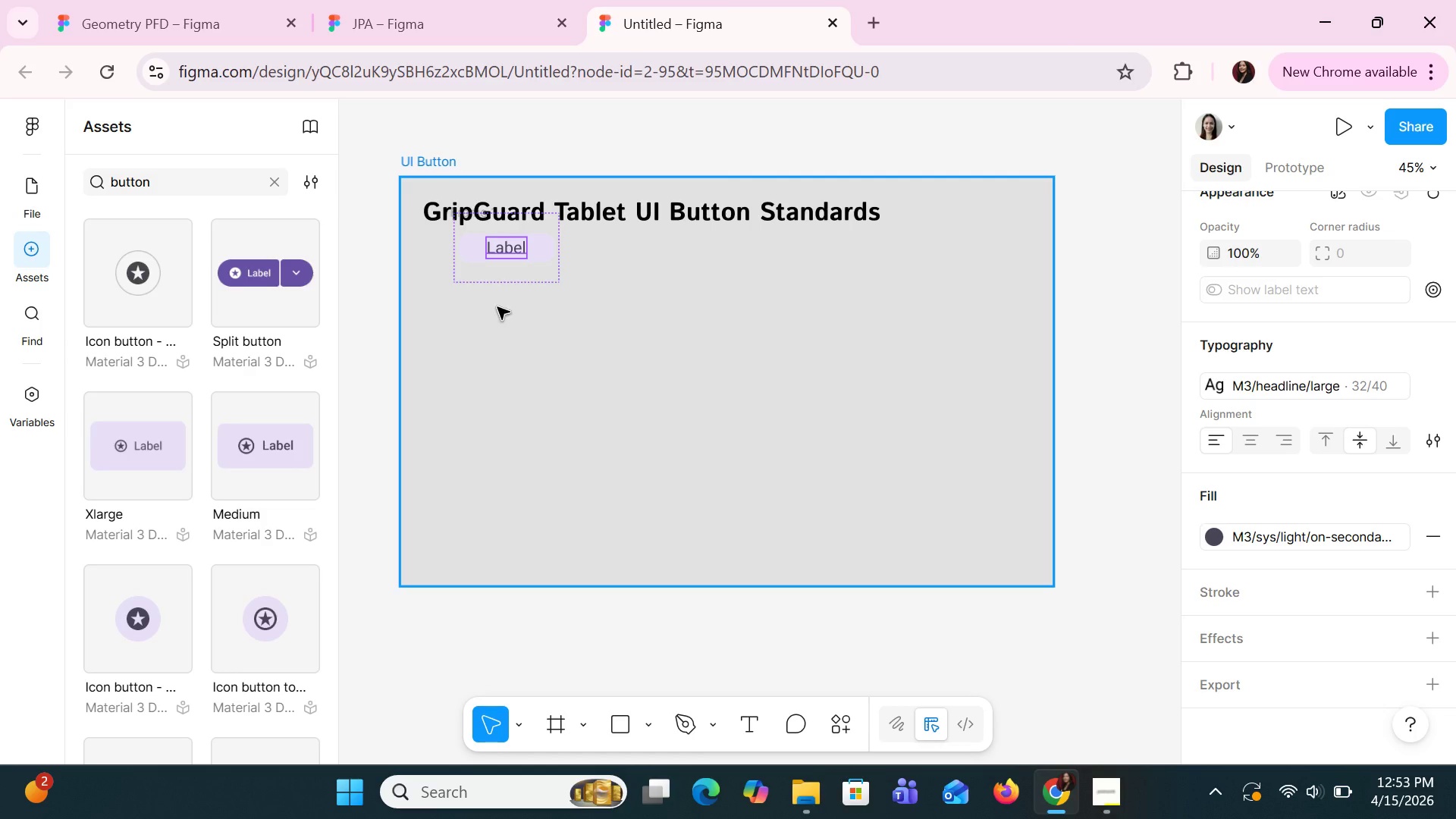 
key(Control+Z)
 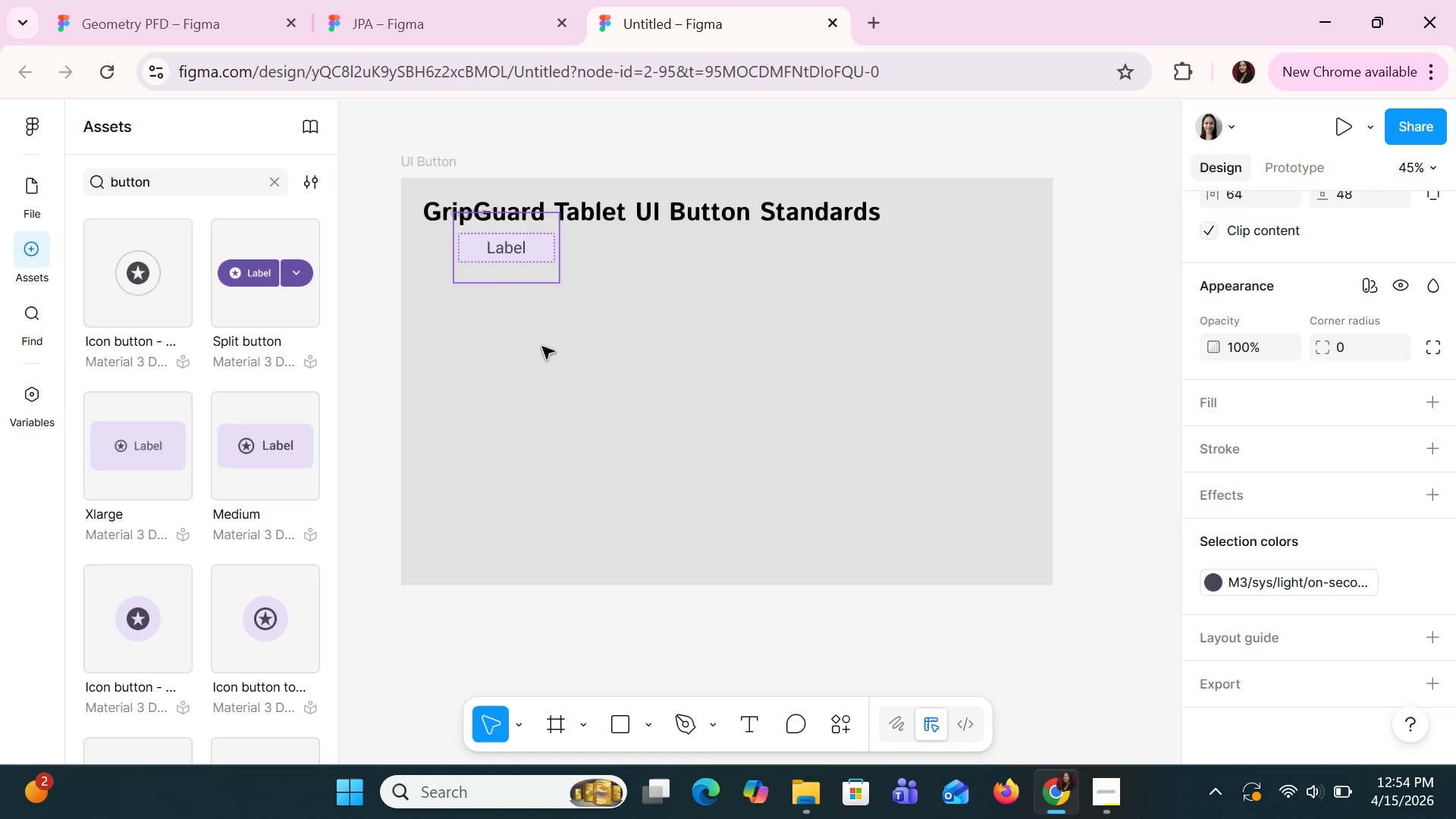 
left_click([677, 348])
 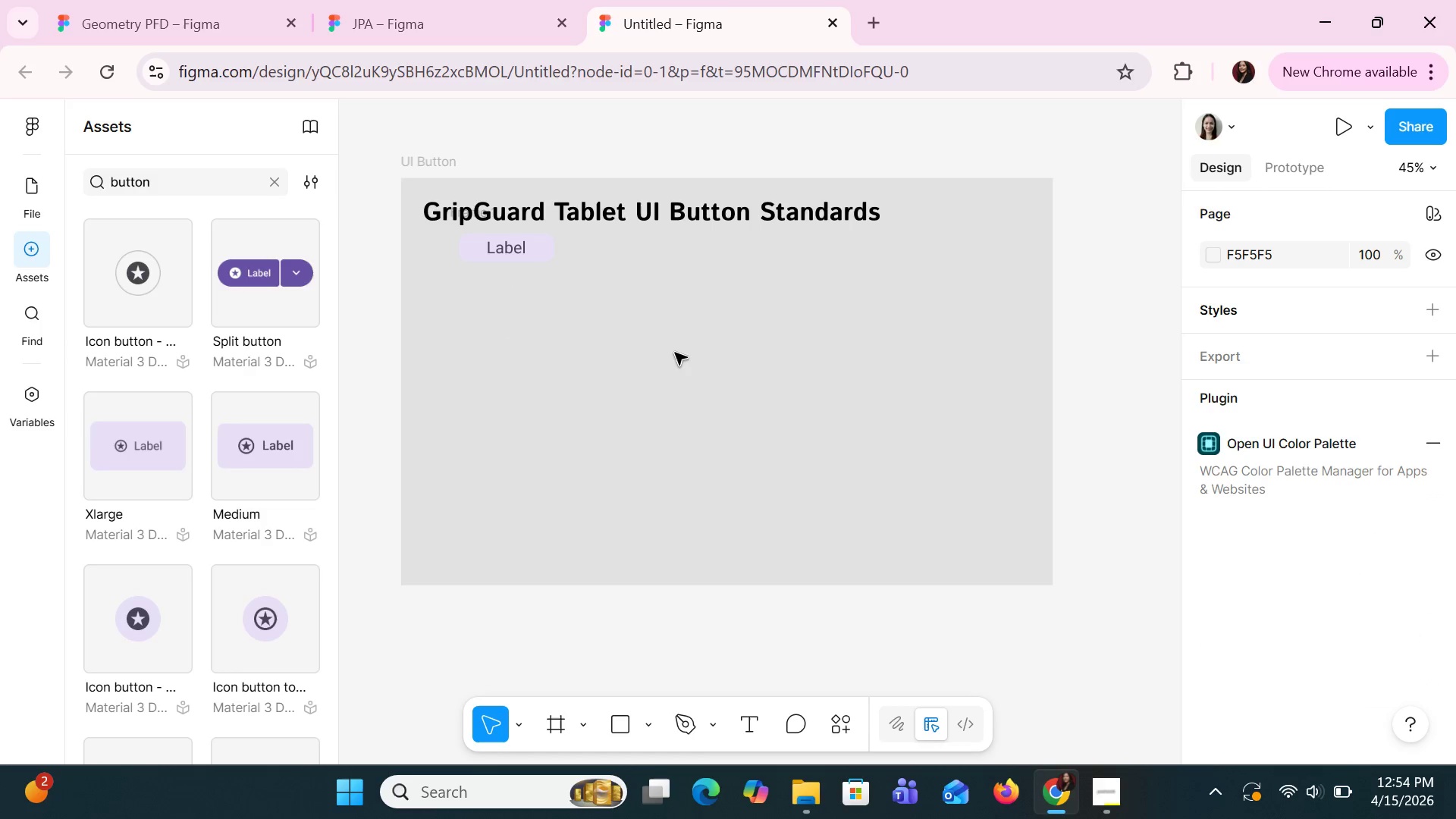 
hold_key(key=ControlLeft, duration=0.77)
 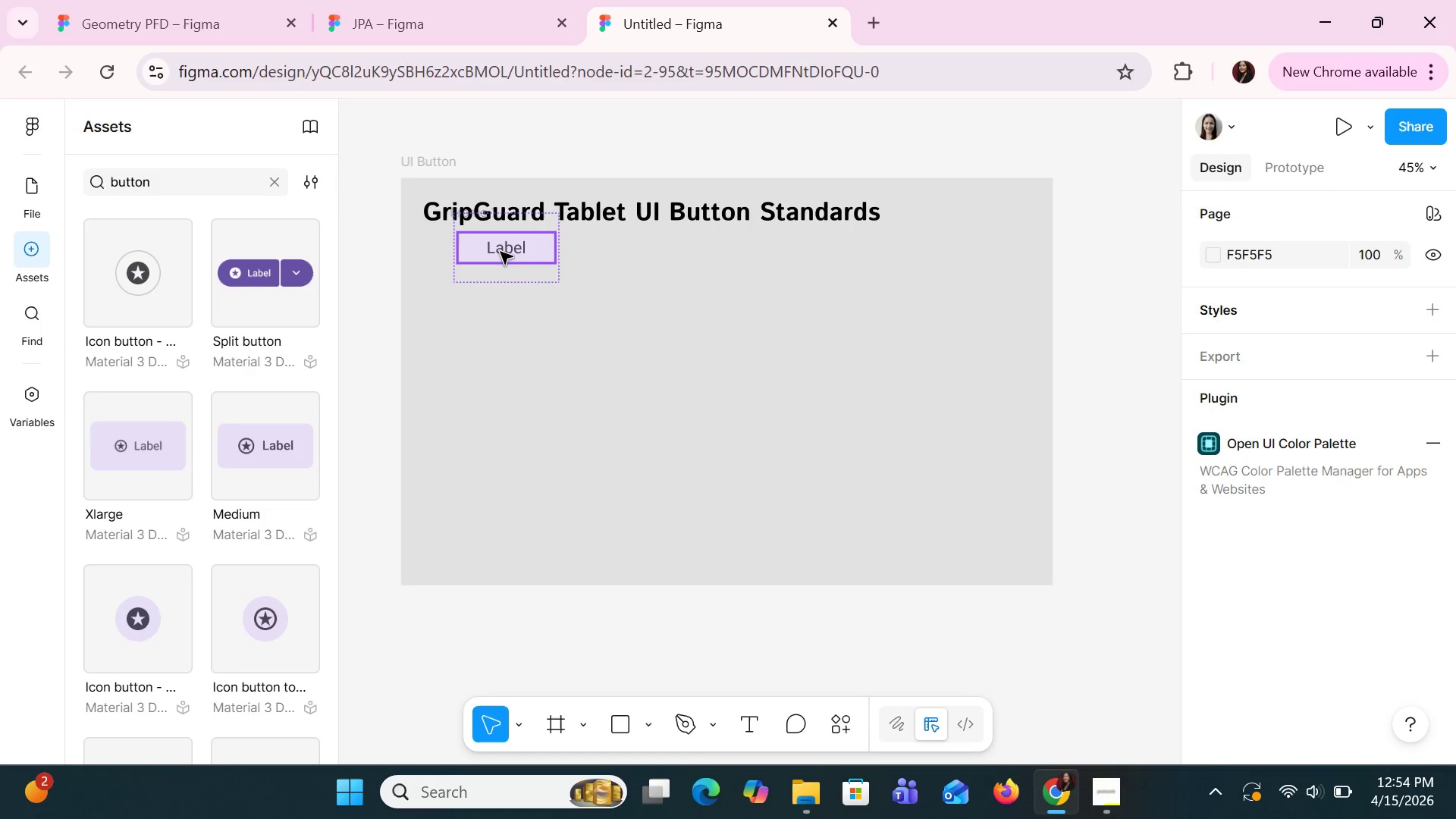 
double_click([500, 252])
 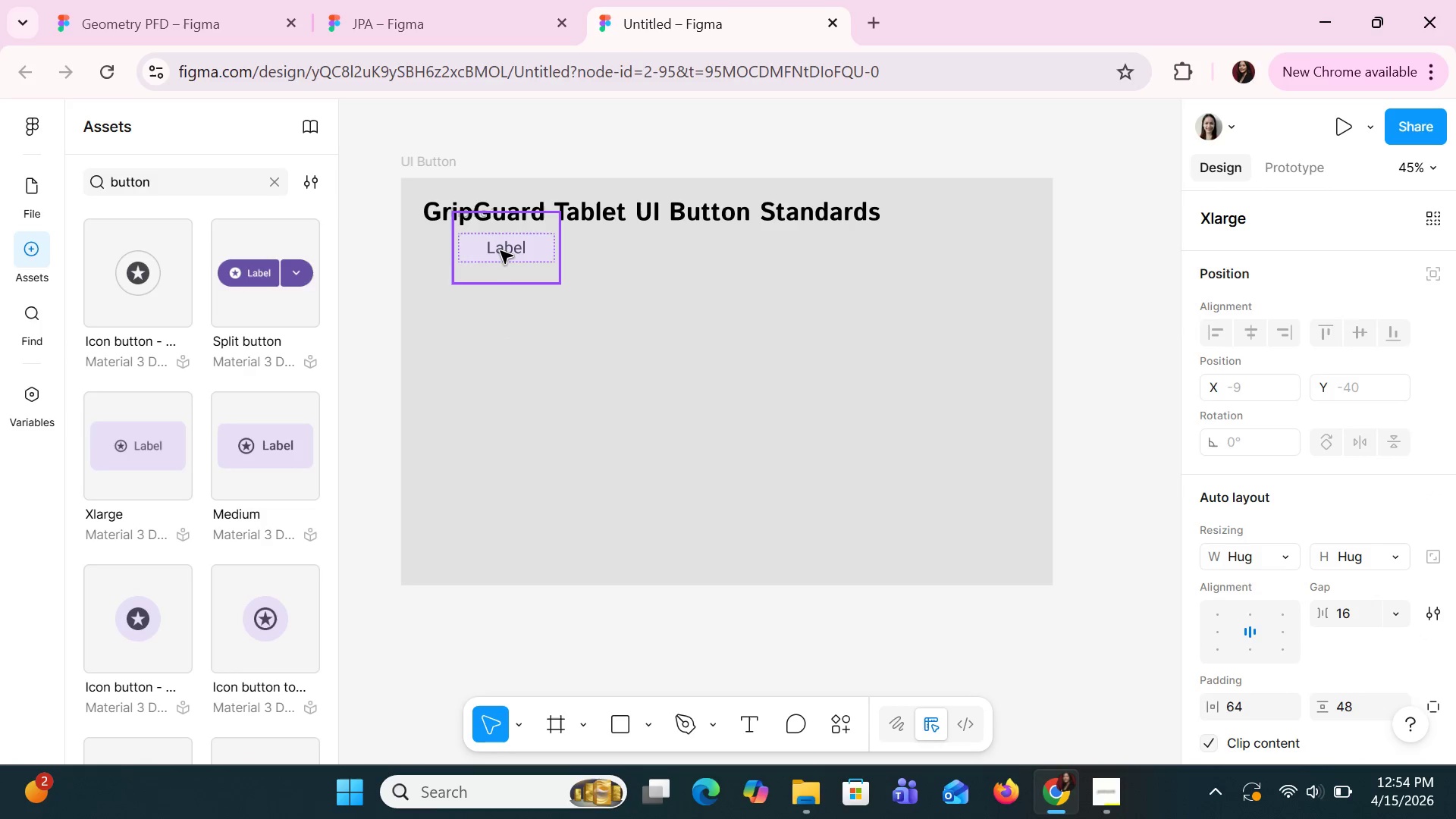 
left_click([500, 251])
 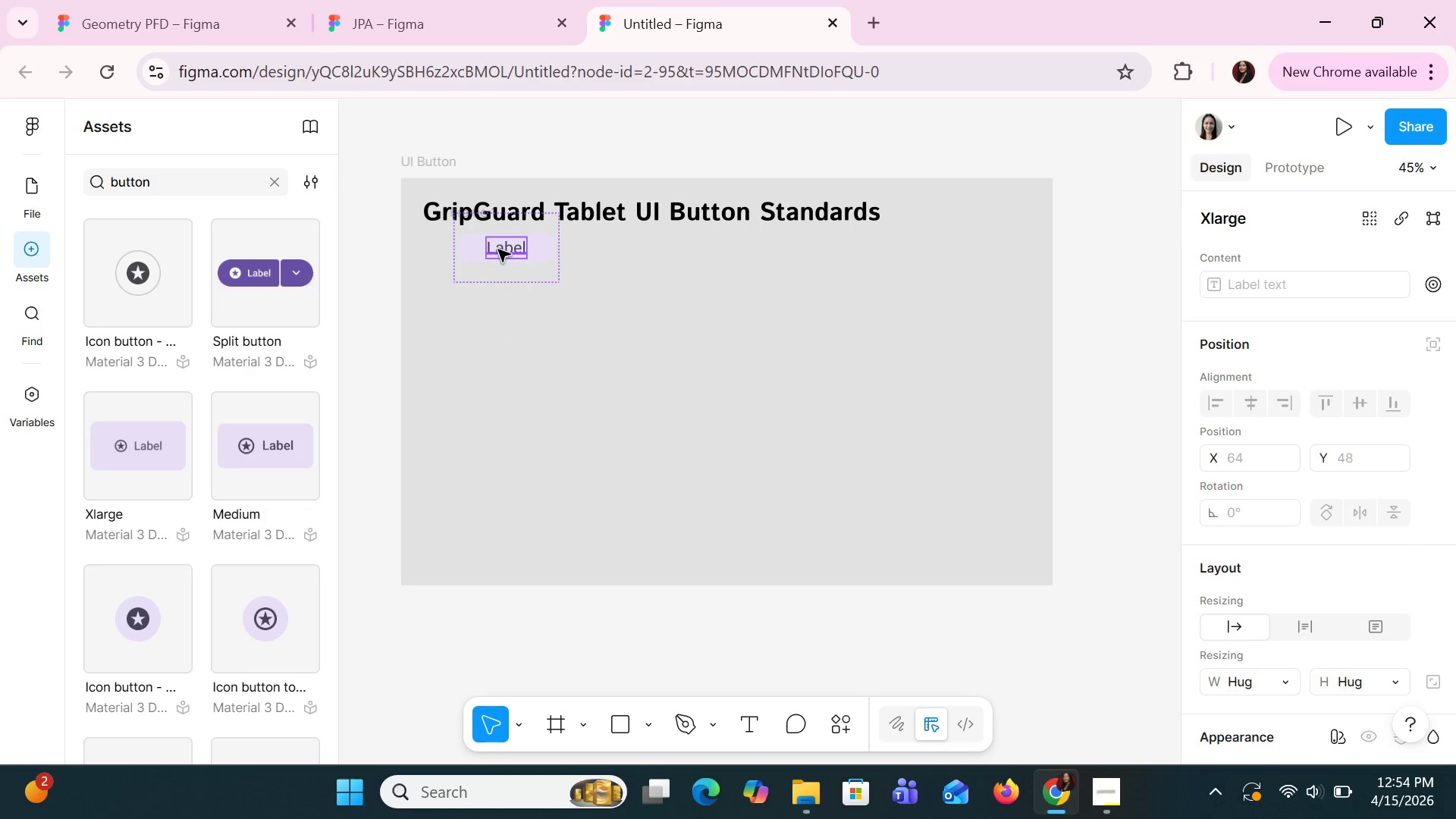 
key(Control+A)
 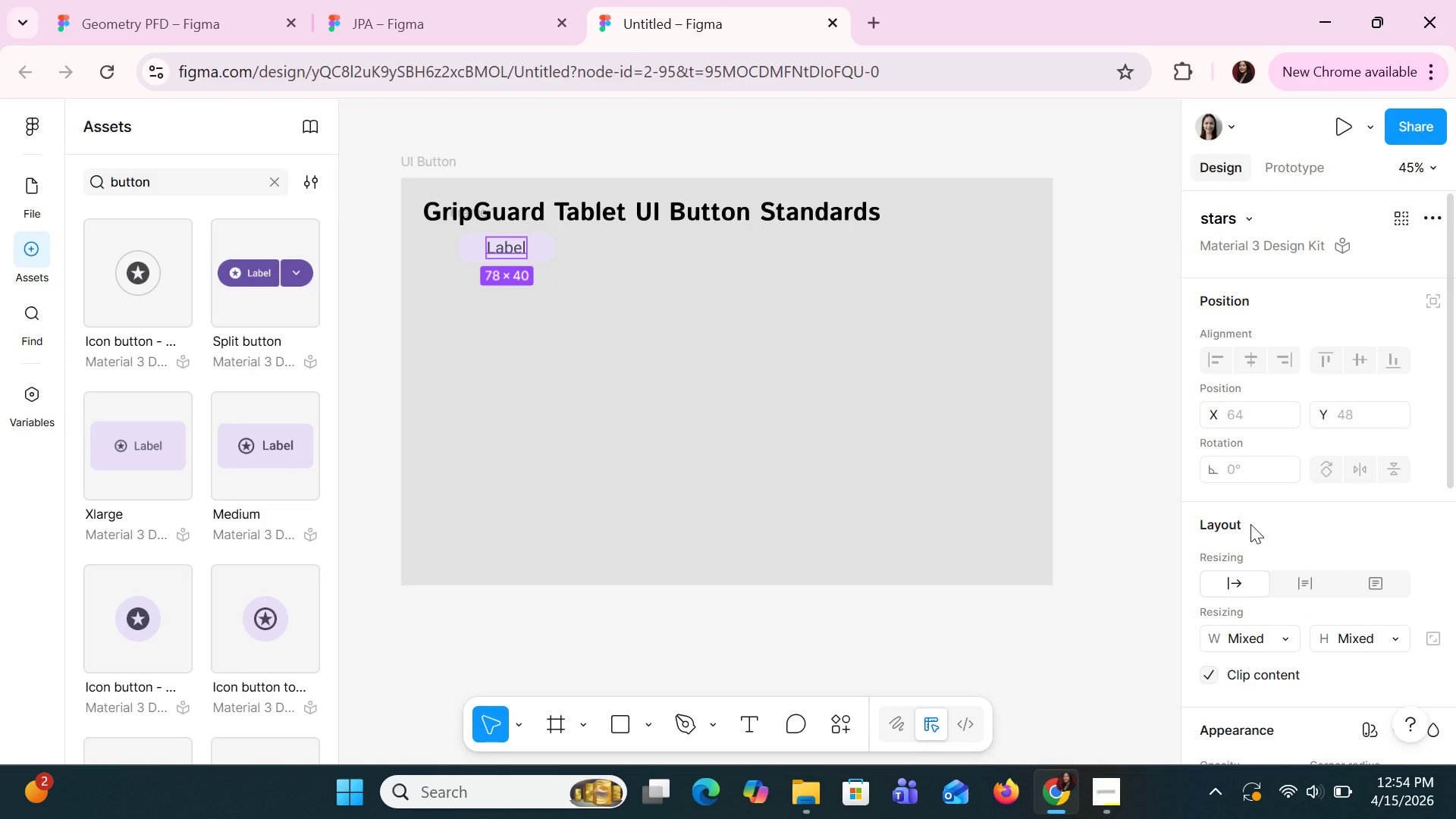 
scroll: coordinate [1250, 525], scroll_direction: down, amount: 2.0
 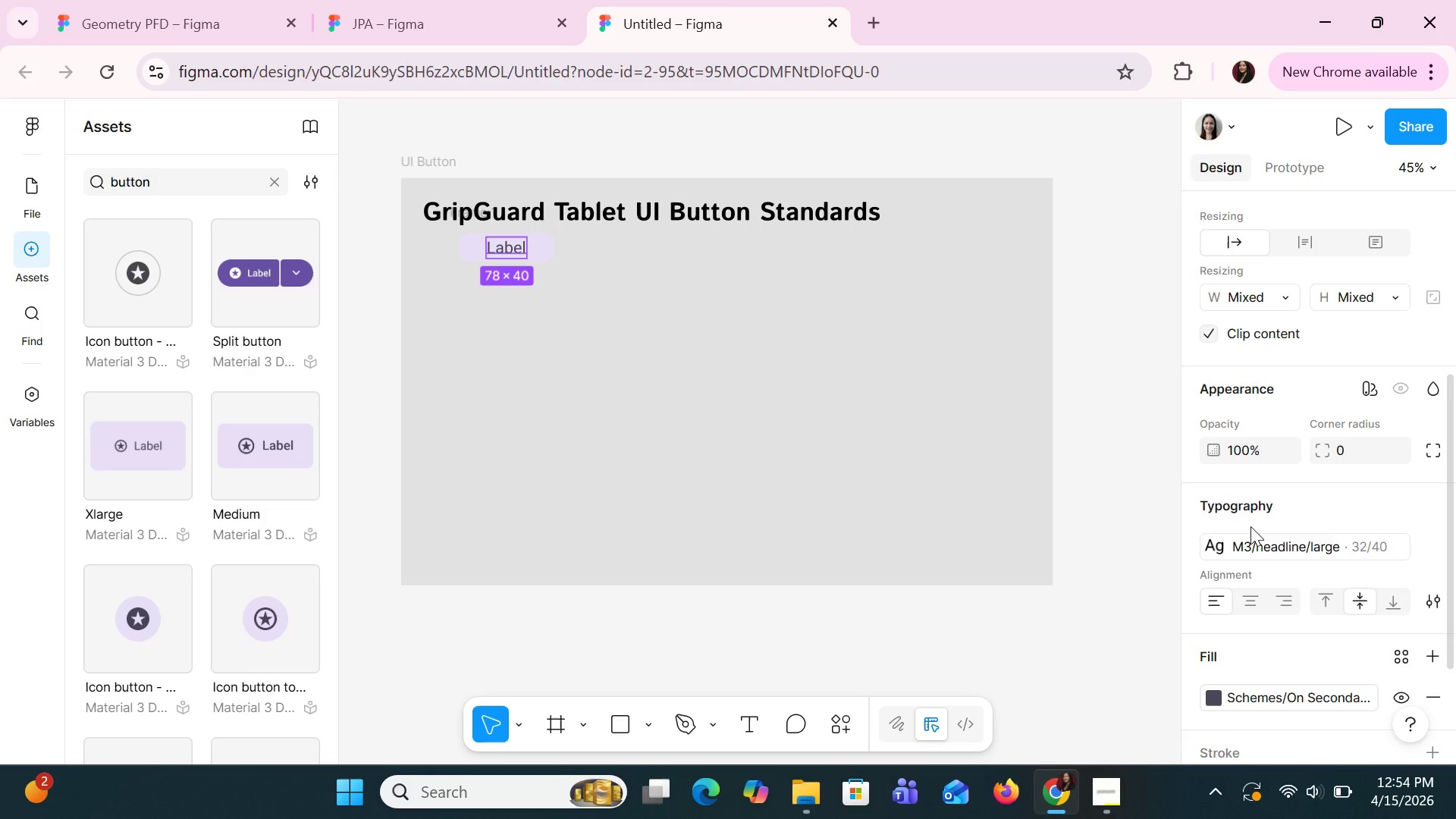 
scroll: coordinate [1250, 526], scroll_direction: none, amount: 0.0
 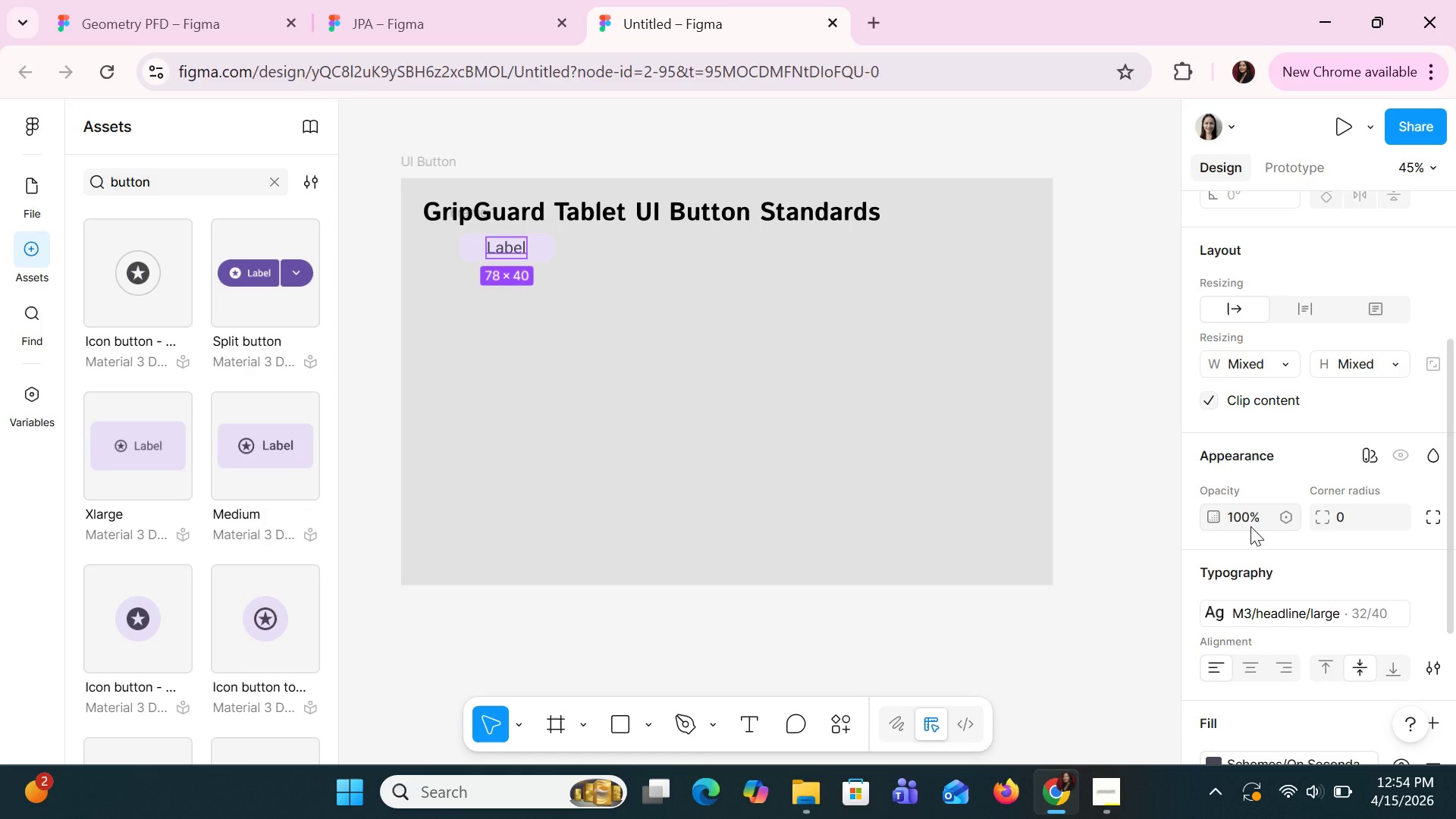 
scroll: coordinate [1250, 526], scroll_direction: up, amount: 1.0
 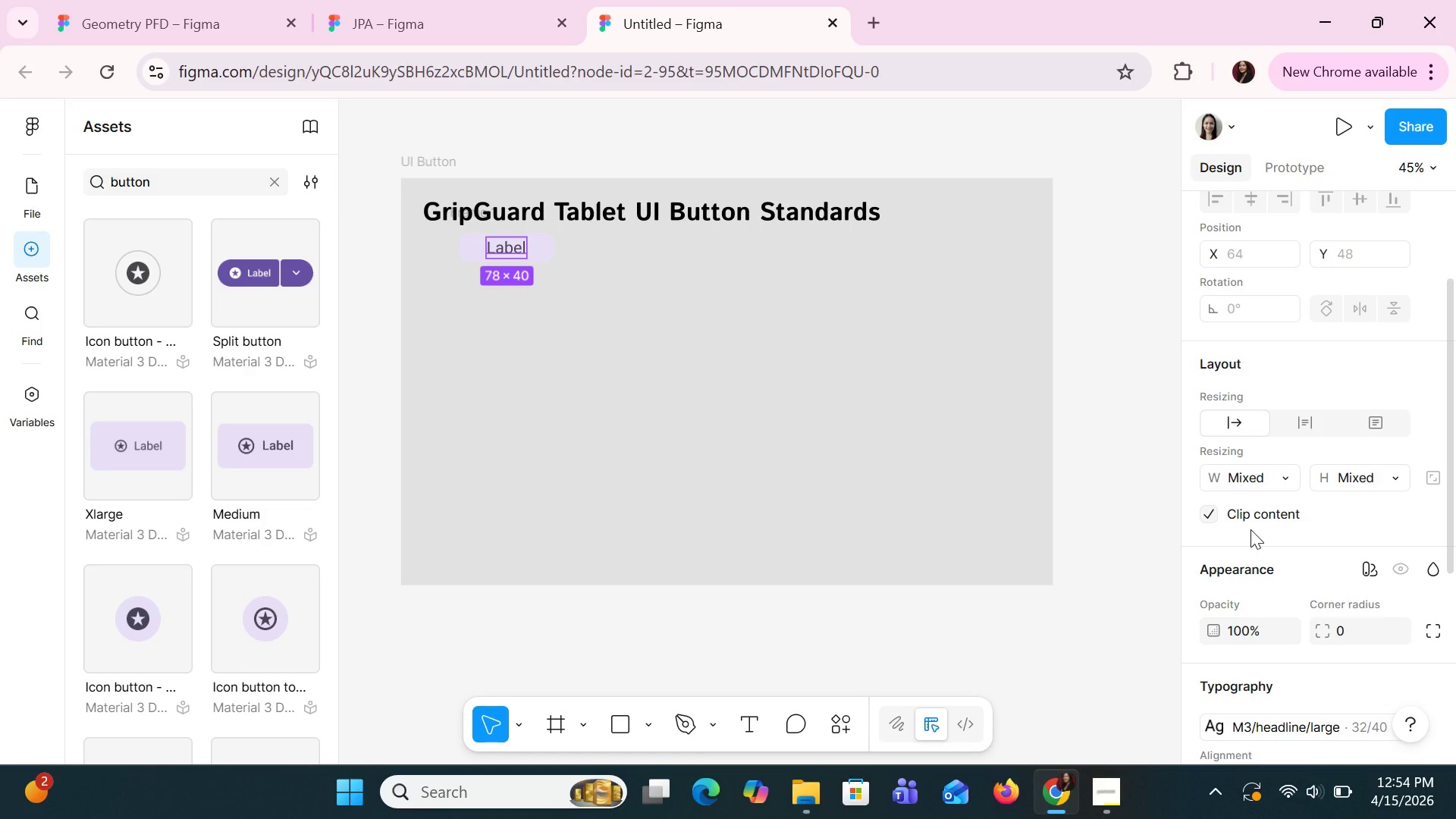 
left_click([805, 436])
 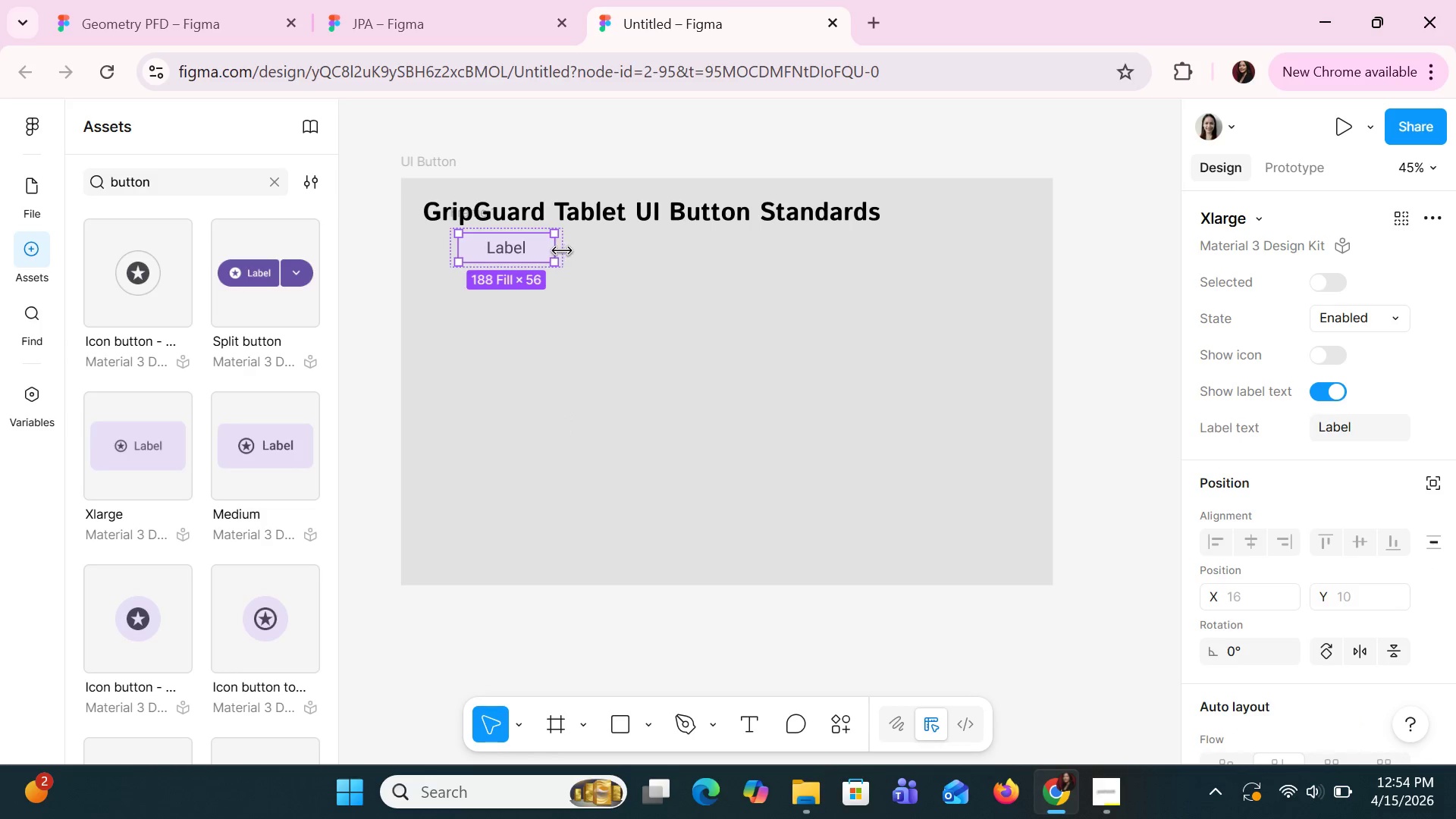 
left_click_drag(start_coordinate=[560, 248], to_coordinate=[733, 259])
 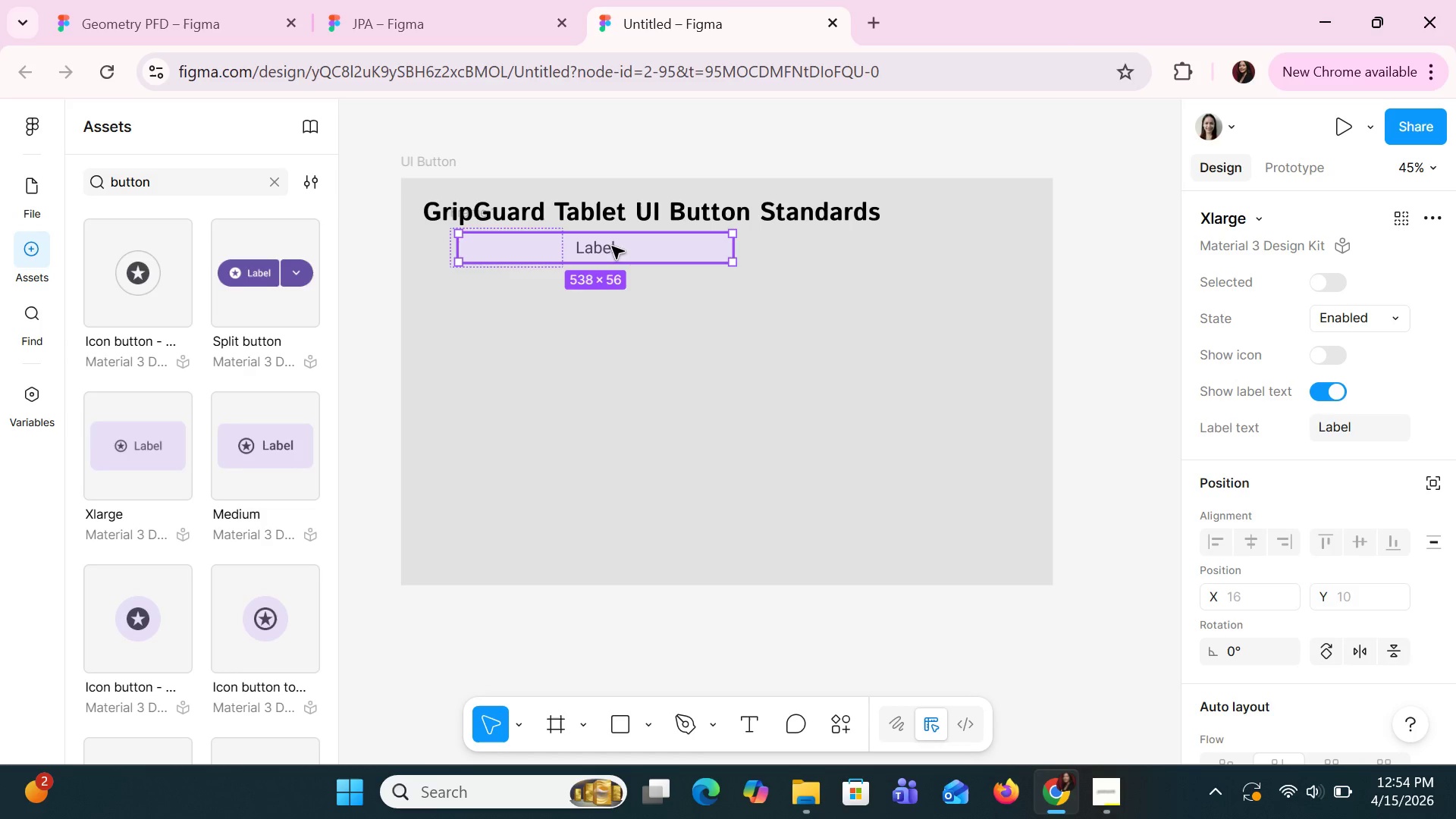 
double_click([611, 246])
 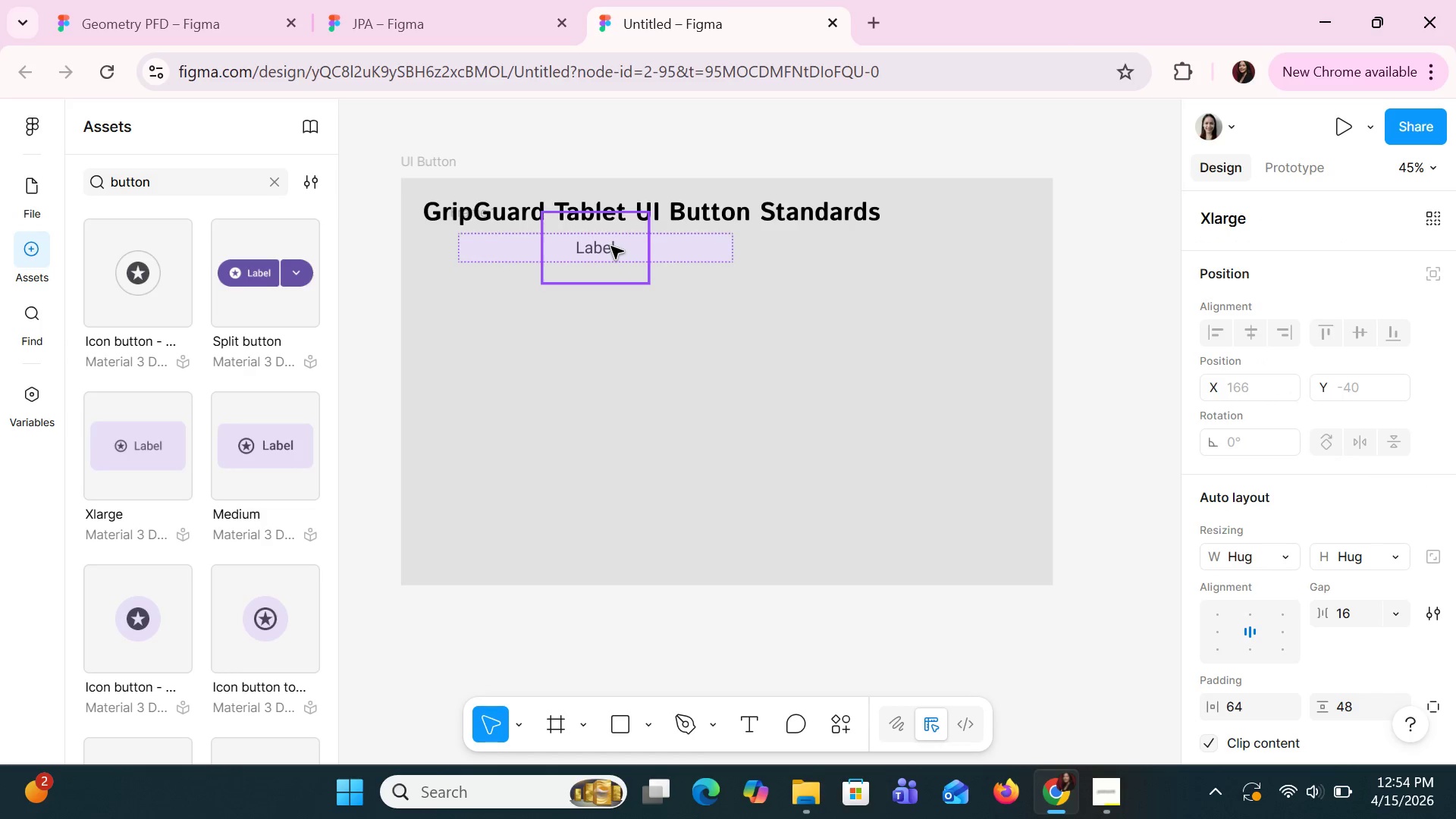 
double_click([611, 246])
 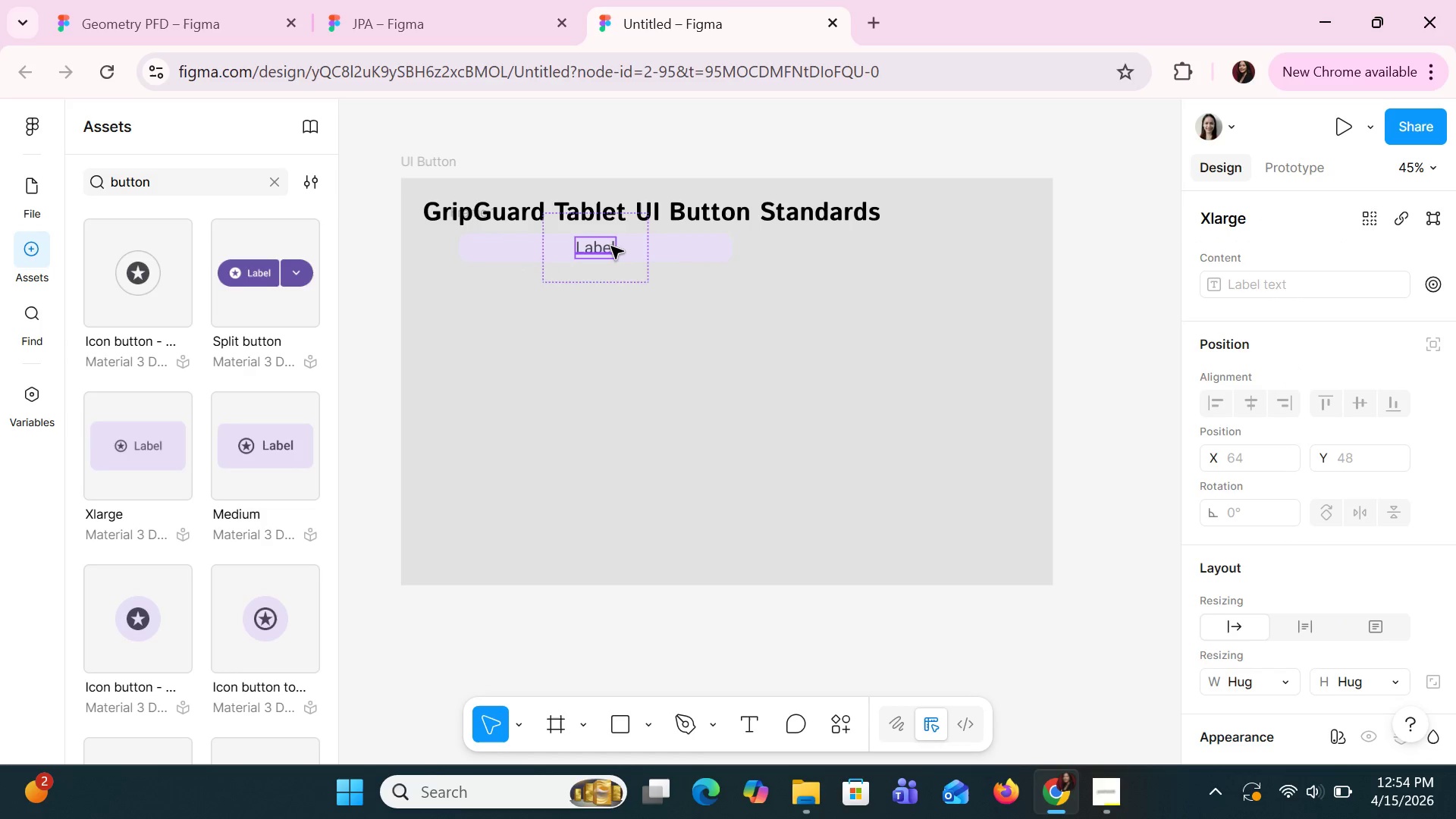 
type(Con)
 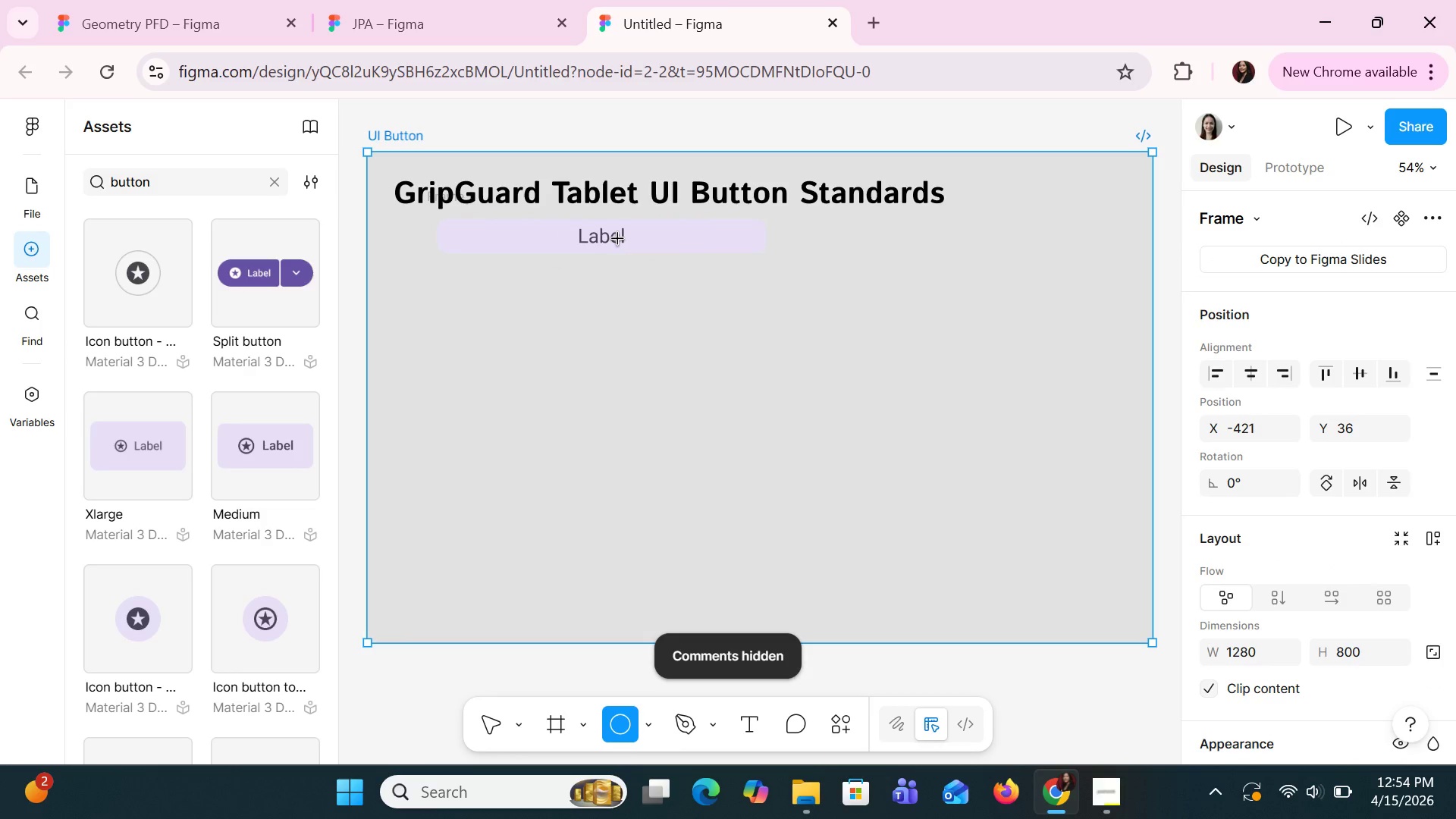 
double_click([618, 239])
 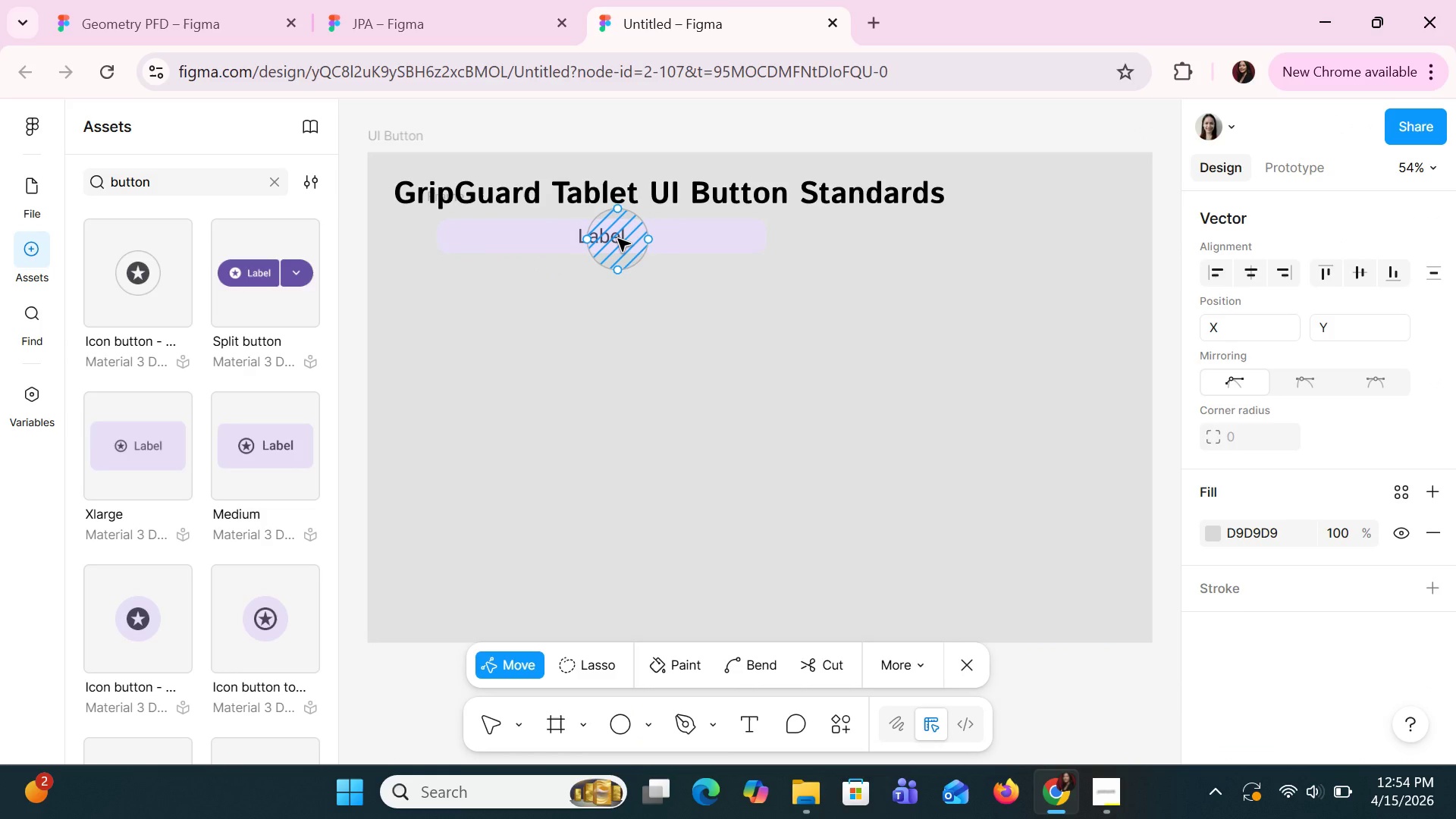 
key(Escape)
 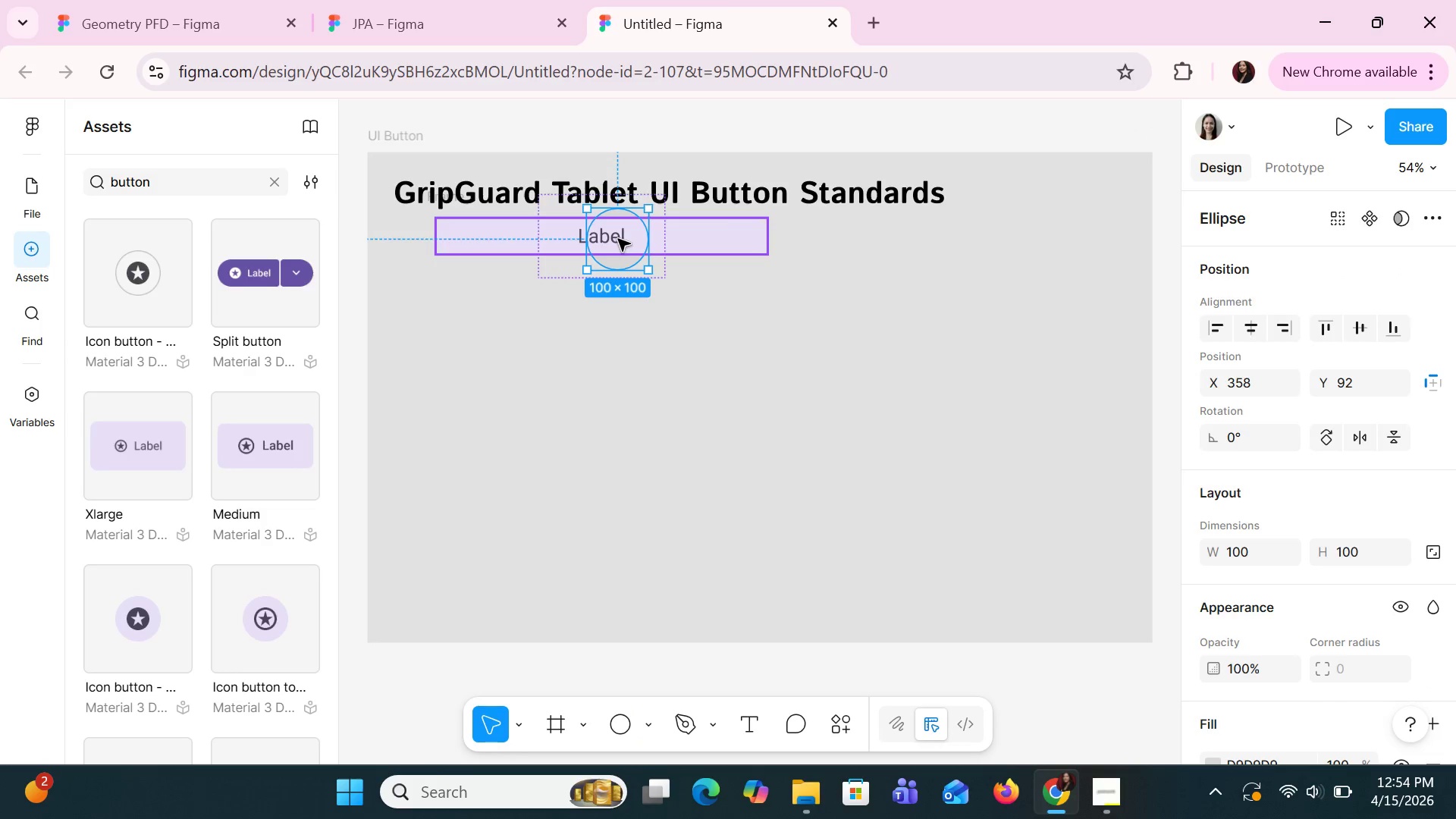 
left_click([618, 239])
 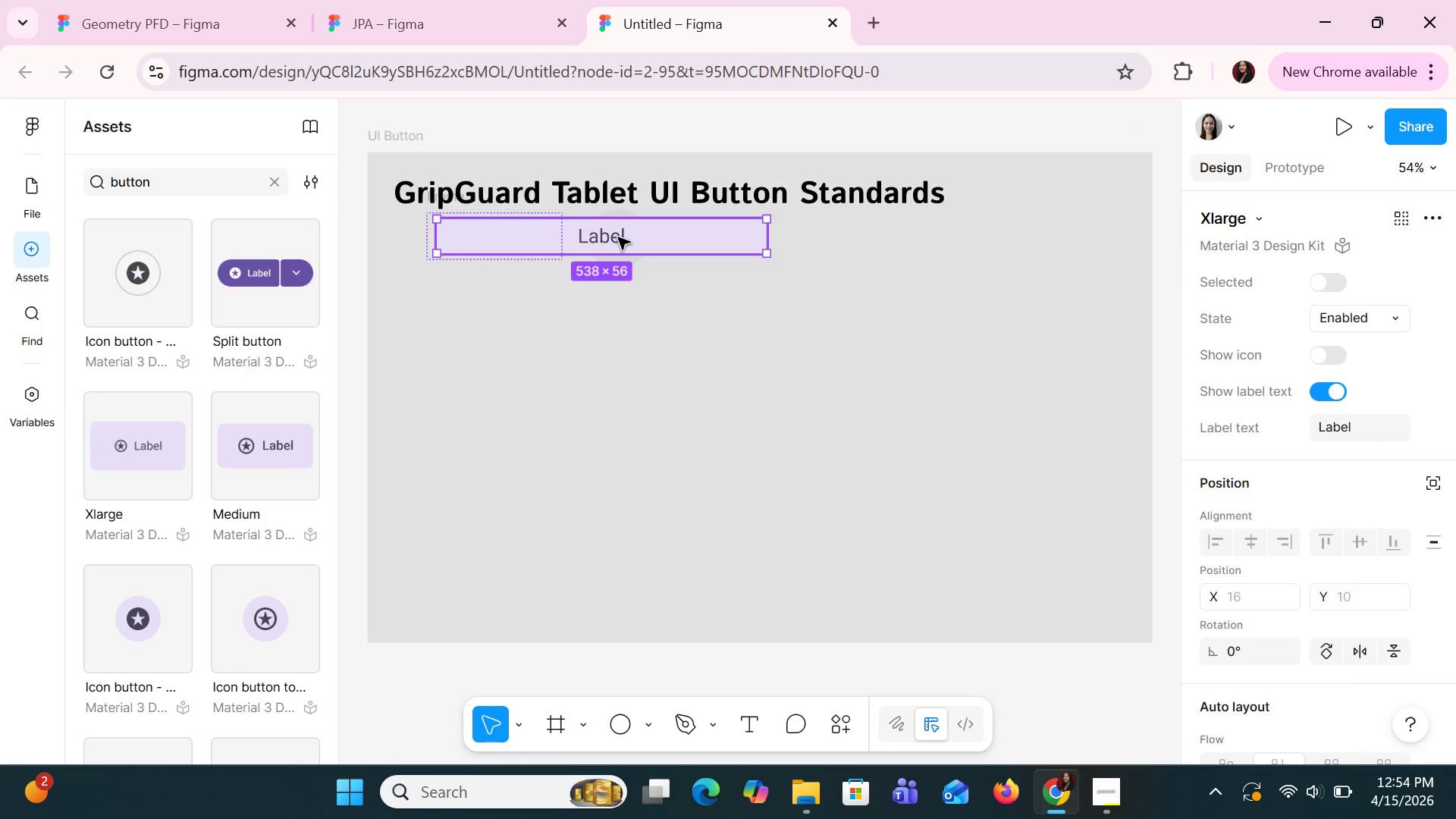 
key(Delete)
 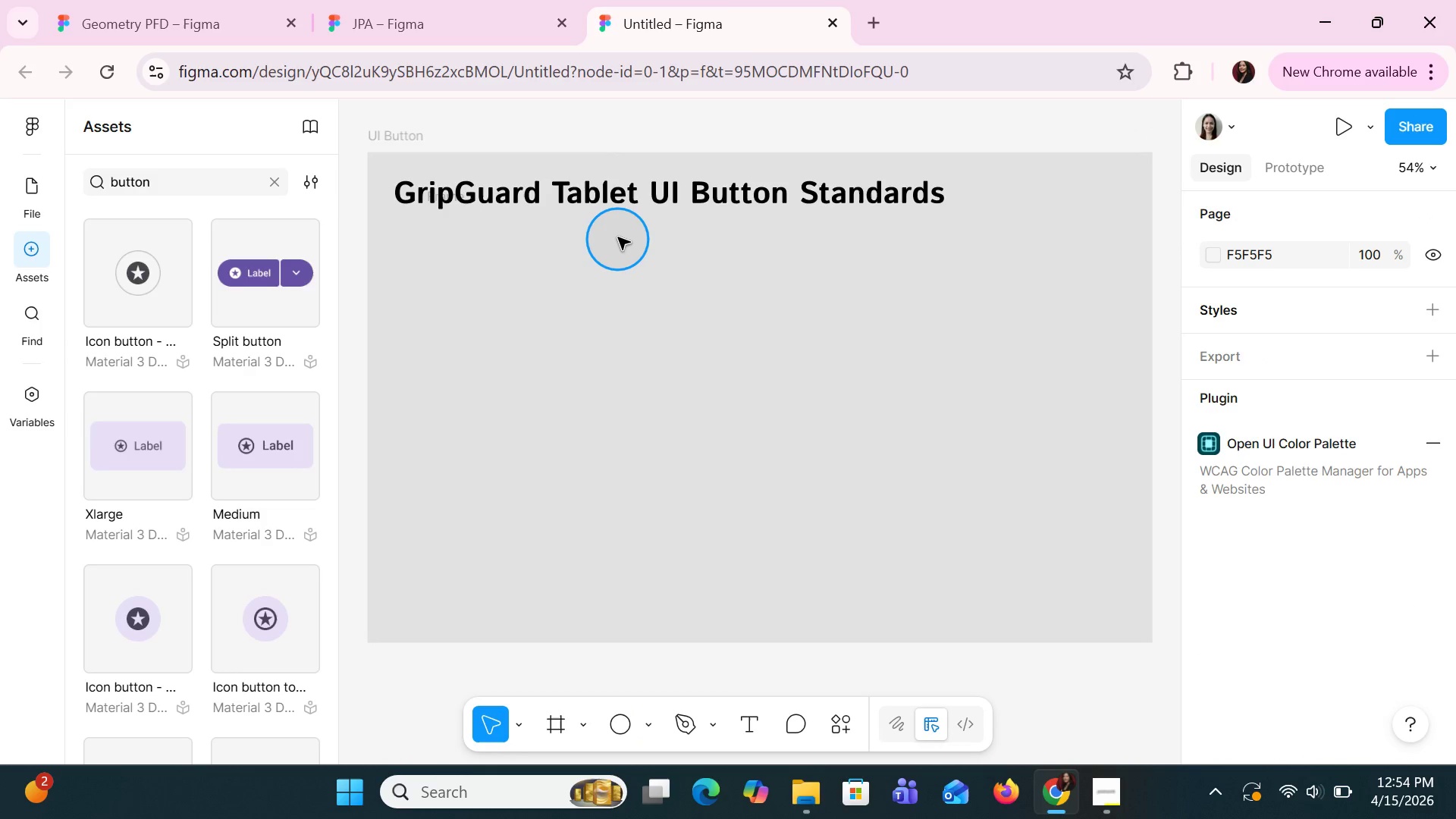 
key(Control+Z)
 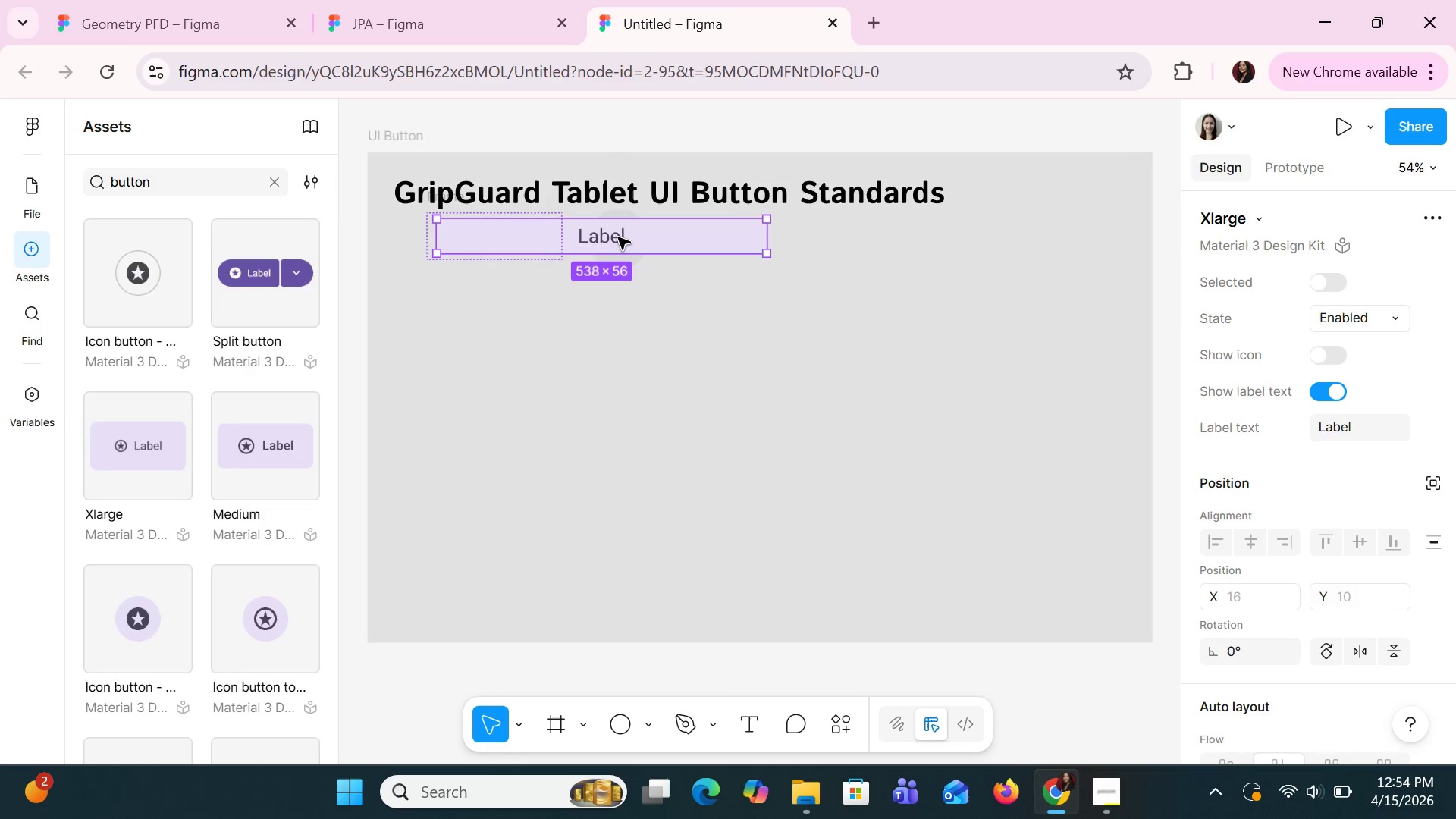 
left_click([618, 237])
 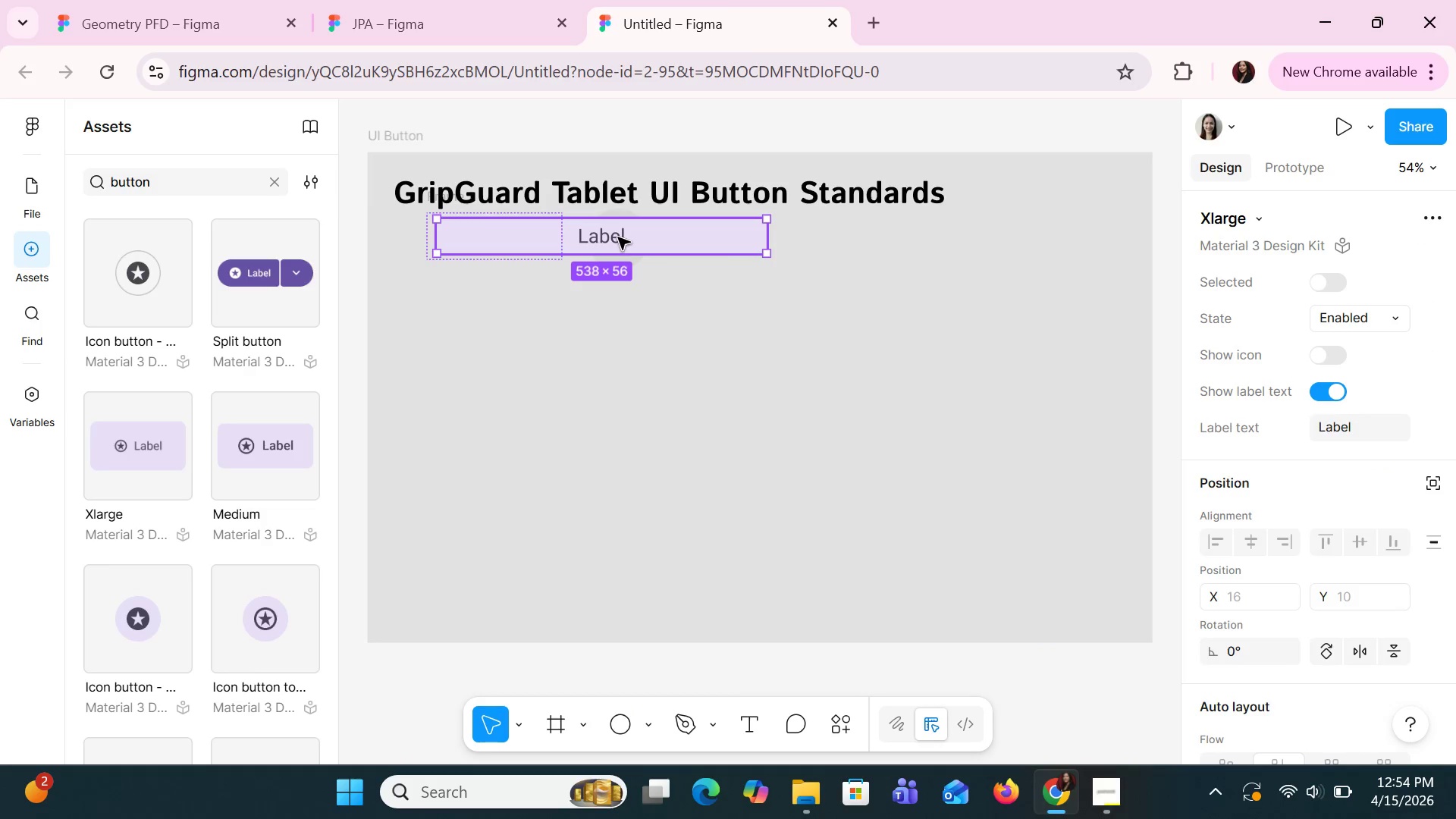 
double_click([618, 237])
 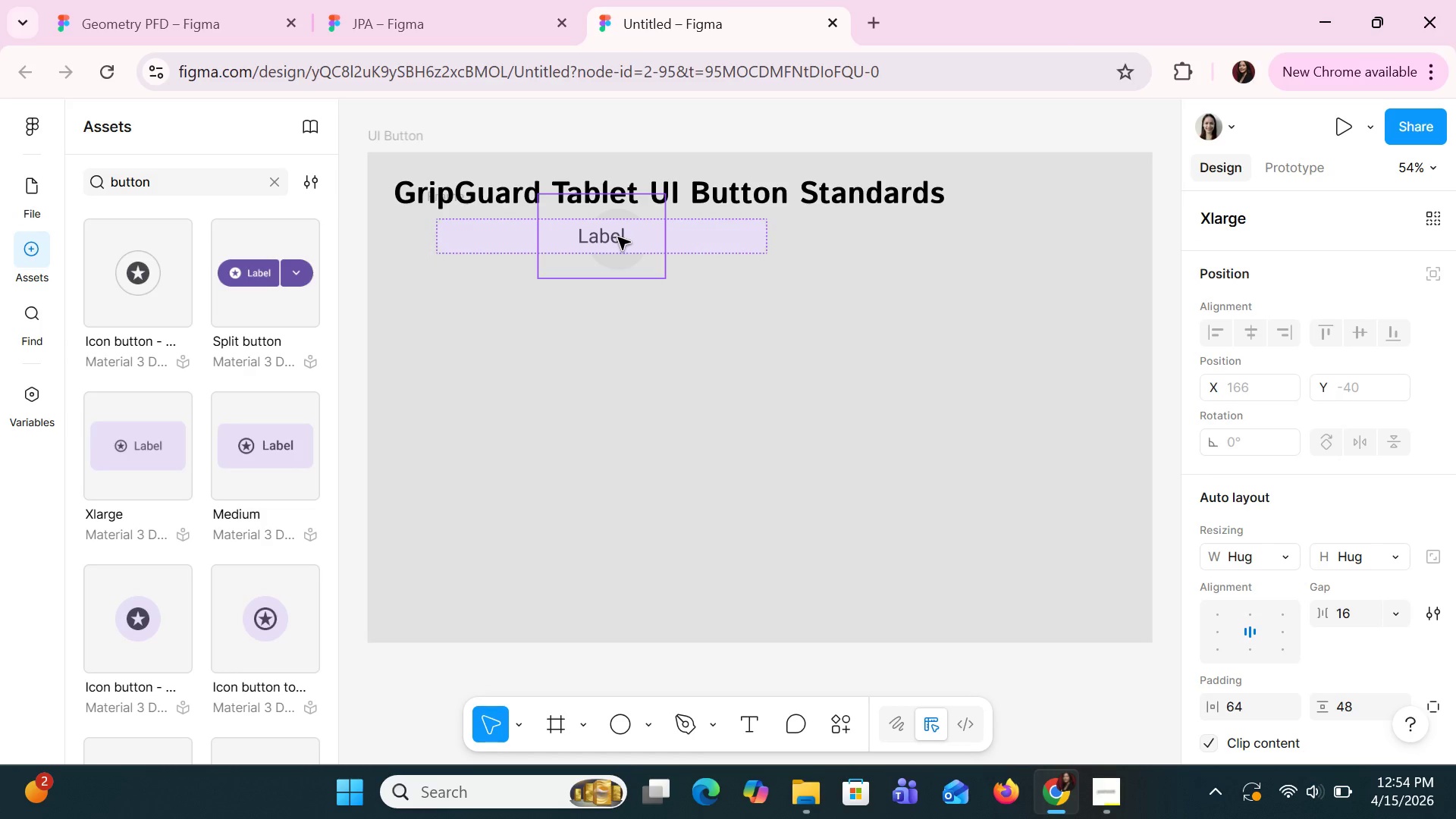 
triple_click([618, 237])
 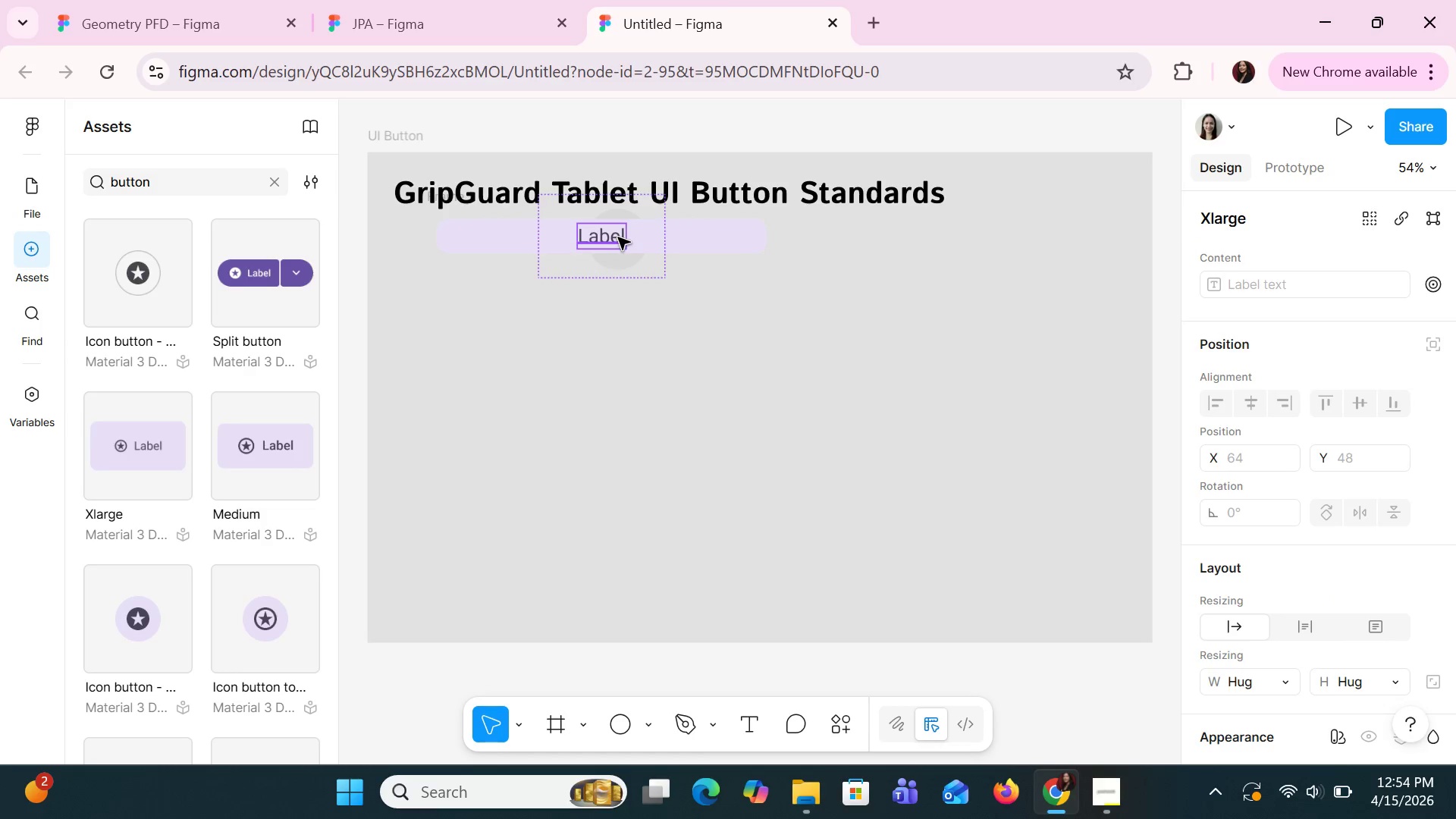 
double_click([618, 237])
 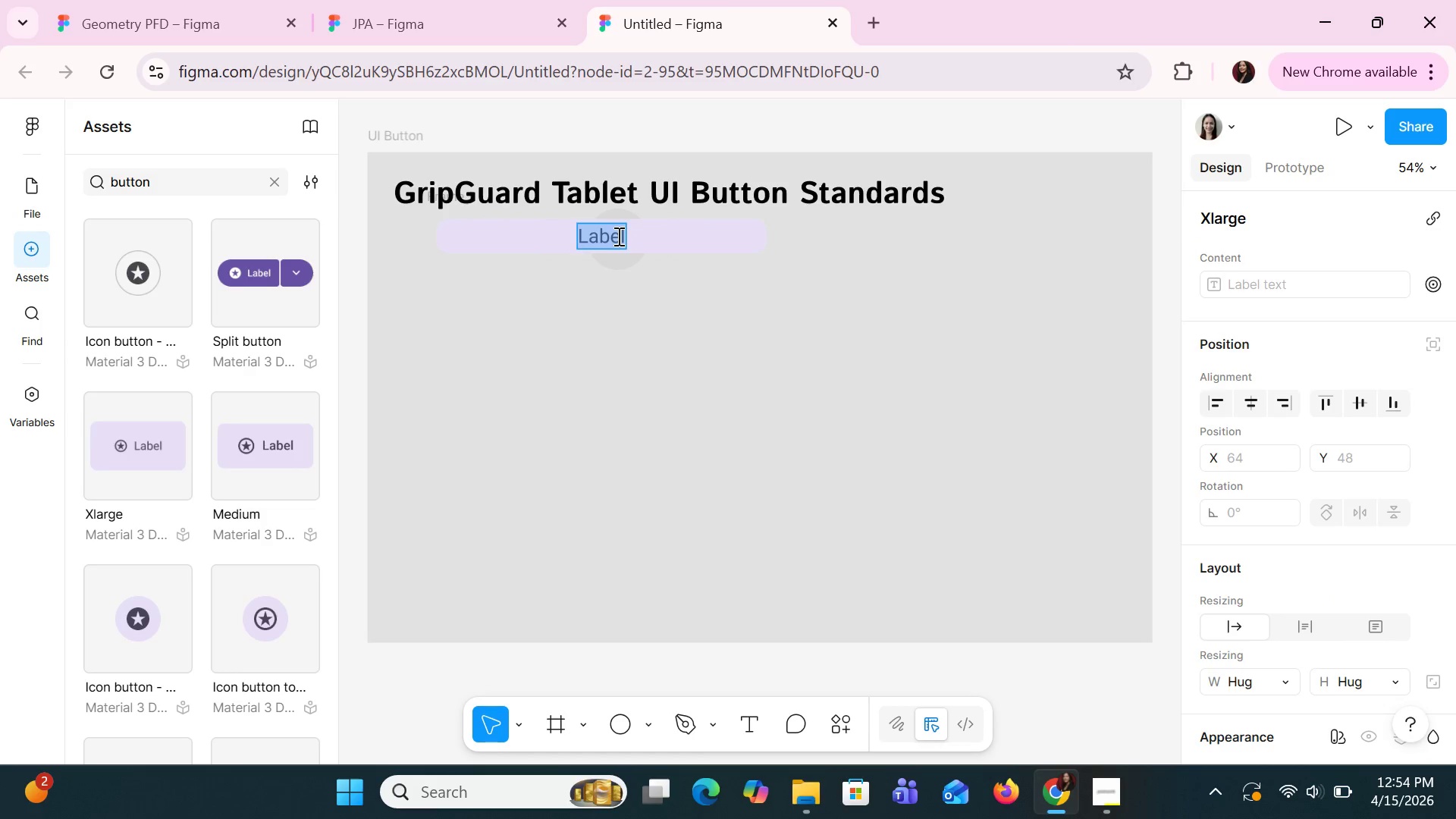 
key(Control+Shift+C)
 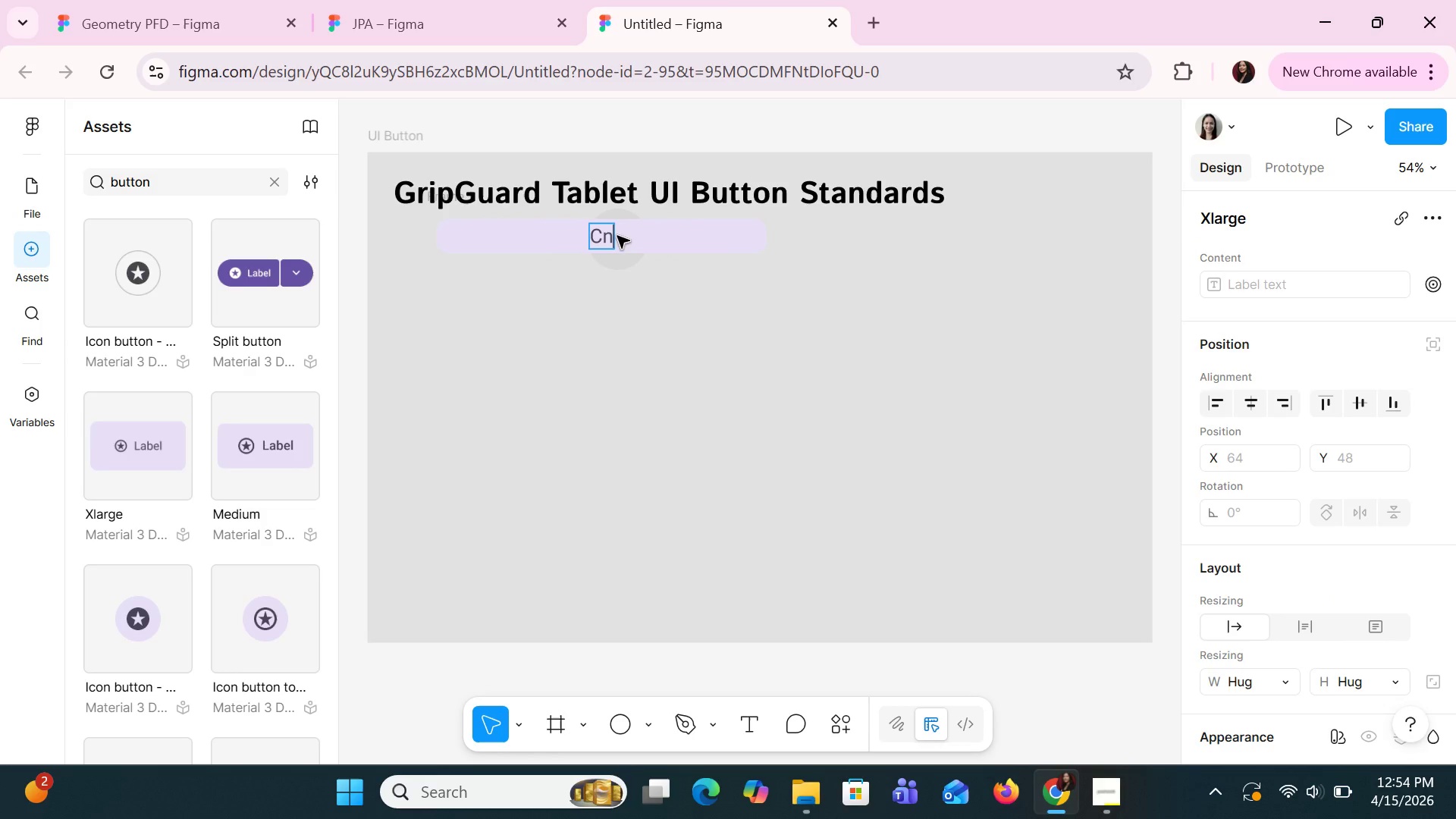 
key(Control+N)
 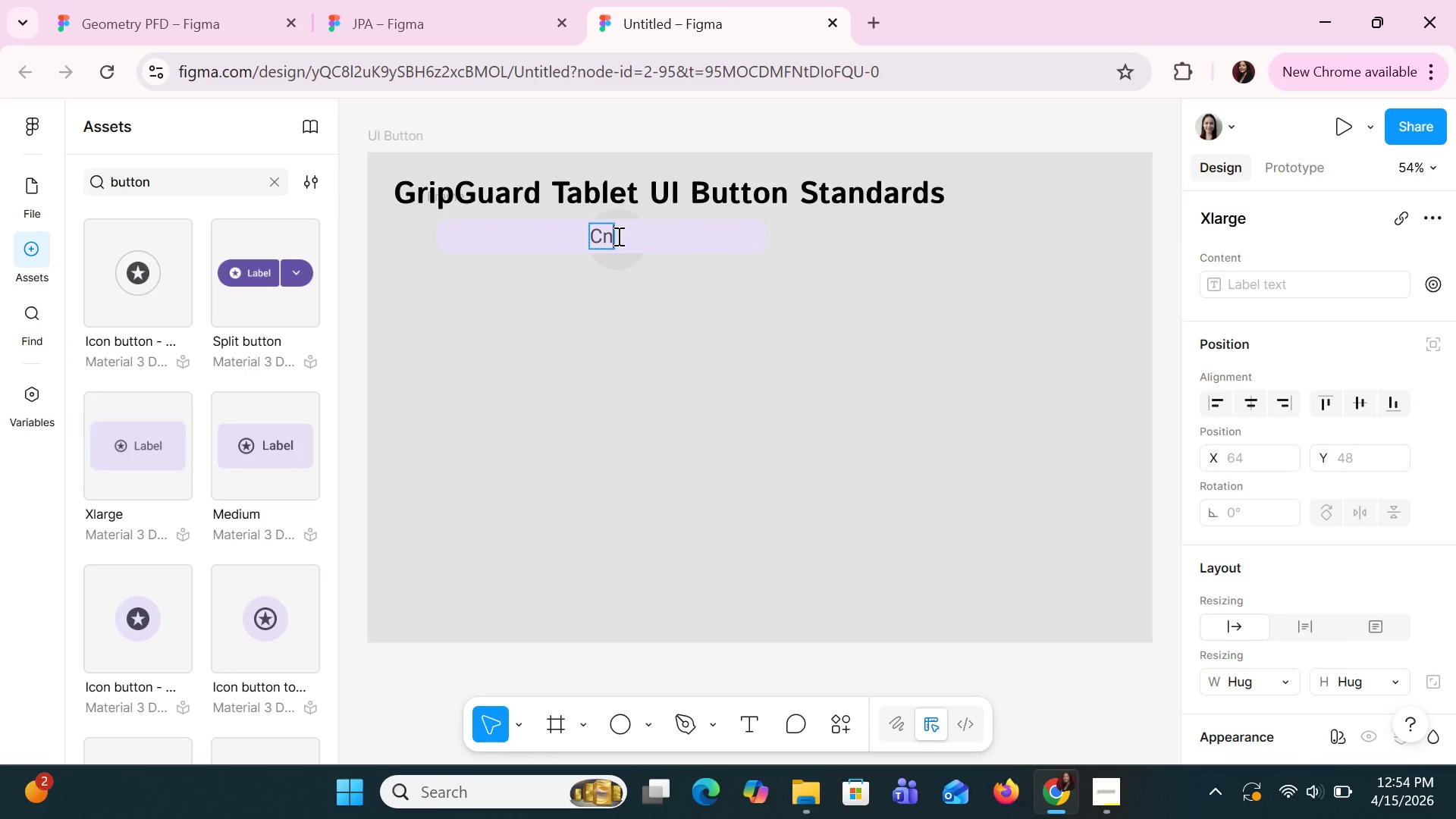 
key(Control+Backspace)
 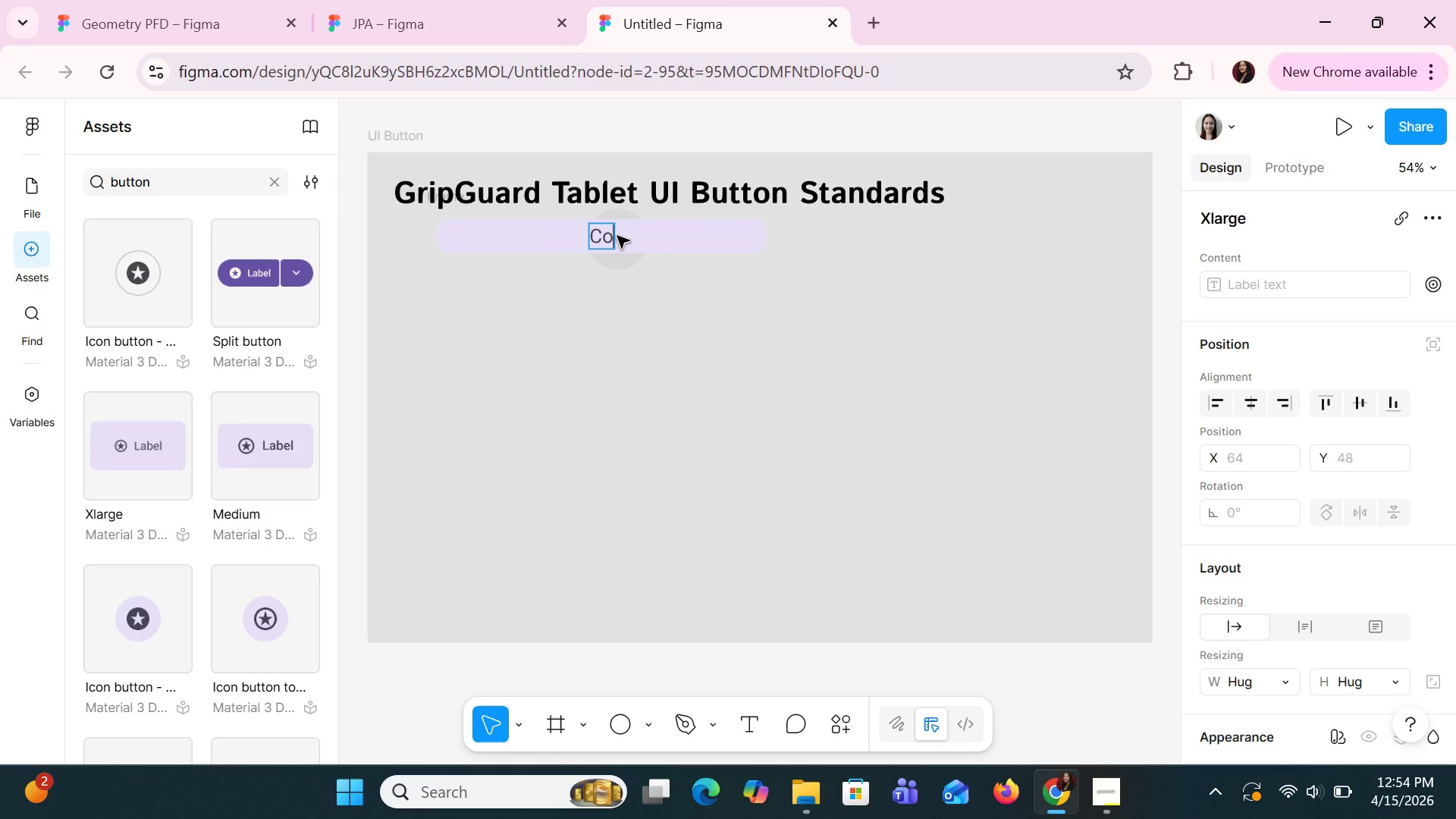 
key(Control+O)
 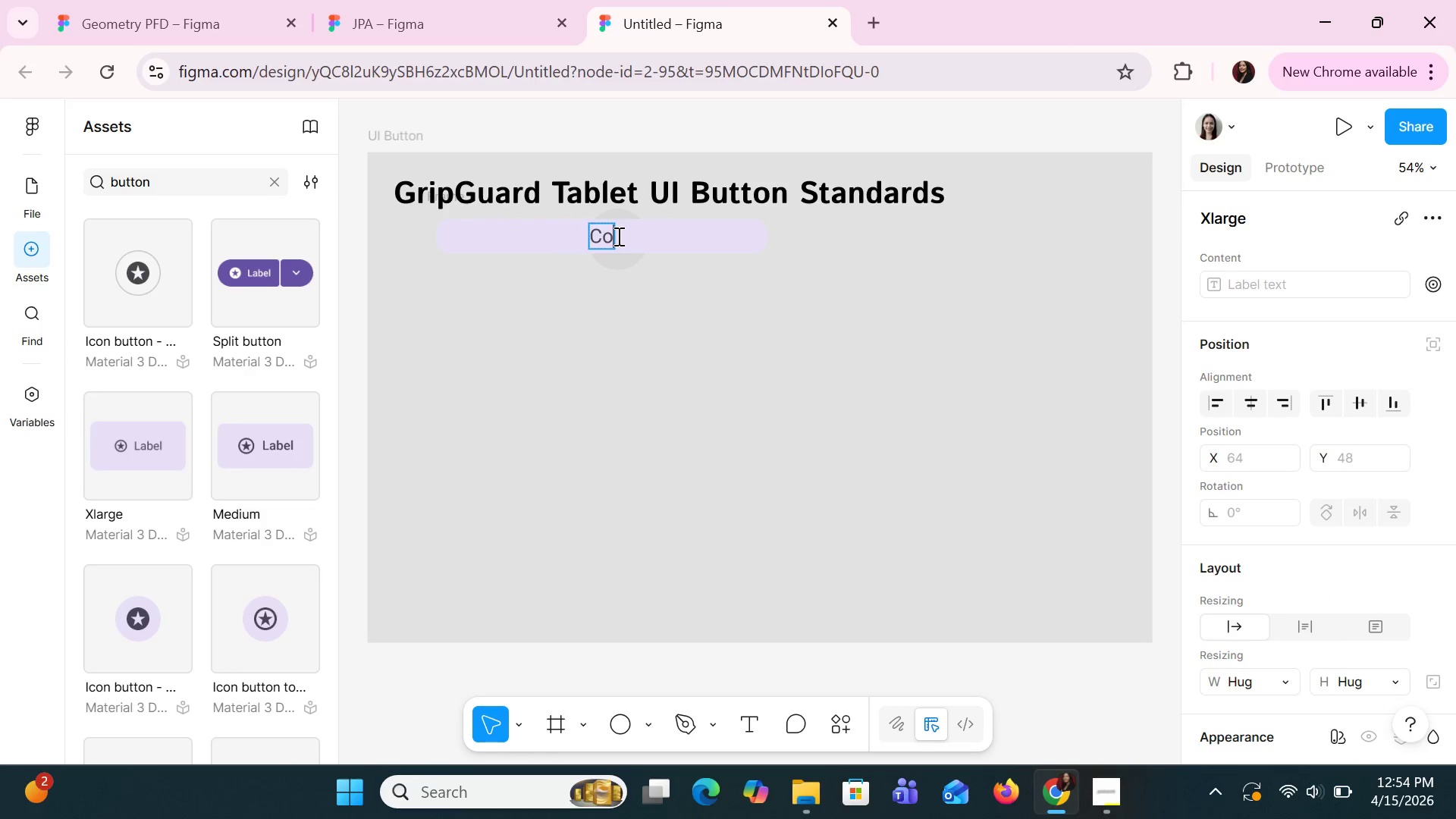 
key(Control+N)
 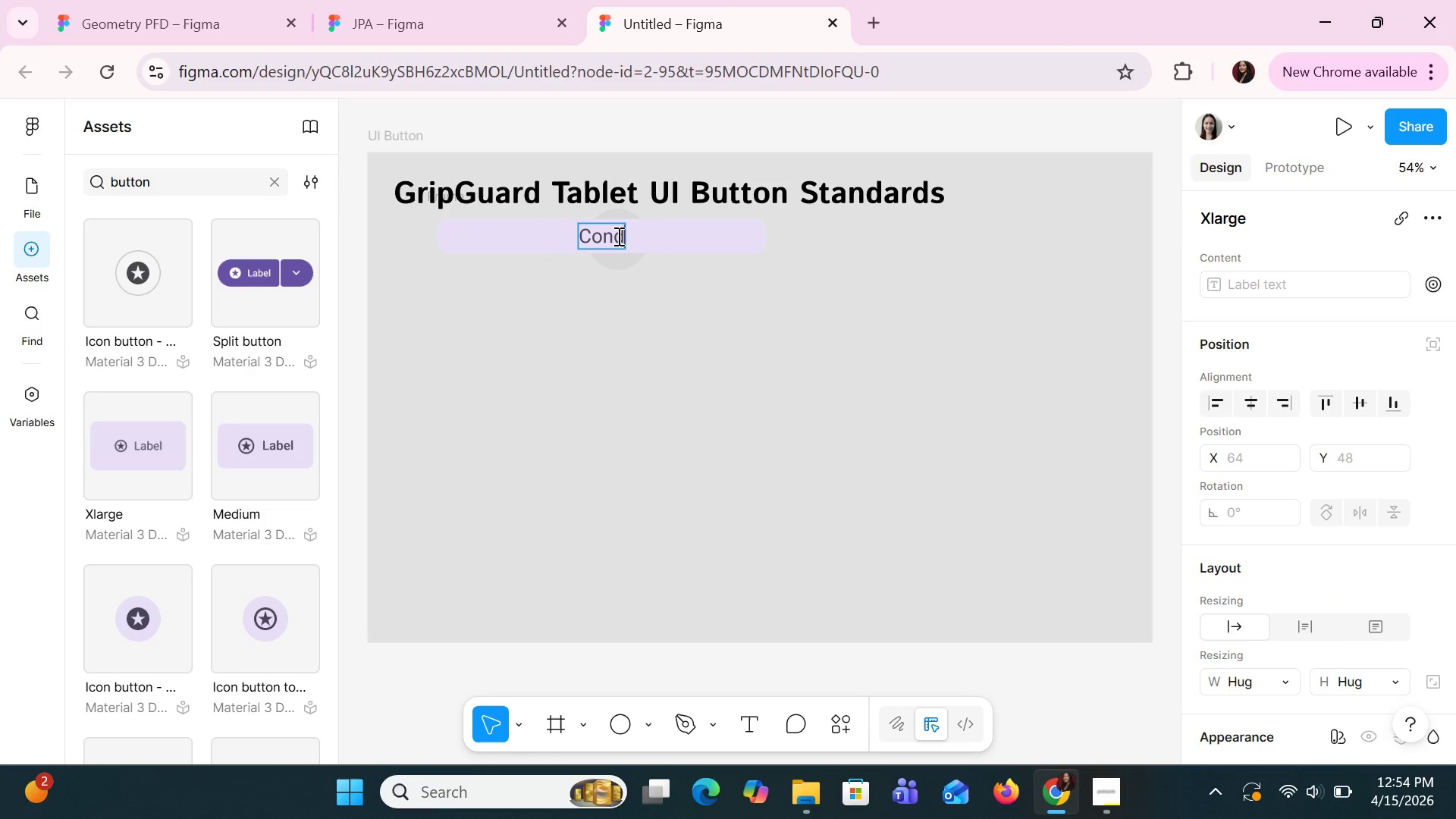 
key(Control+D)
 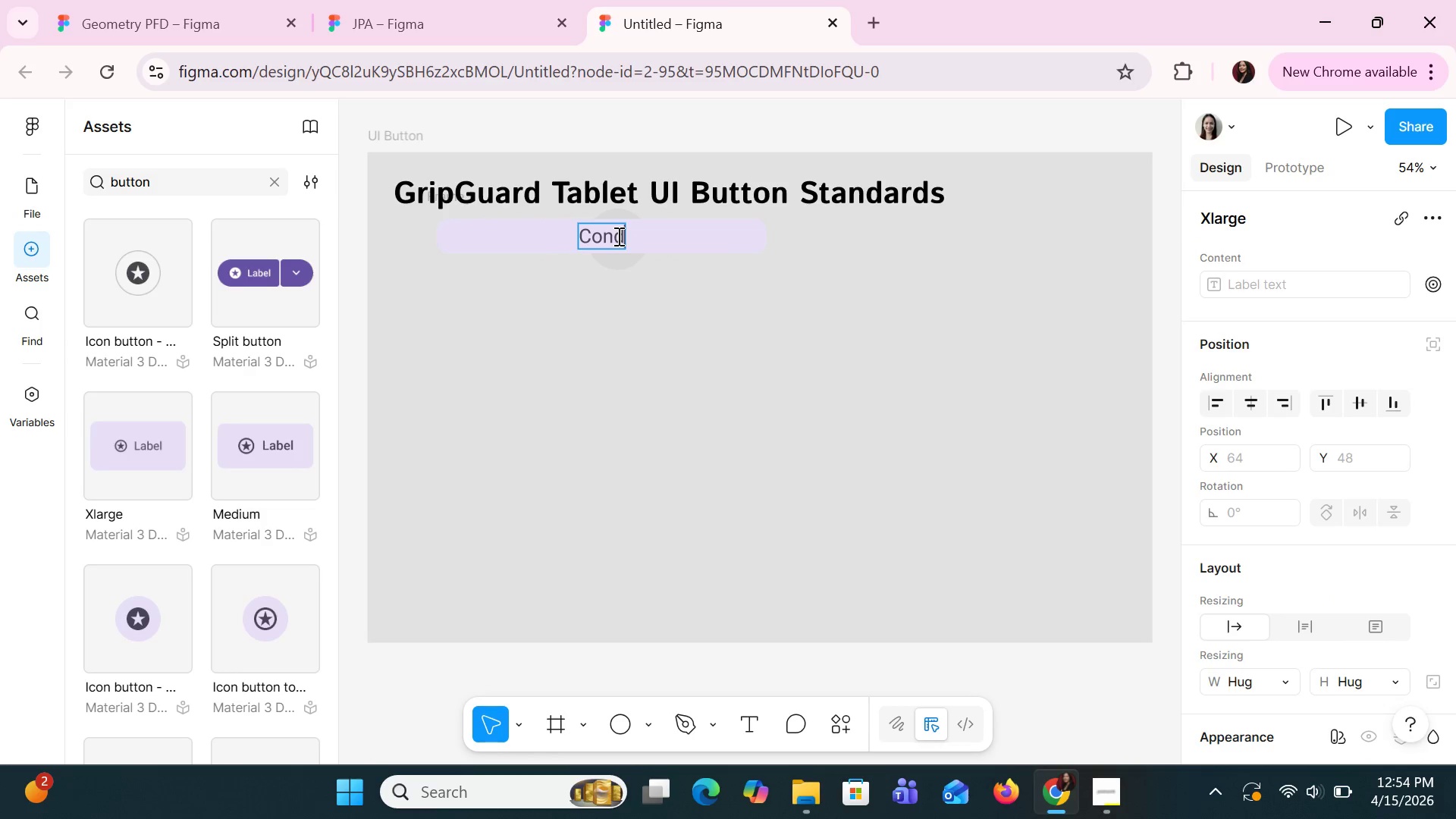 
key(Control+I)
 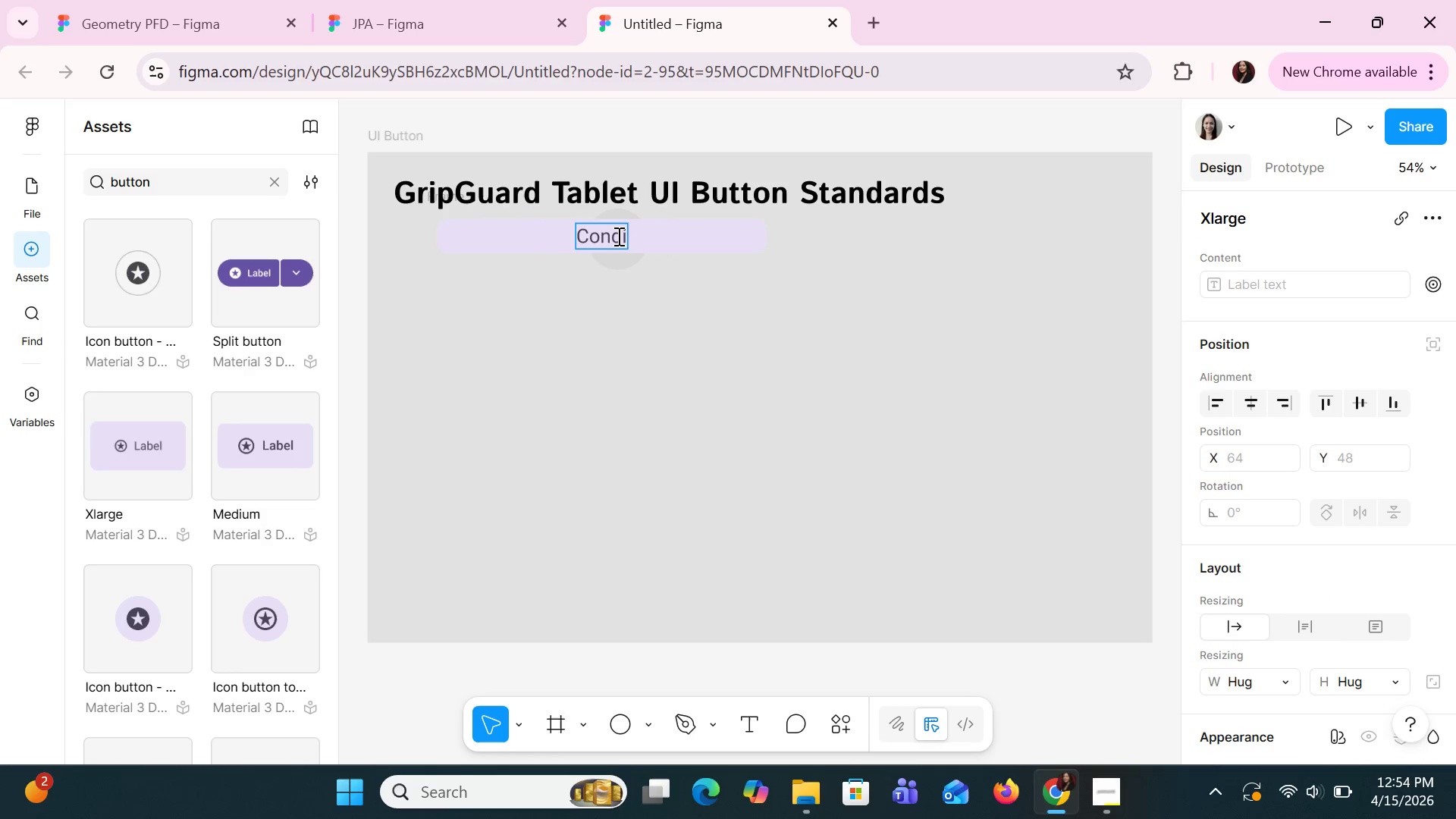 
key(Control+Backspace)
 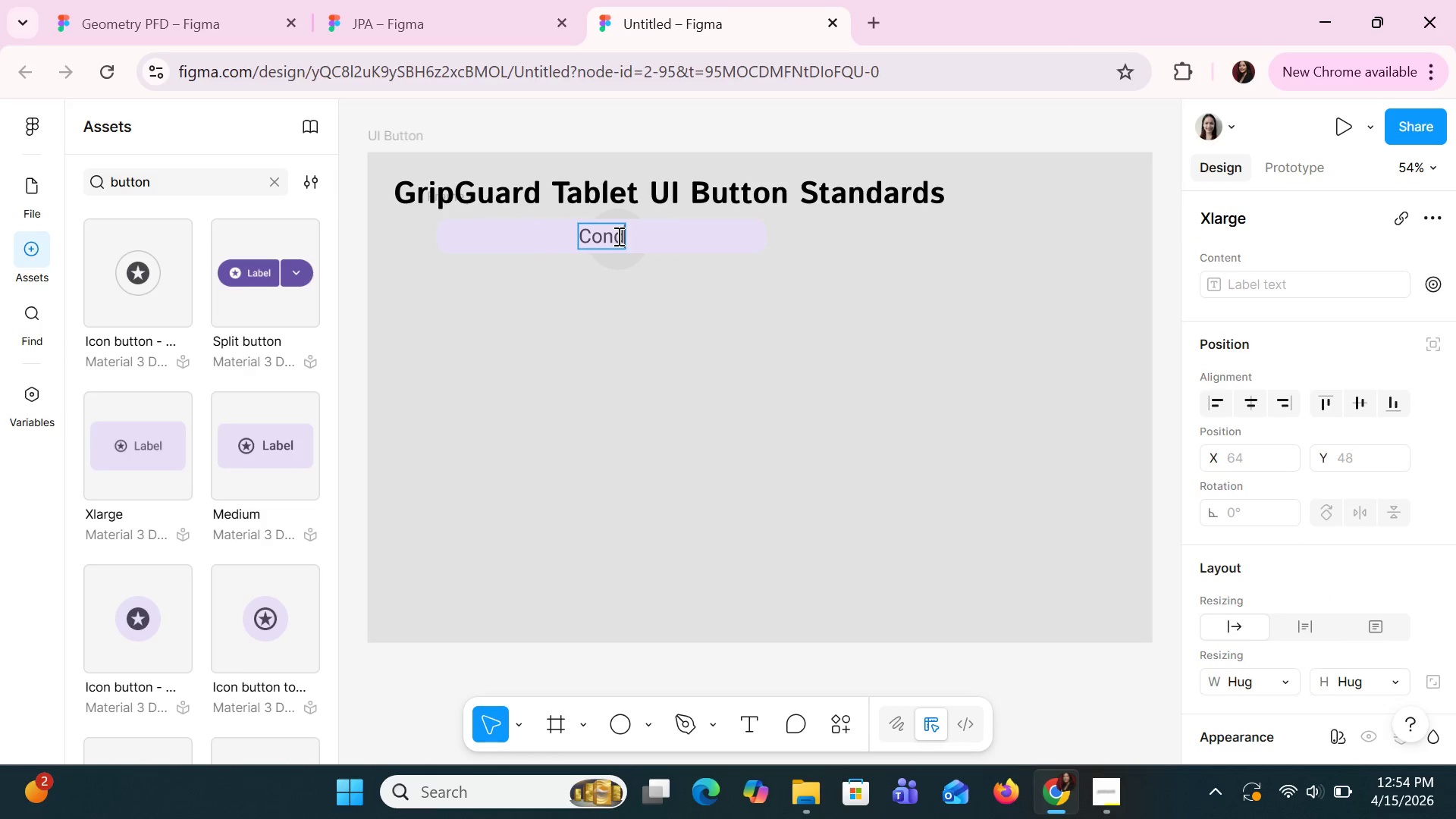 
key(Control+Backspace)
 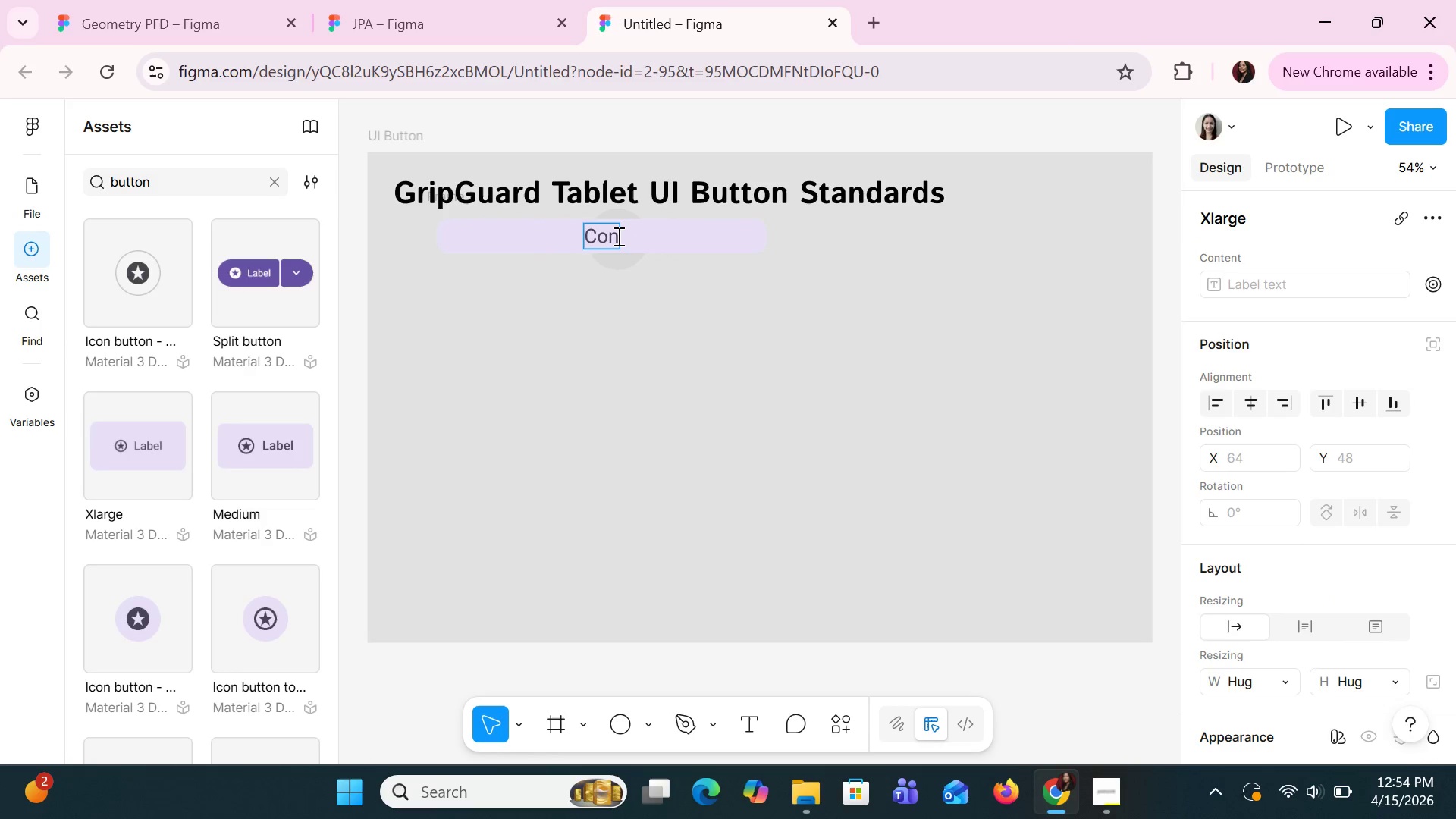 
key(Control+F)
 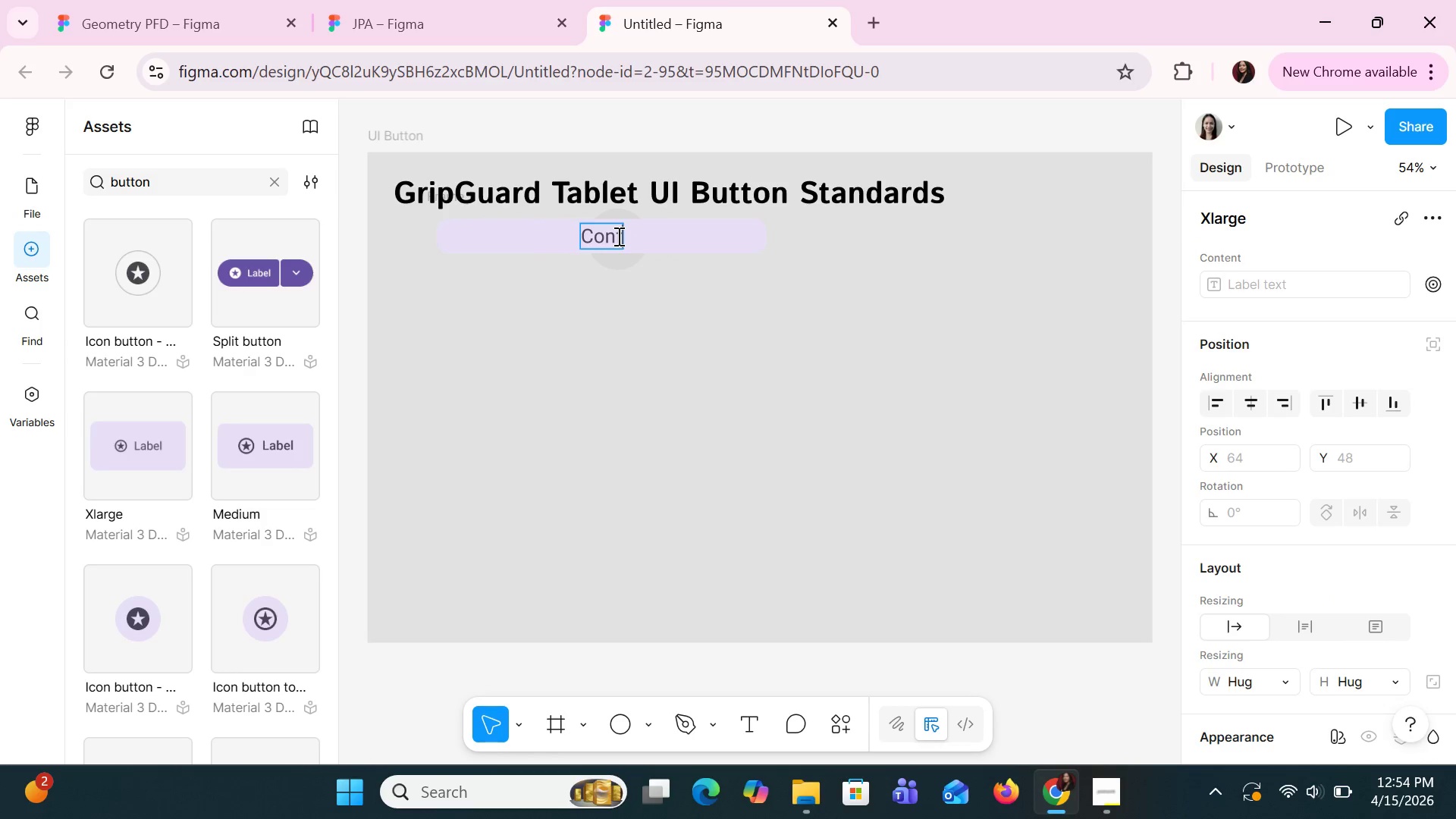 
key(Control+I)
 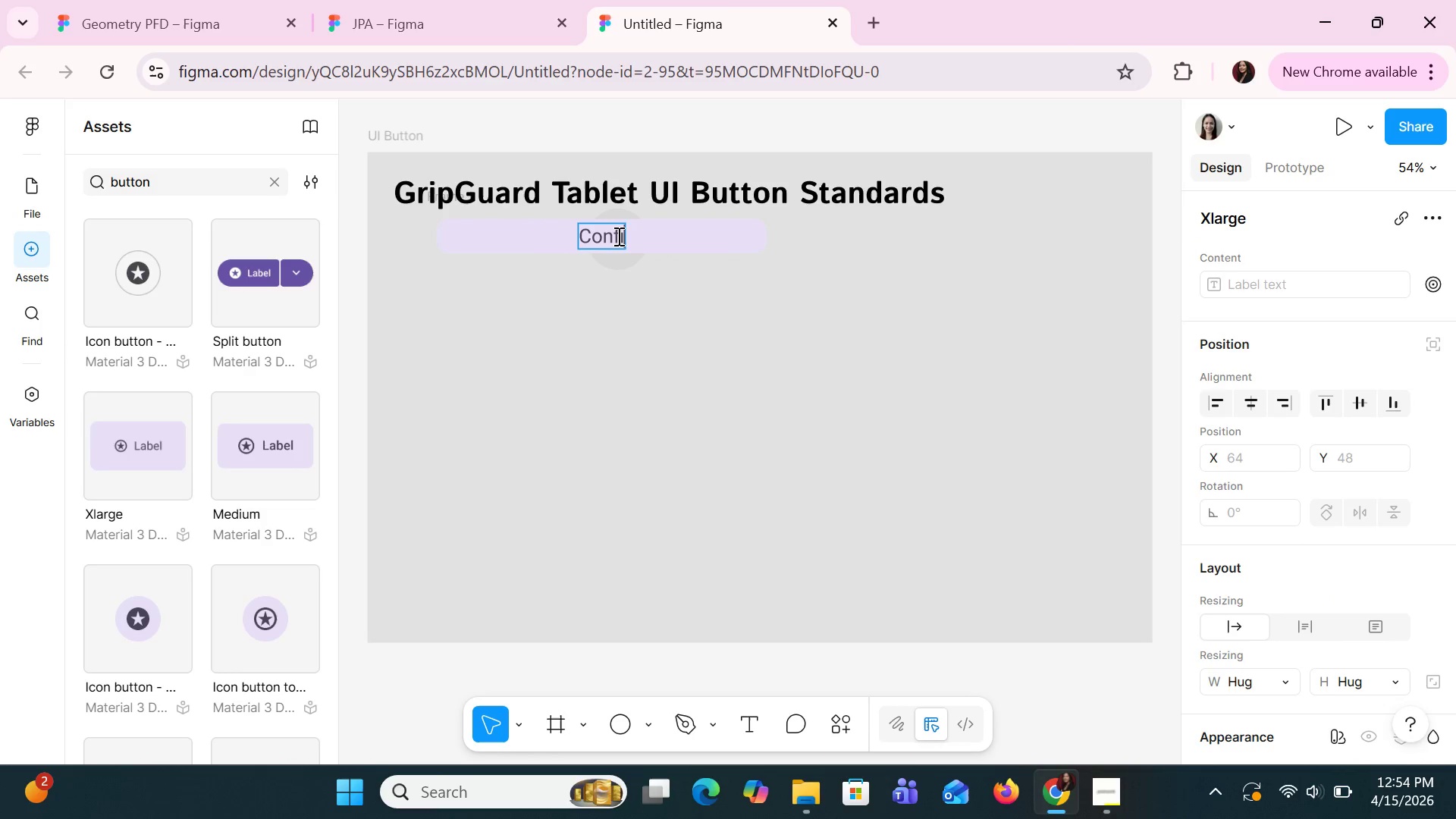 
key(Control+R)
 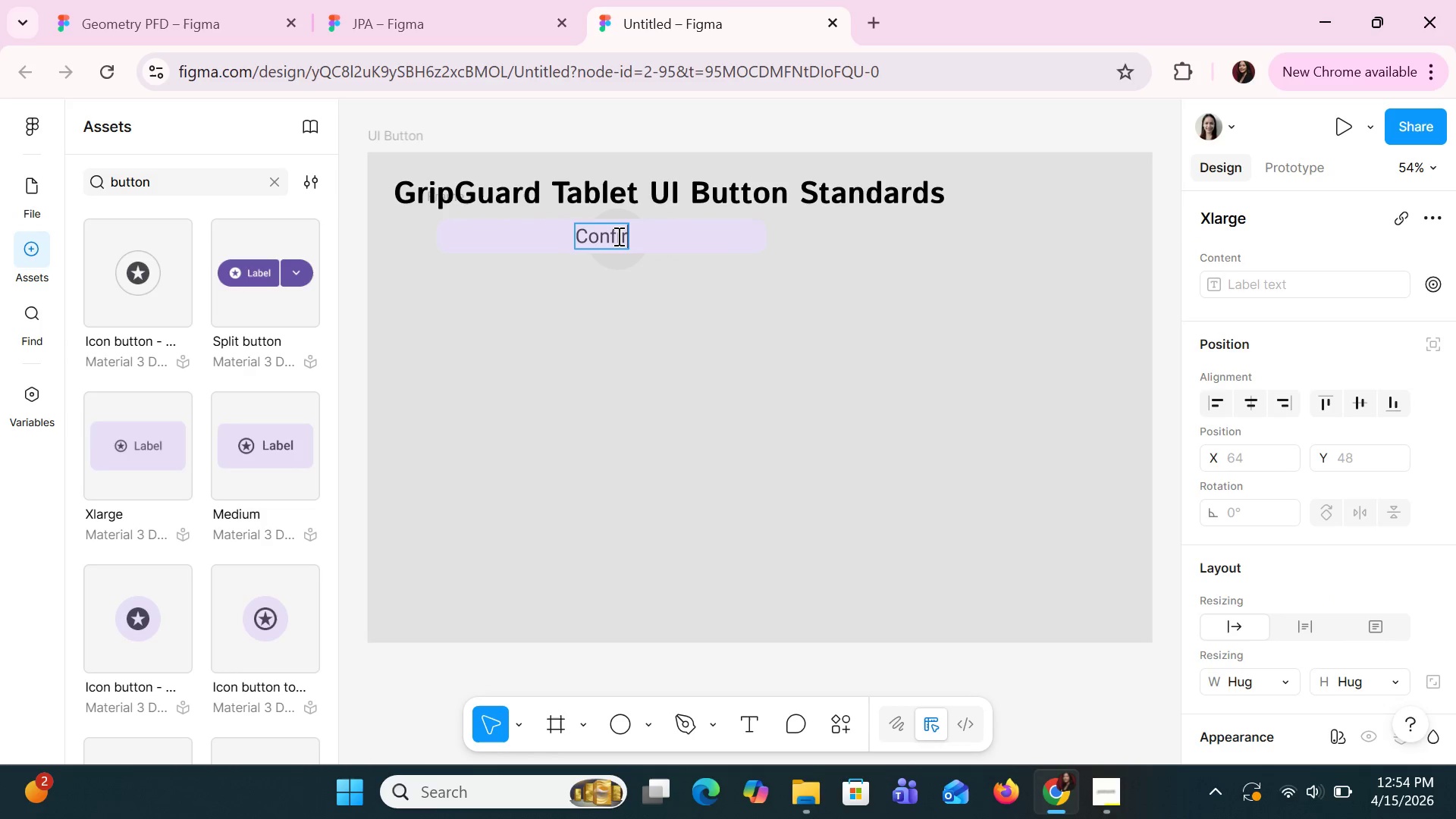 
key(Control+M)
 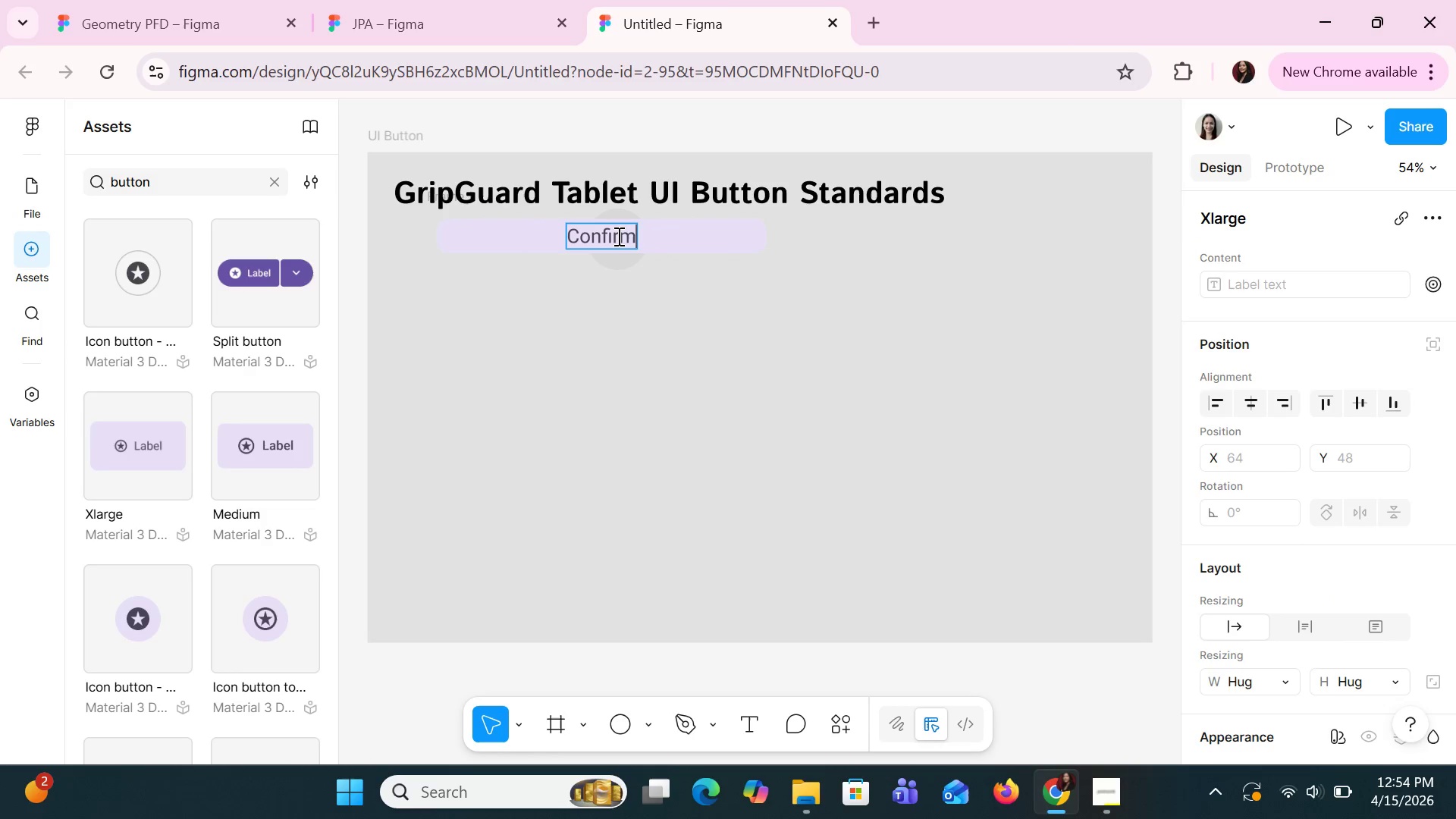 
key(Control+Space)
 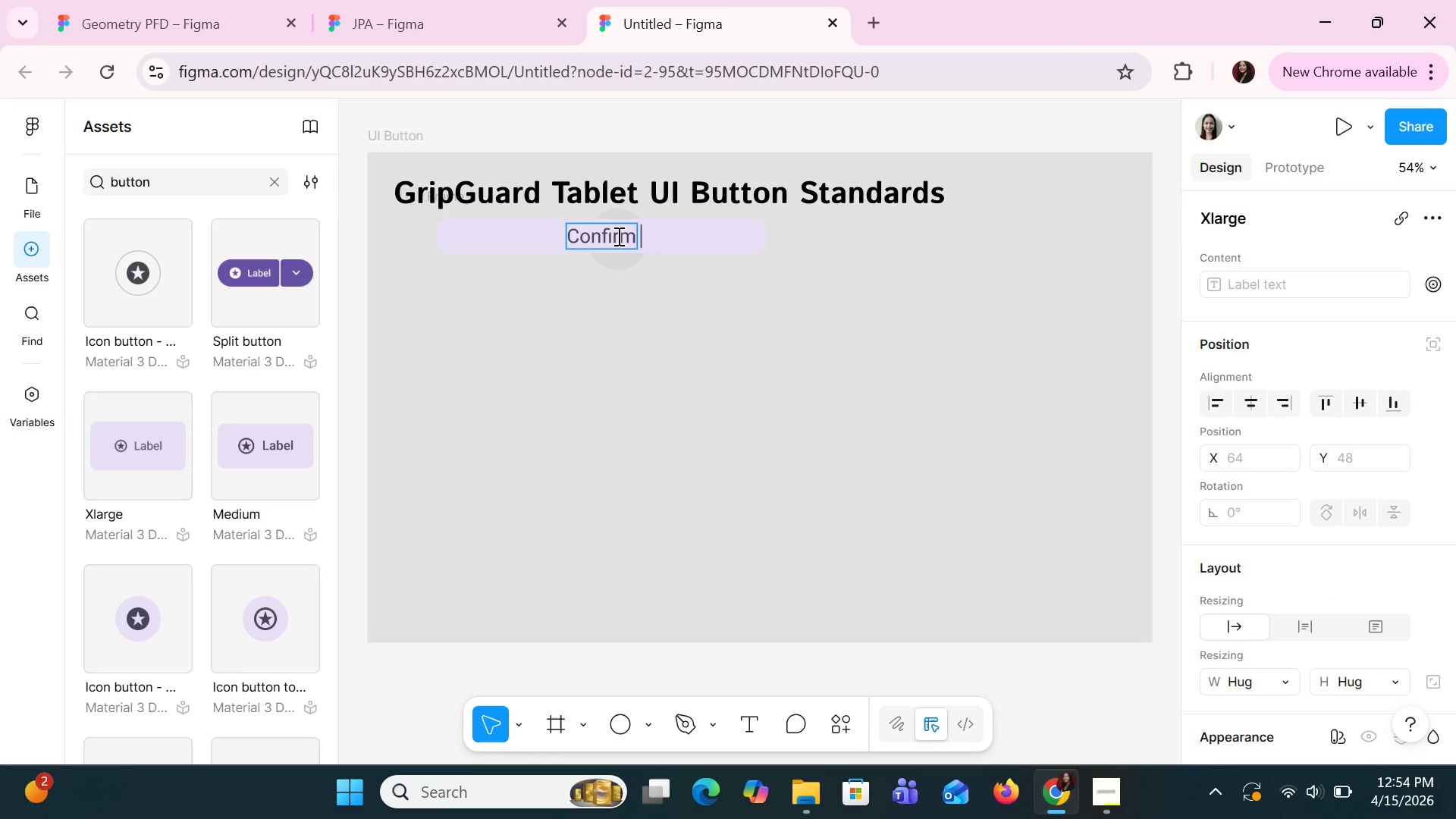 
key(Control+Shift+ShiftLeft)
 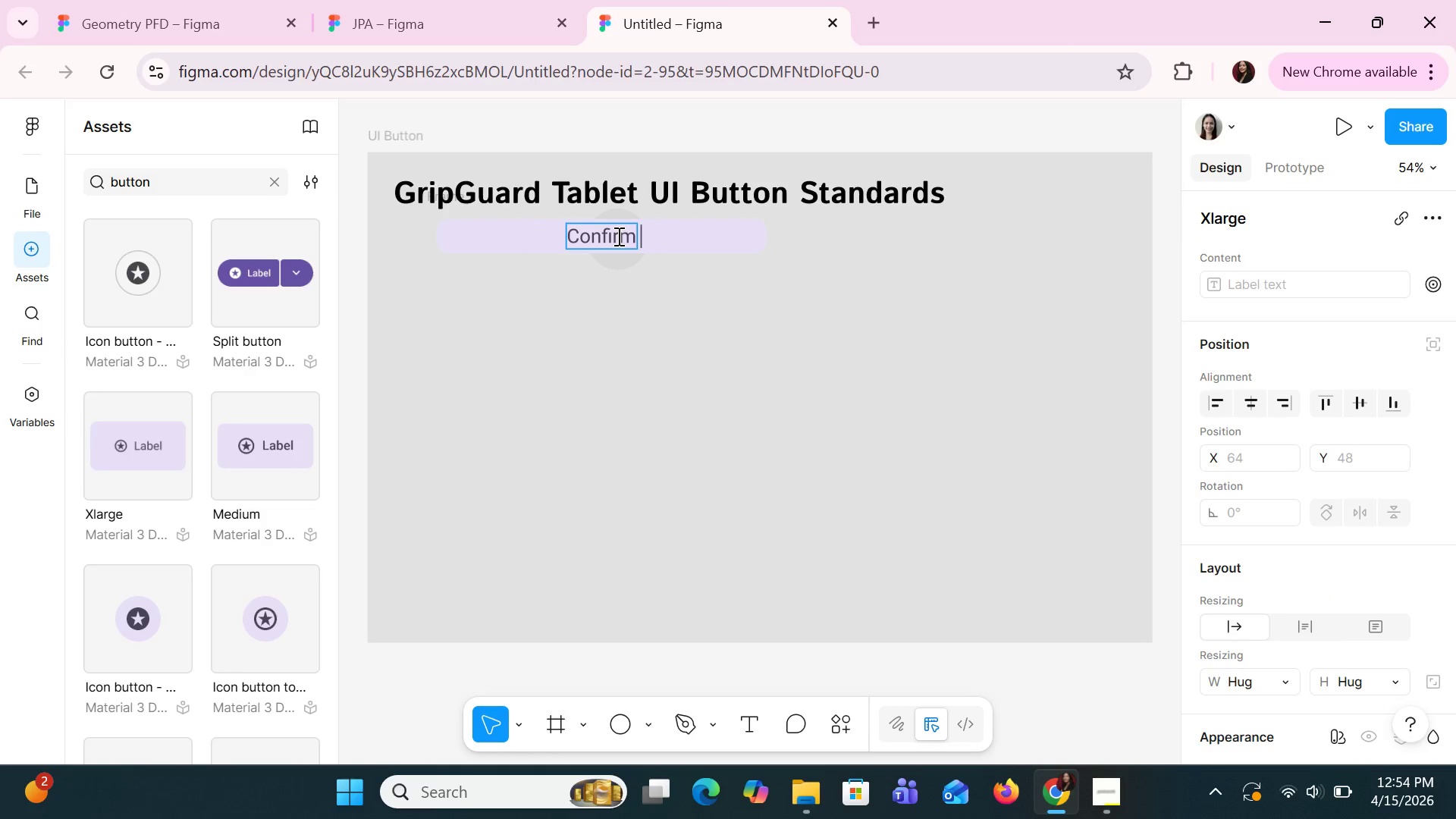 
key(Control+Shift+I)
 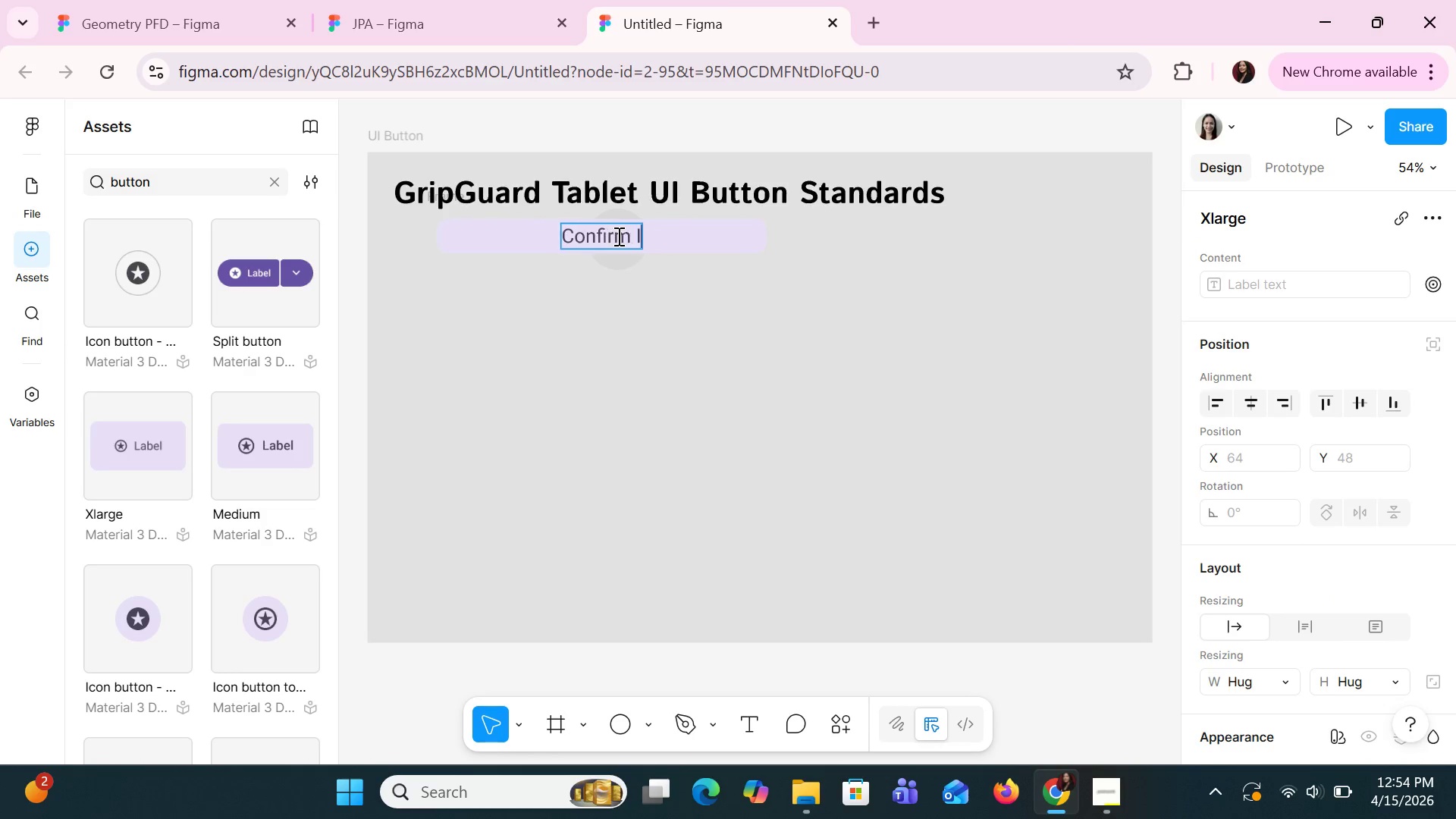 
key(Control+N)
 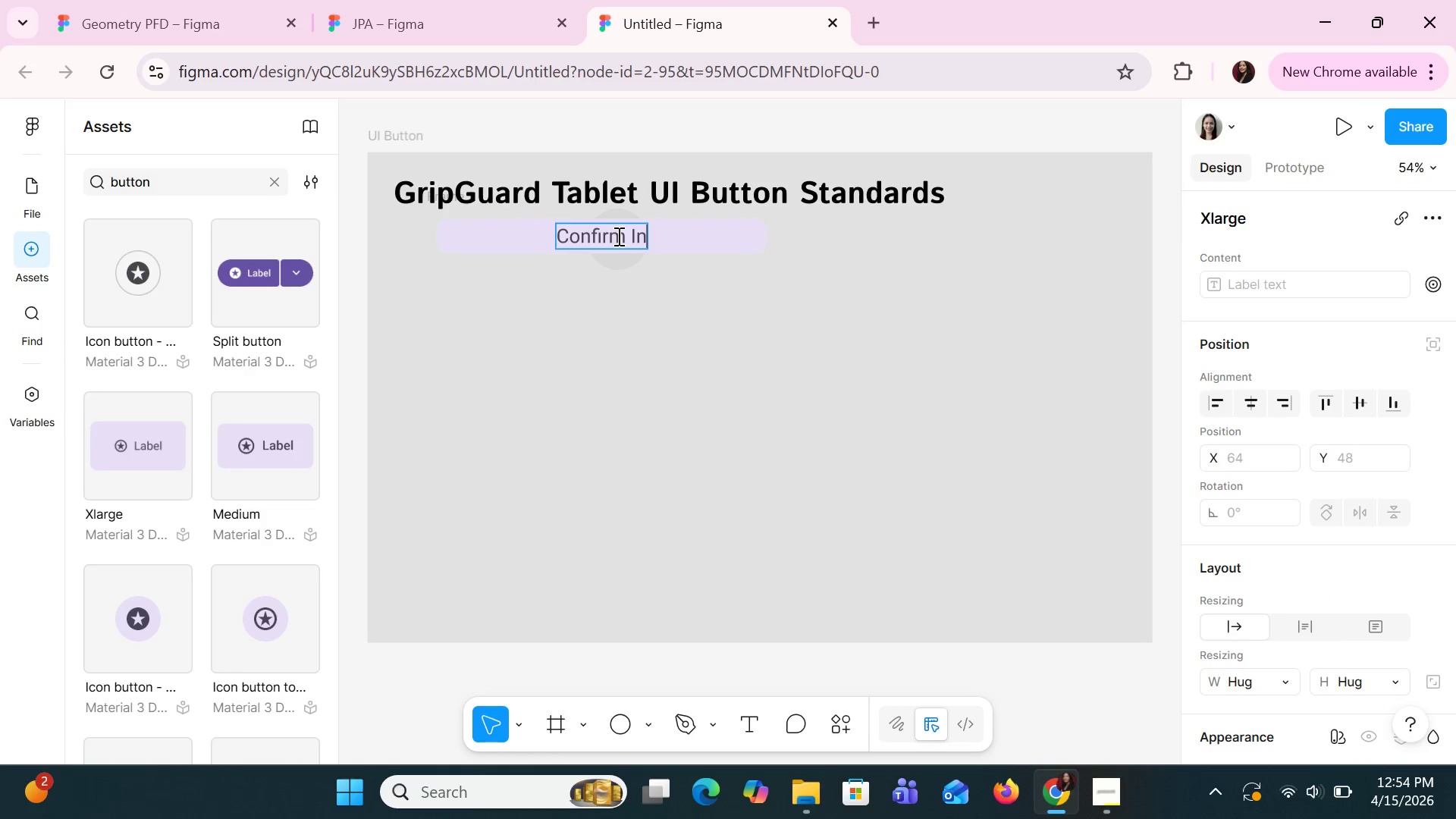 
key(Control+S)